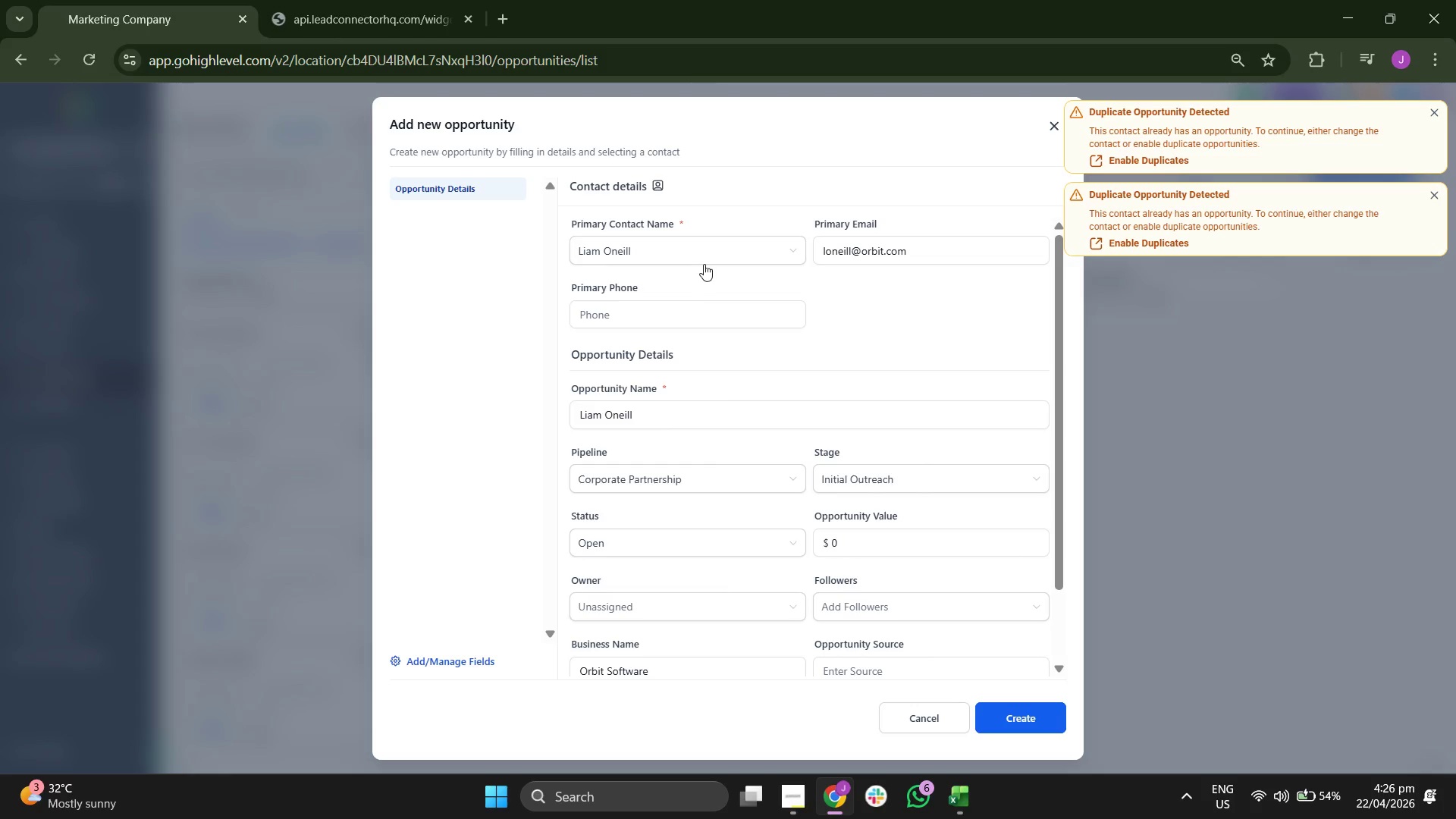 
mouse_move([708, 275])
 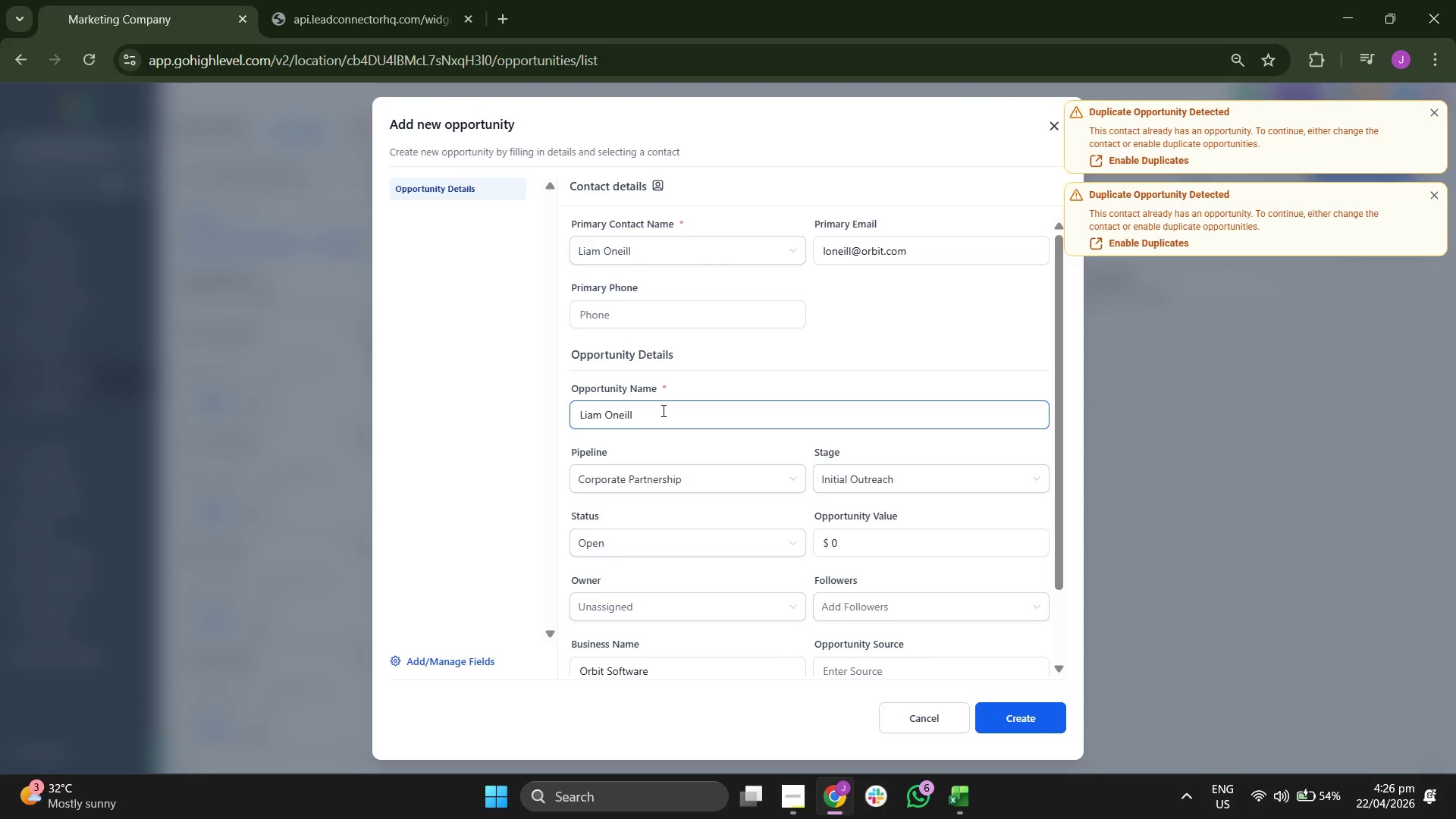 
left_click([662, 410])
 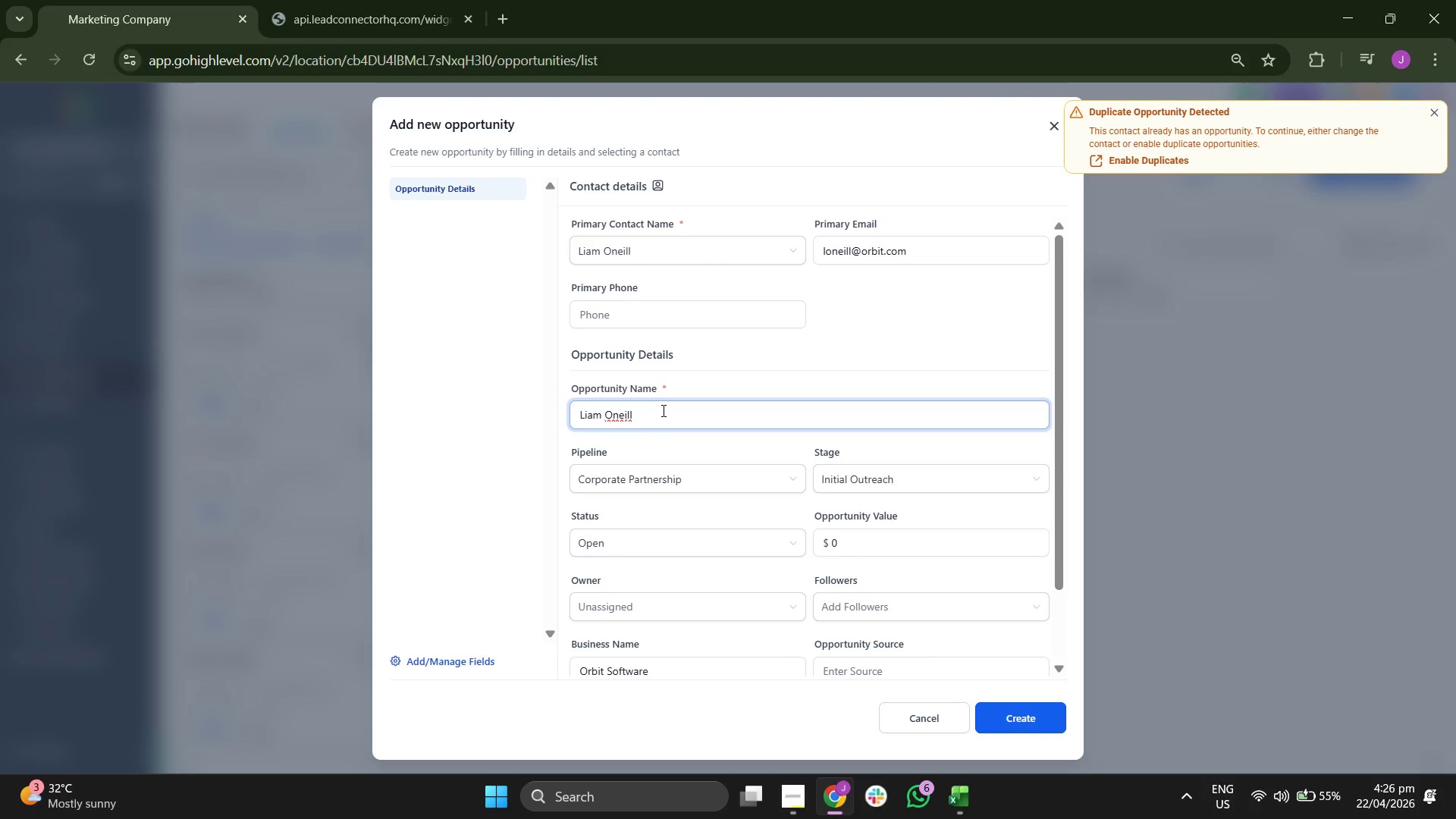 
key(Backspace)
 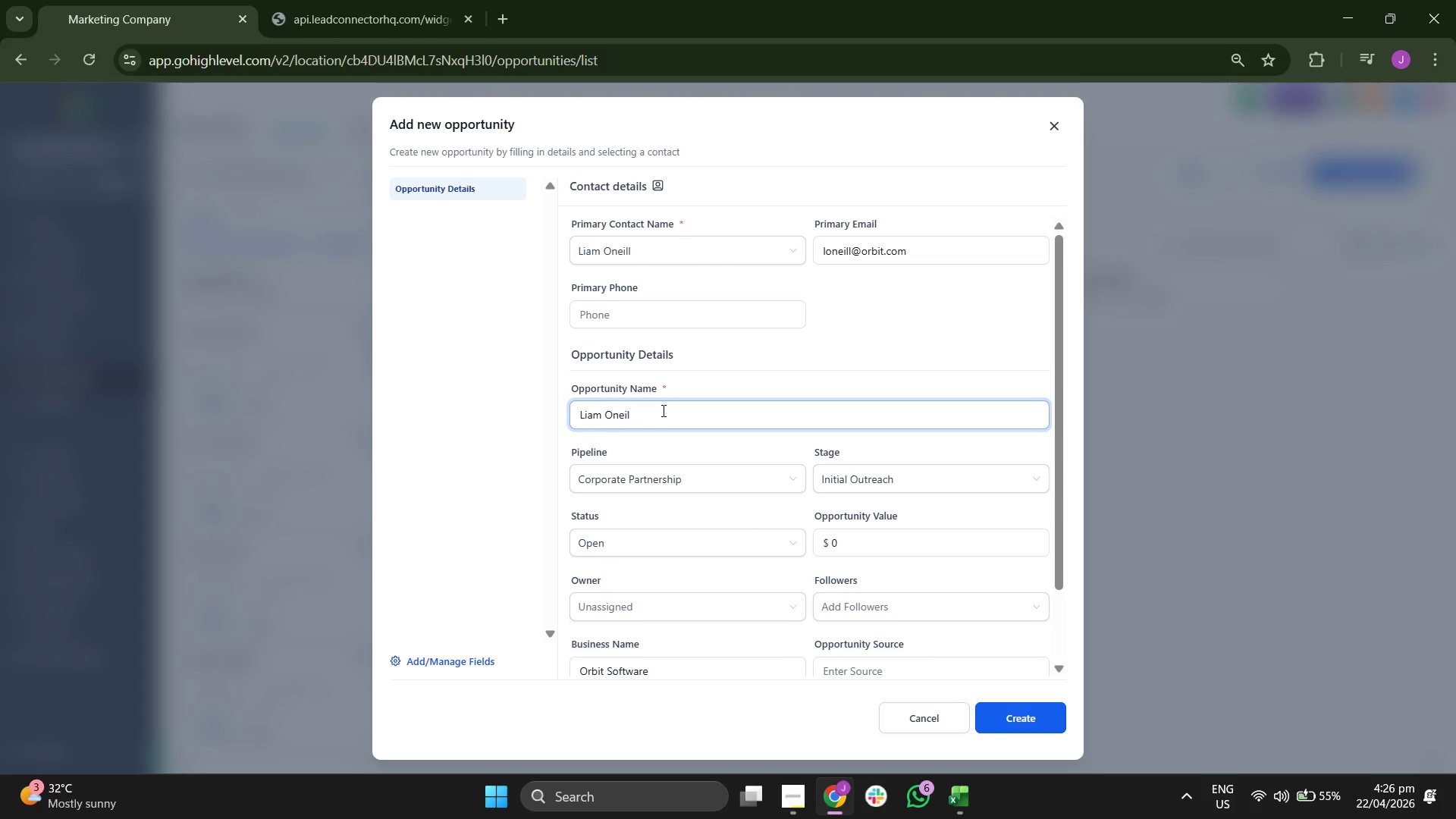 
key(Backspace)
 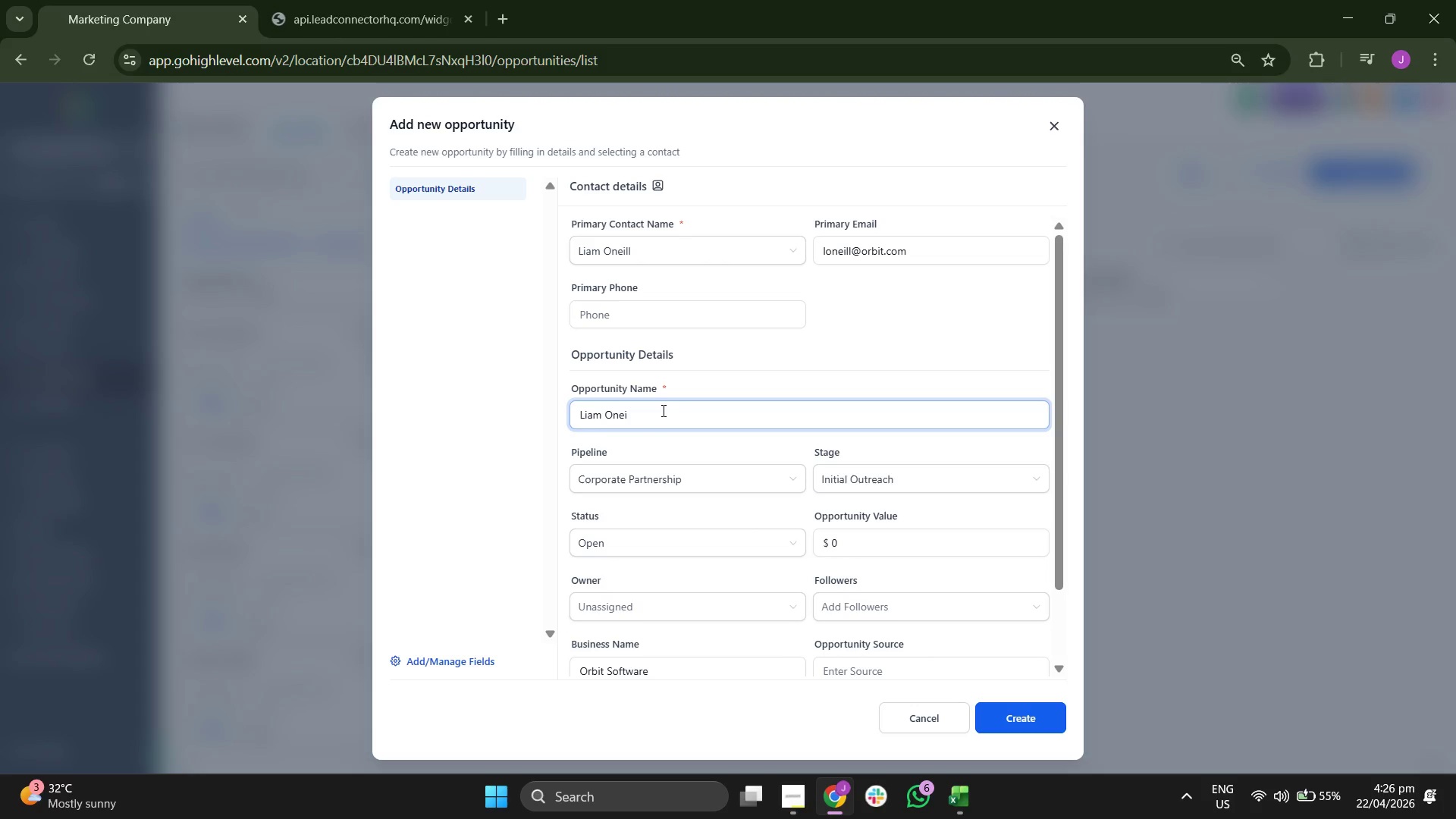 
key(Backspace)
 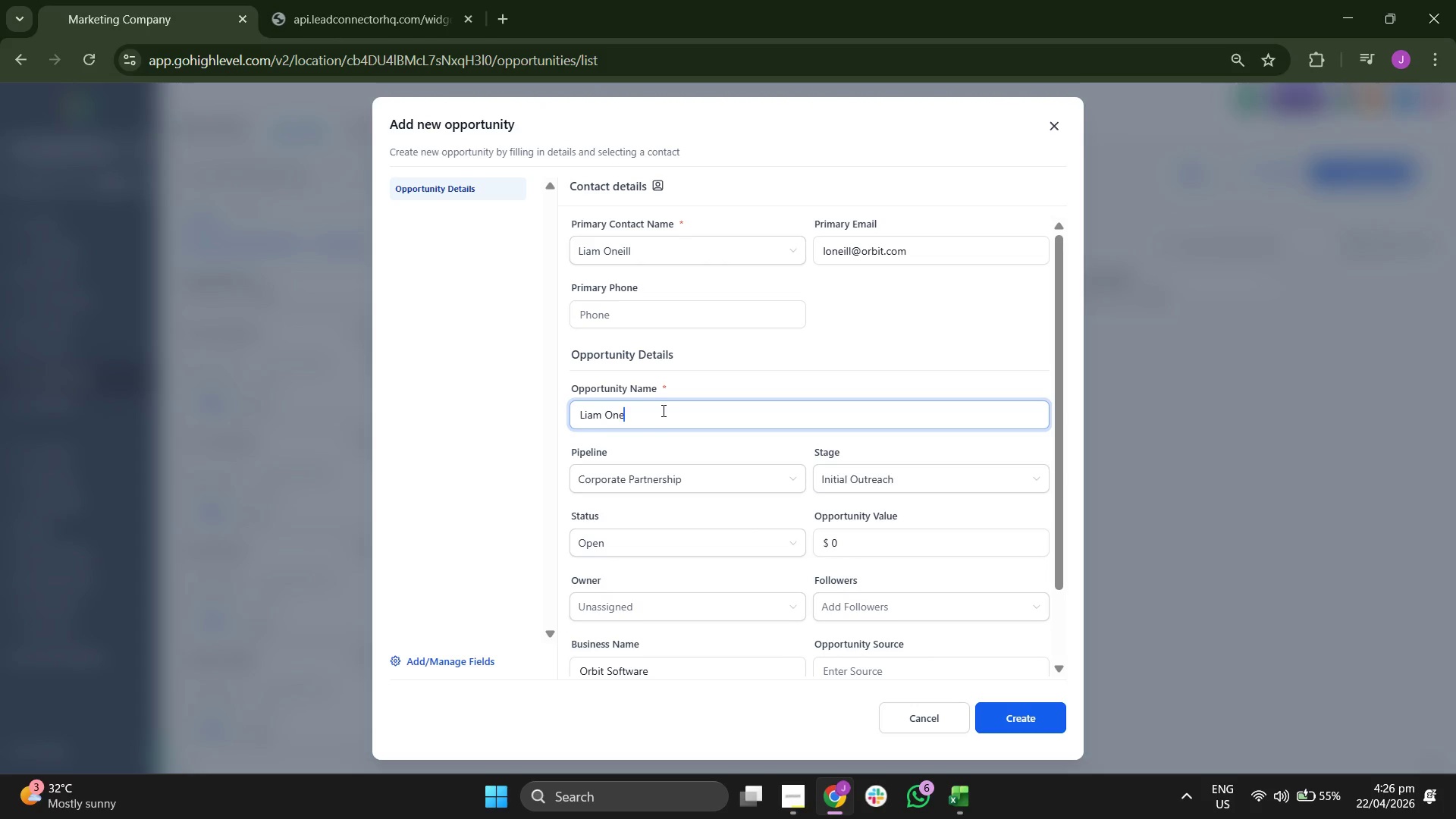 
key(Backspace)
 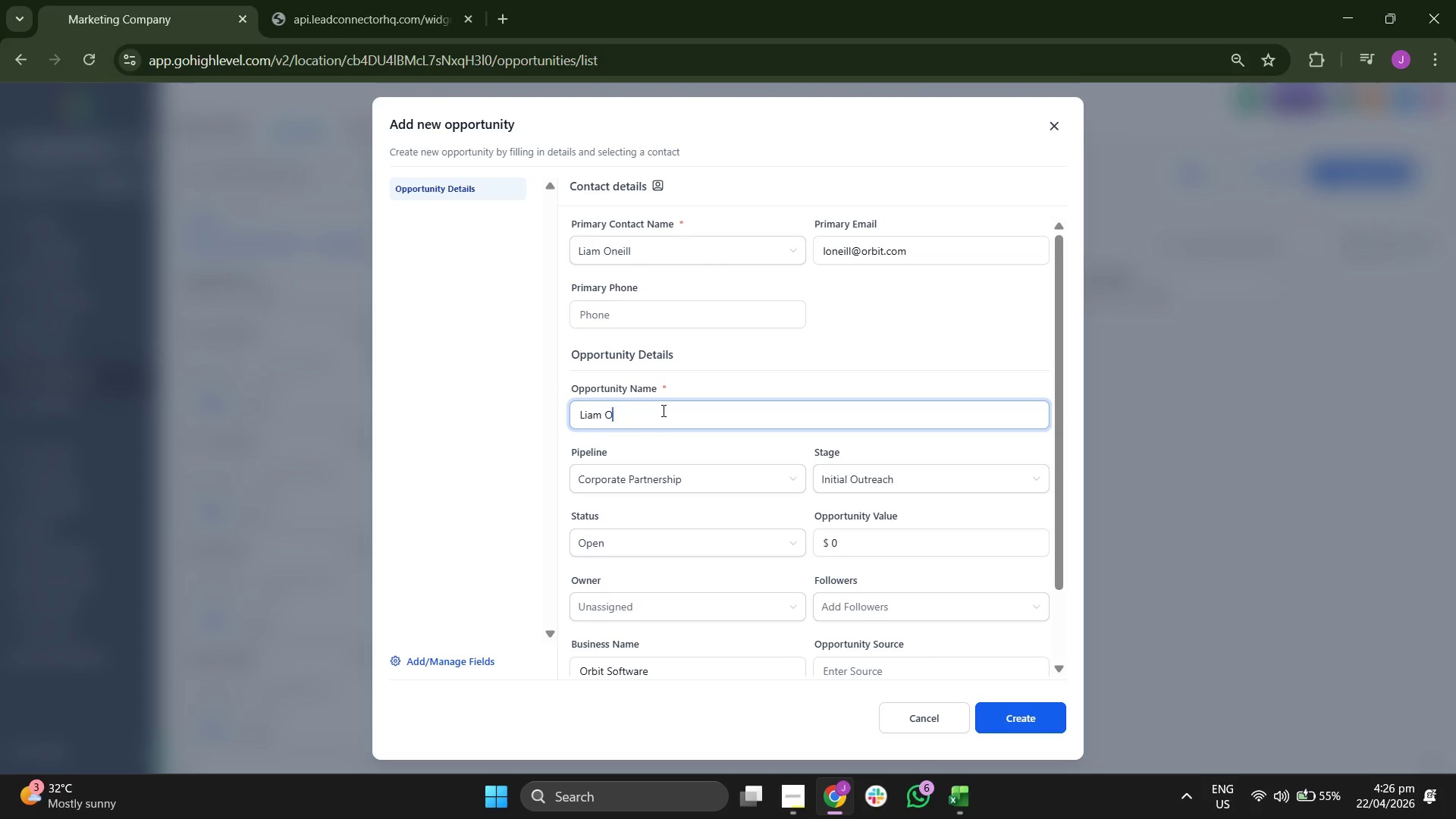 
key(Backspace)
 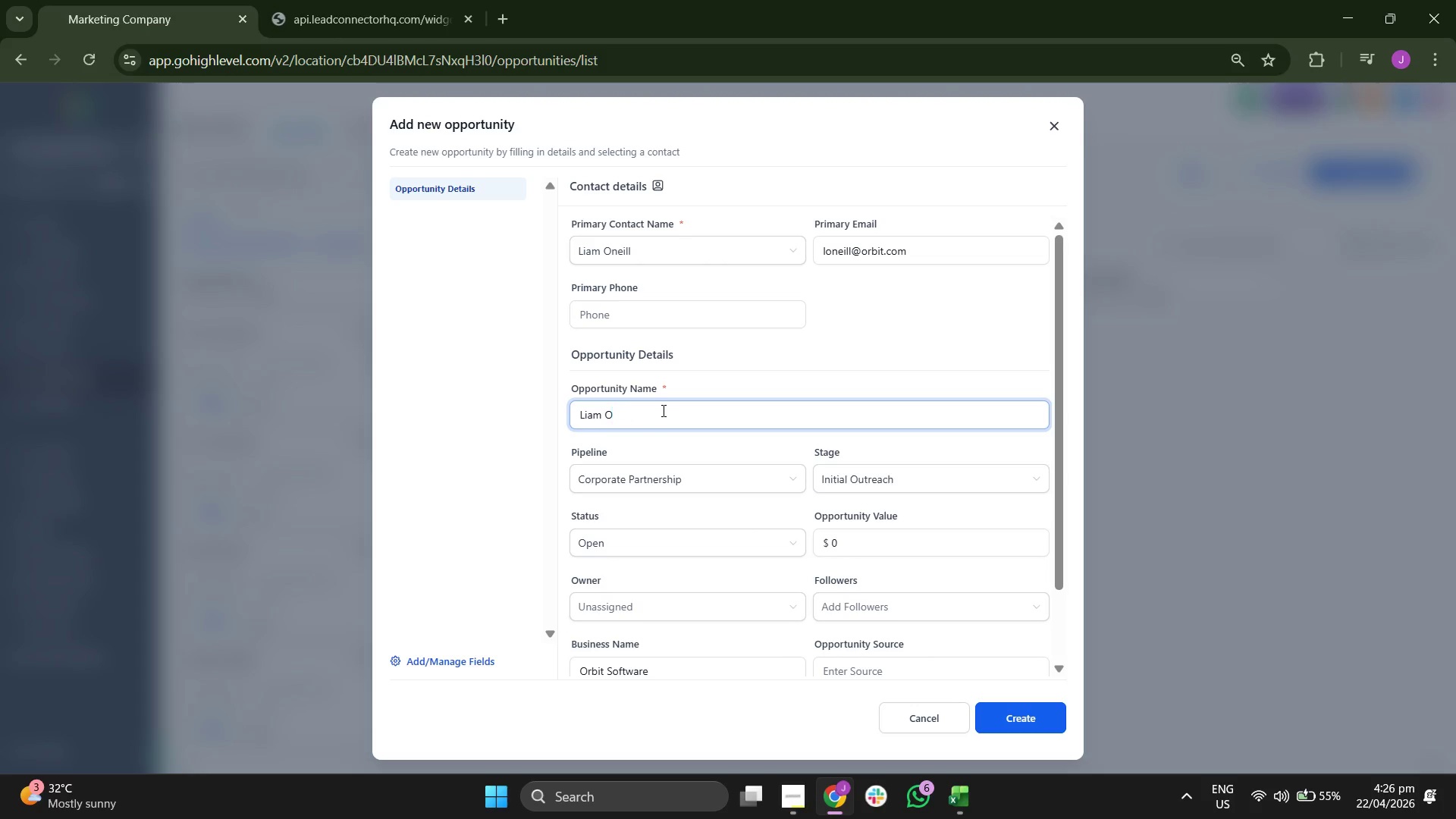 
type(C)
key(Backspace)
key(Backspace)
type(Connor)
 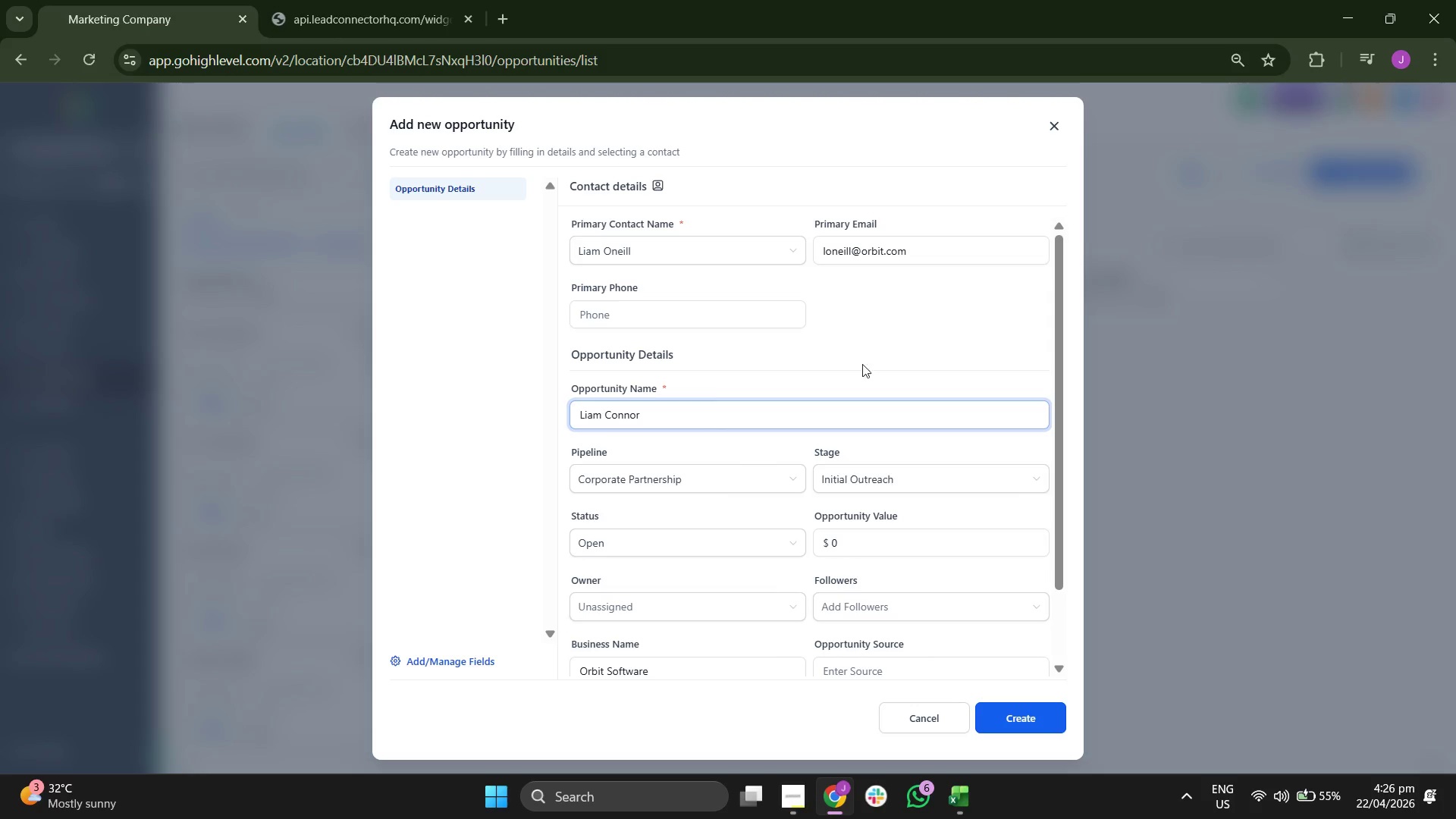 
scroll: coordinate [938, 394], scroll_direction: down, amount: 3.0
 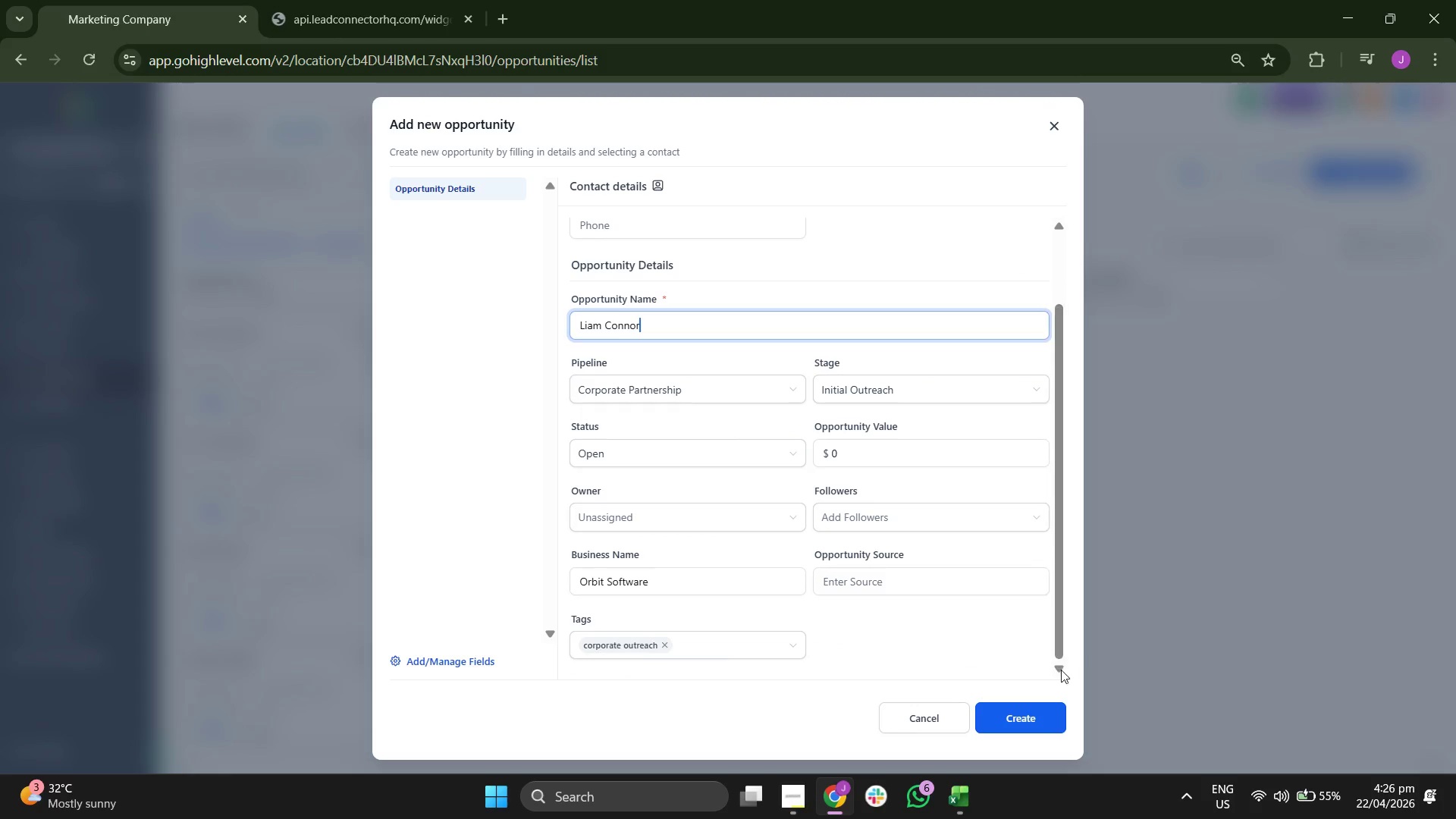 
left_click([1032, 705])
 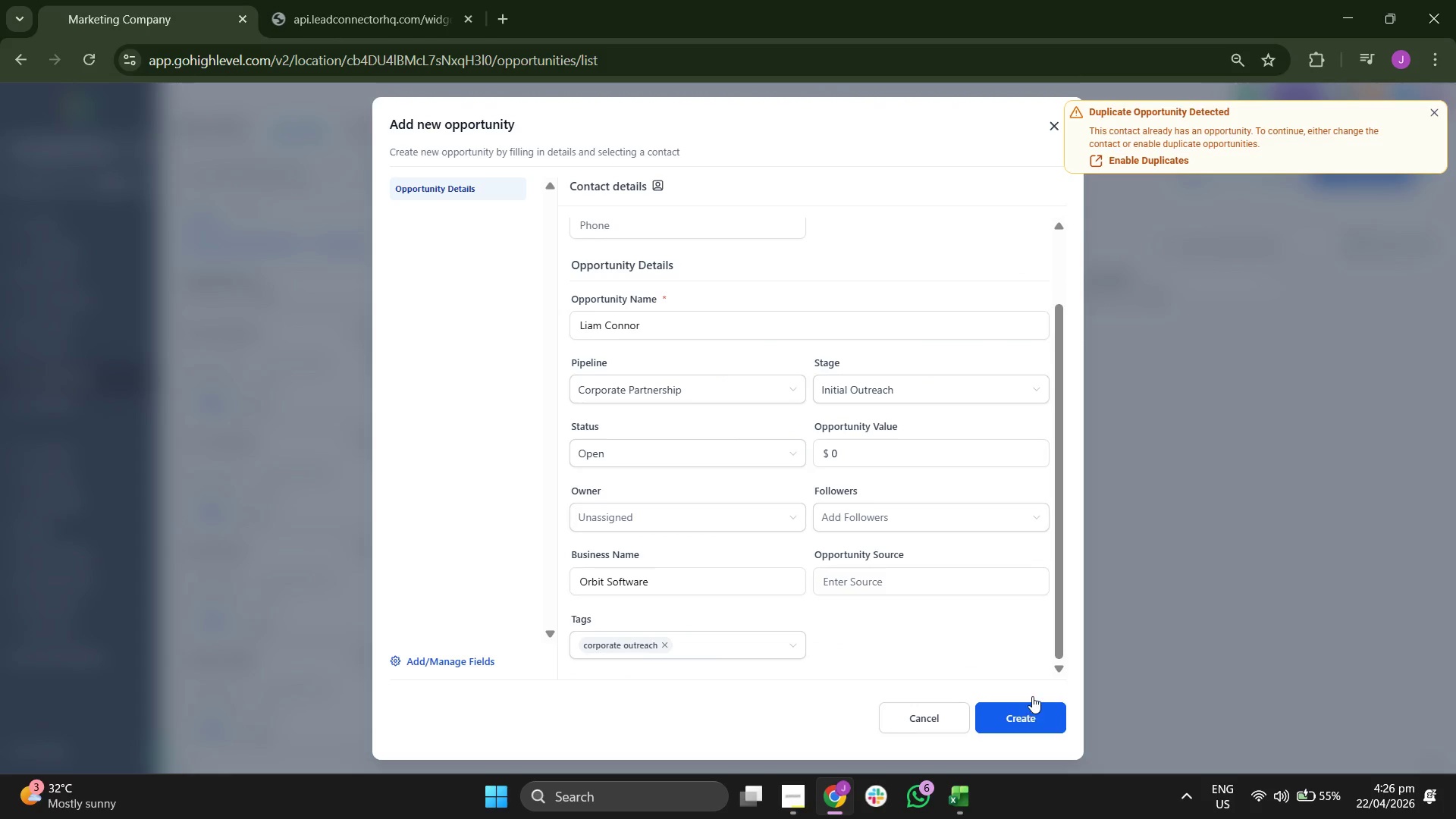 
scroll: coordinate [828, 359], scroll_direction: up, amount: 4.0
 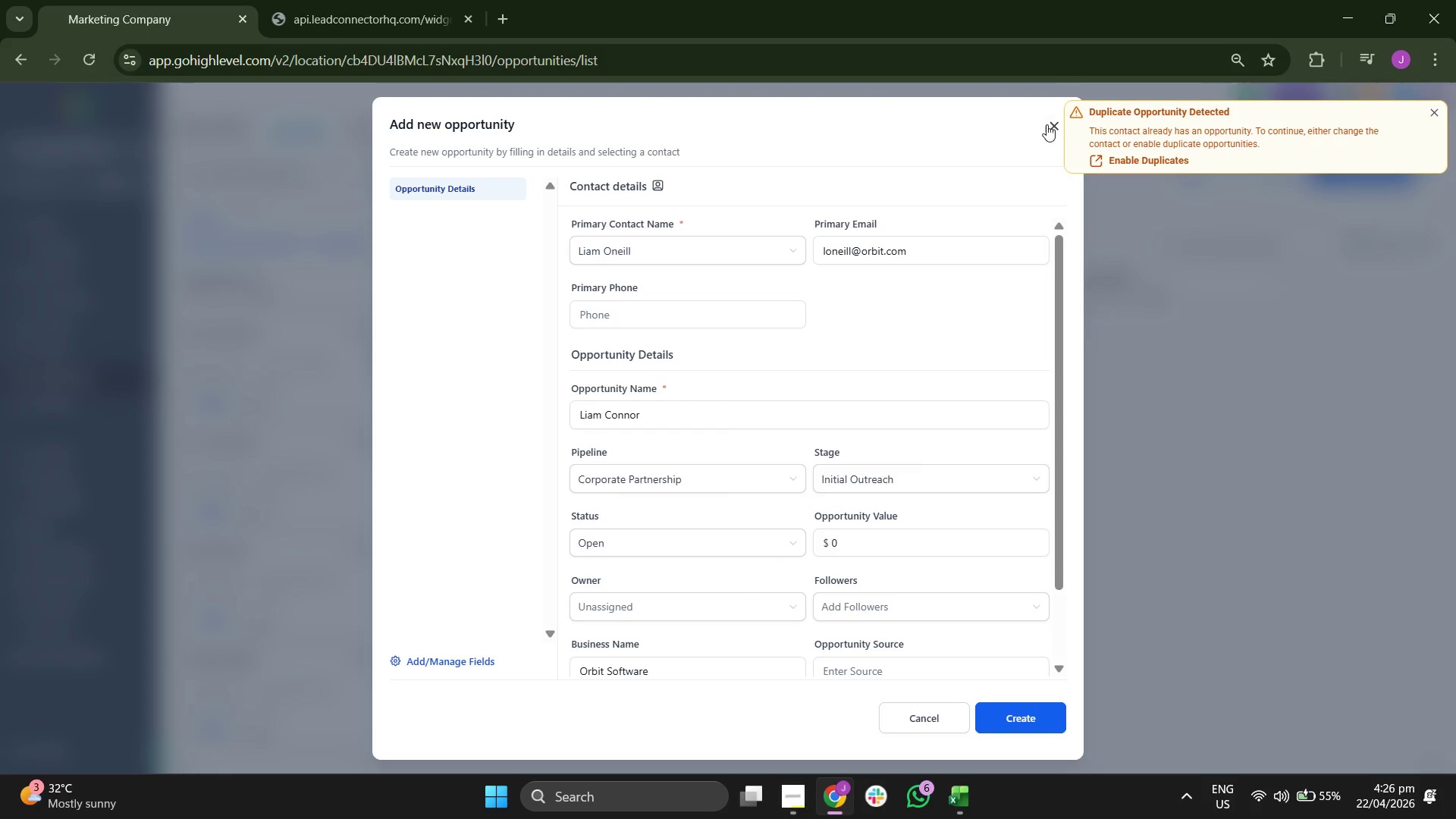 
left_click([1047, 124])
 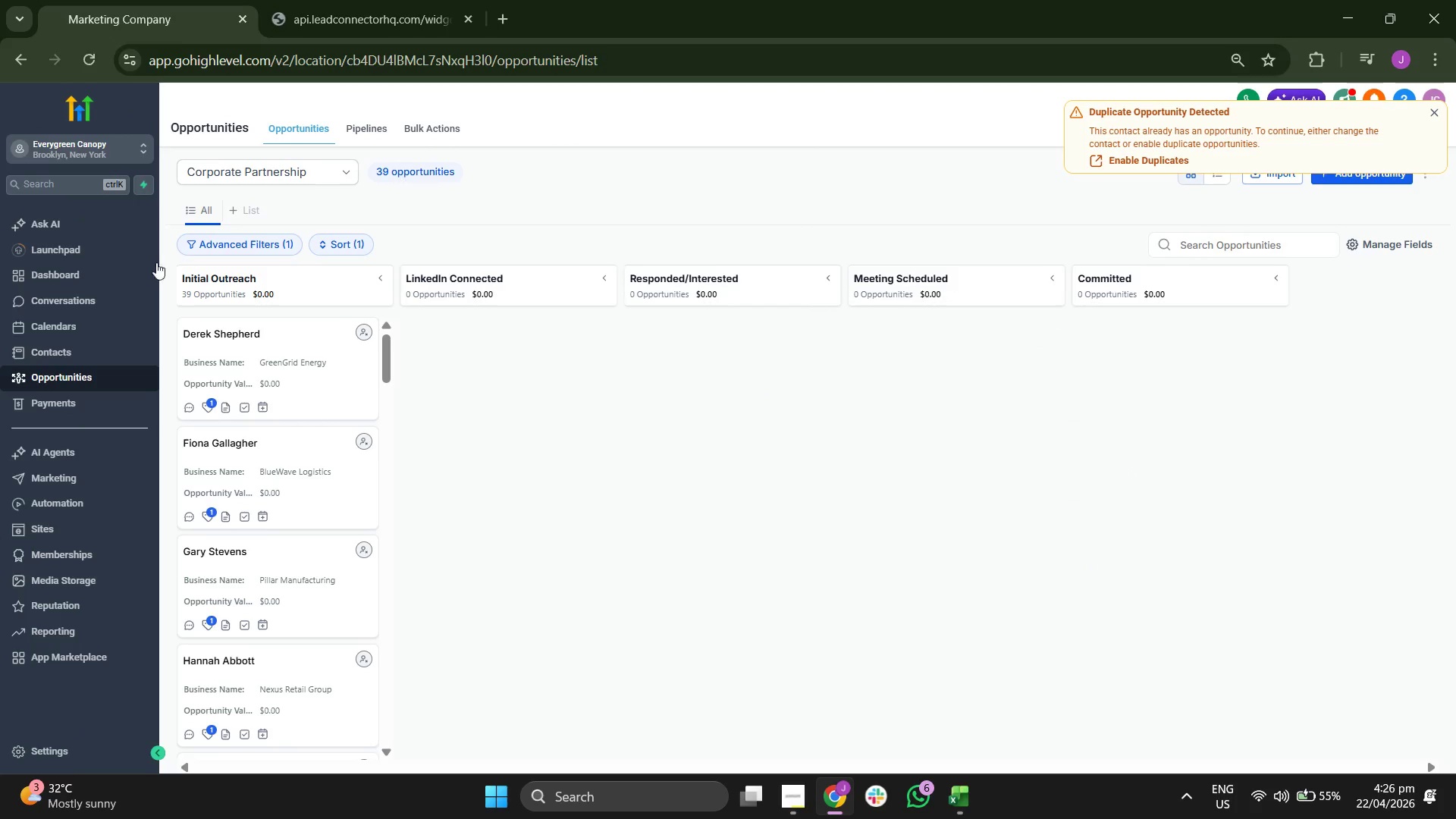 
left_click([121, 344])
 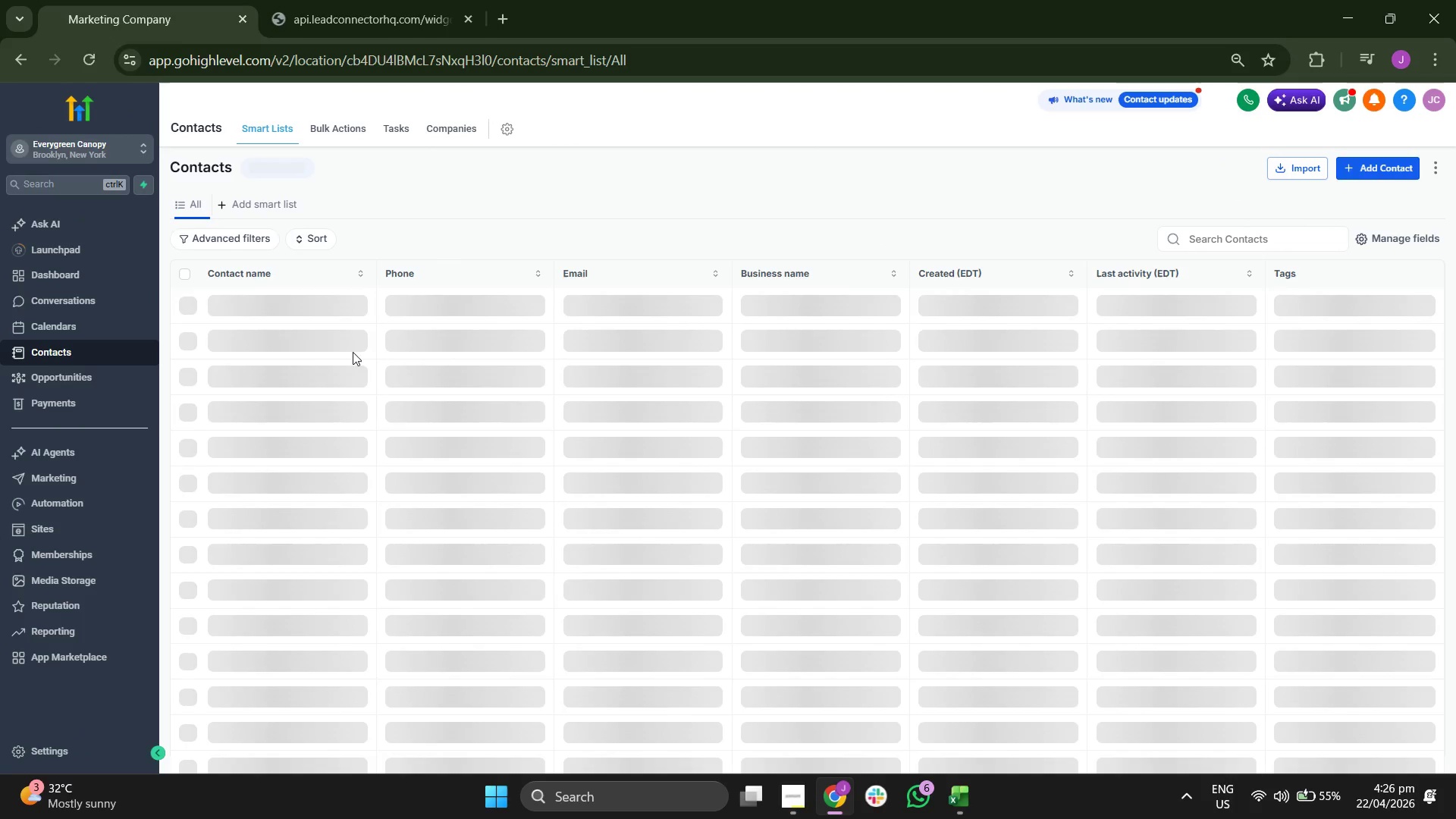 
scroll: coordinate [328, 350], scroll_direction: down, amount: 7.0
 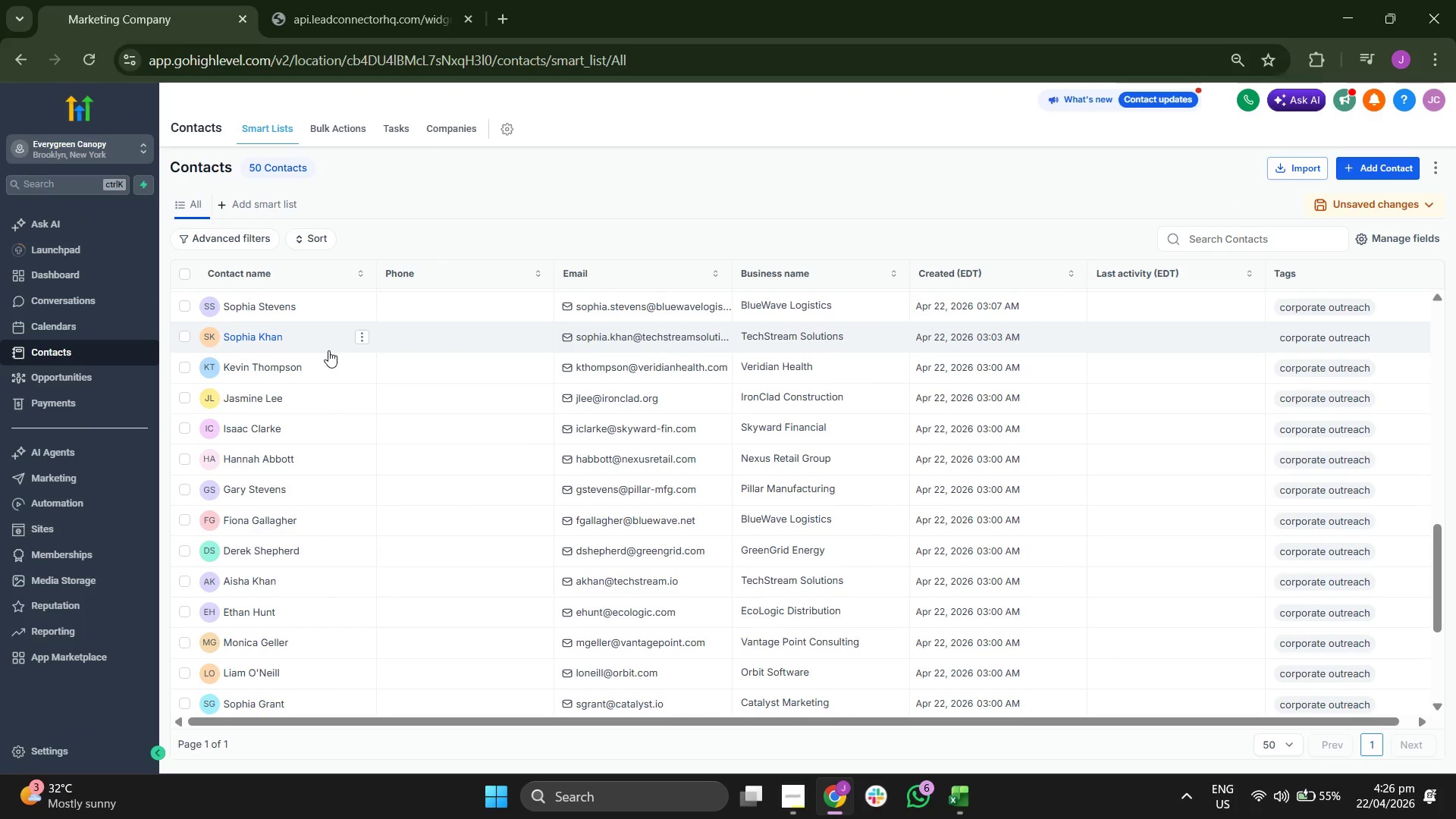 
scroll: coordinate [328, 350], scroll_direction: up, amount: 7.0
 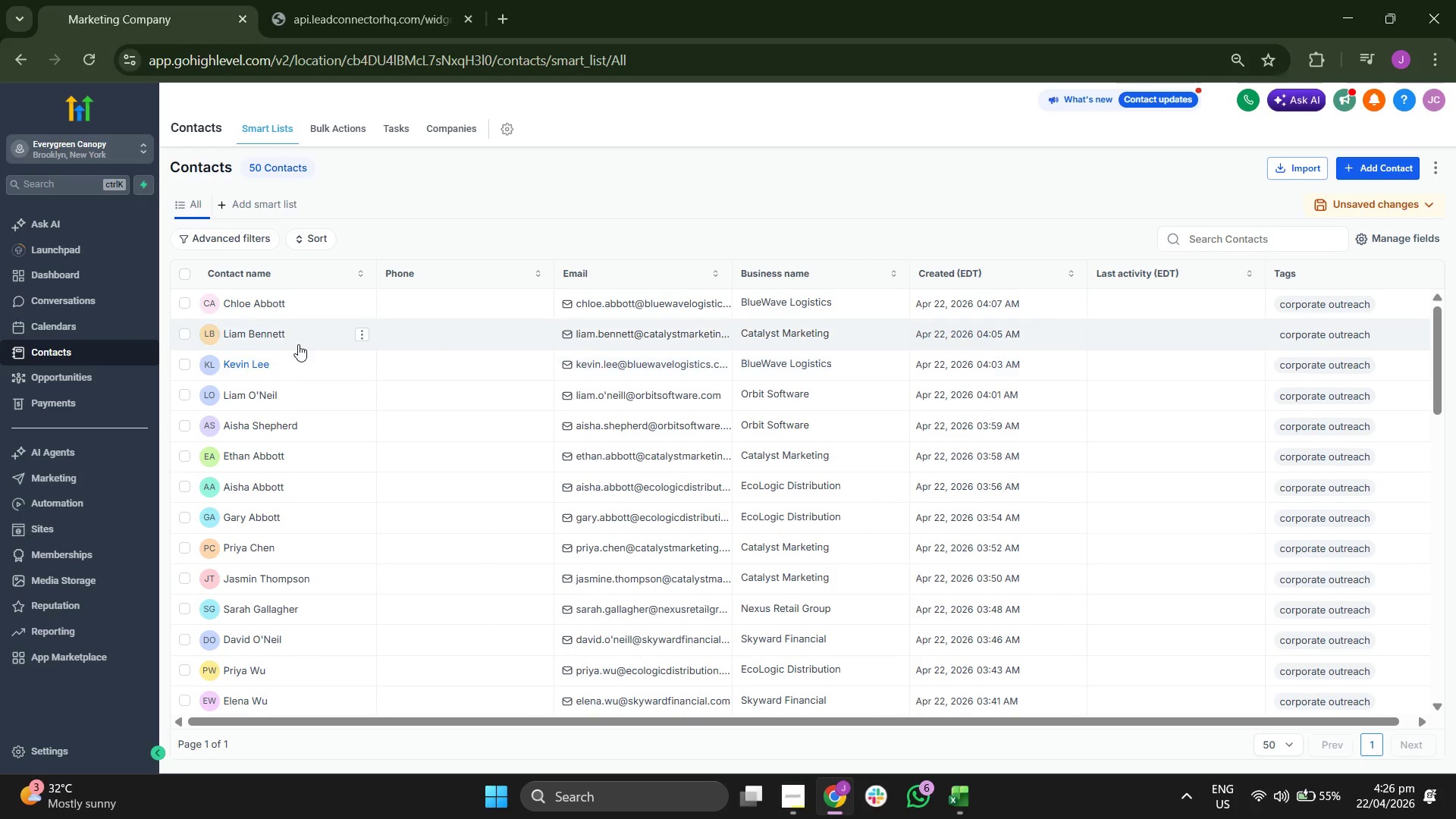 
scroll: coordinate [360, 417], scroll_direction: down, amount: 2.0
 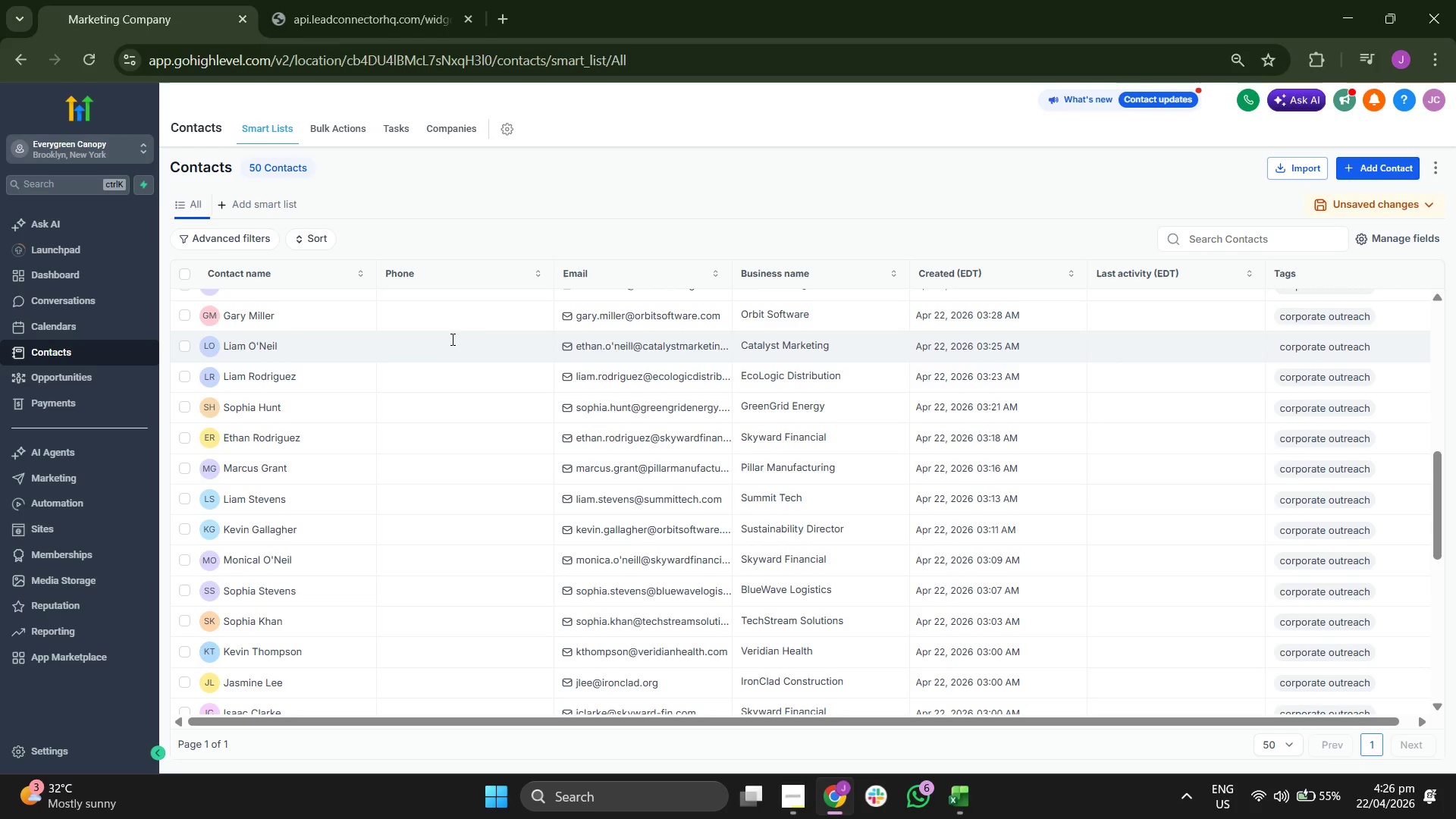 
wait(5.08)
 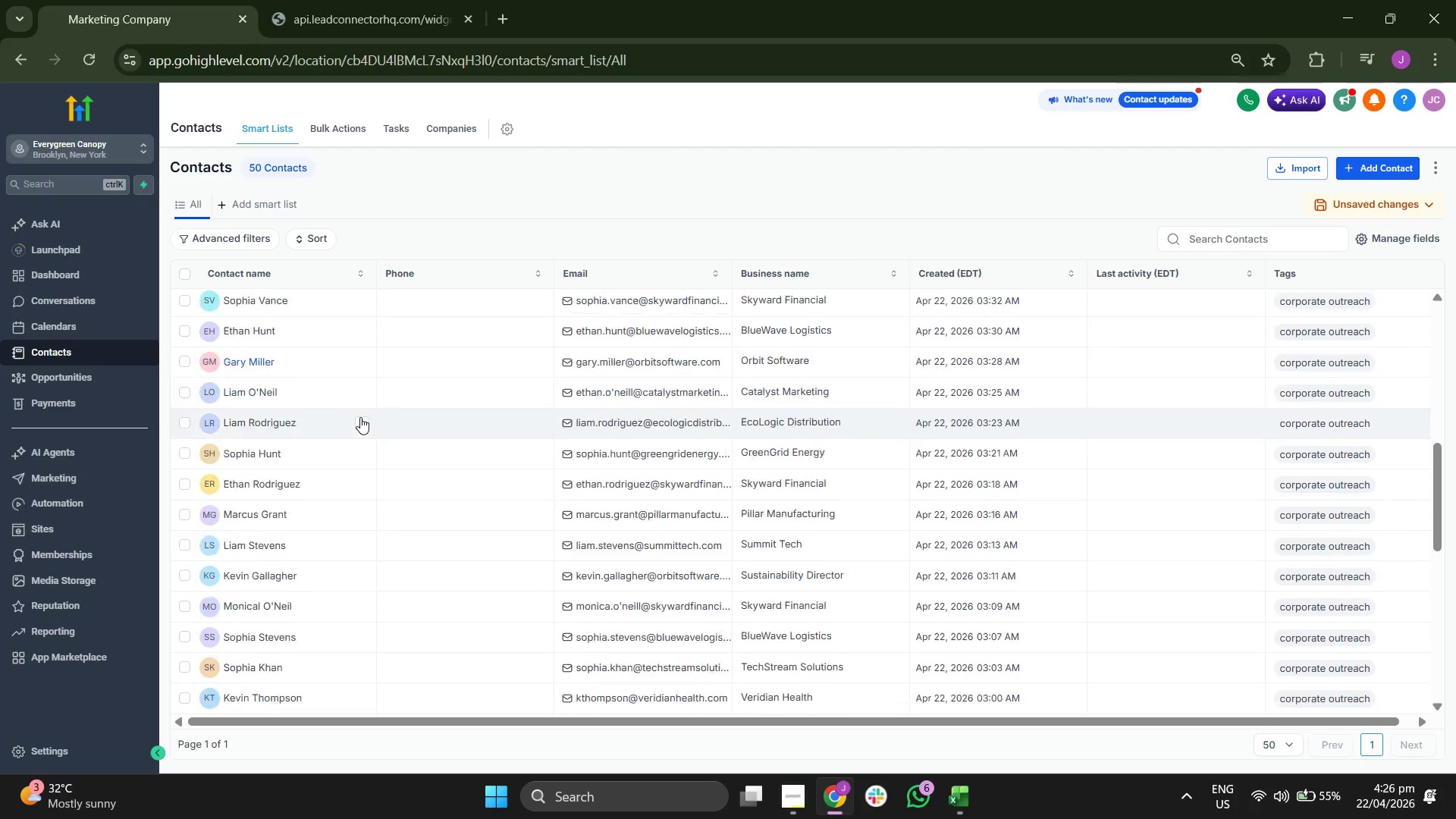 
left_click([264, 341])
 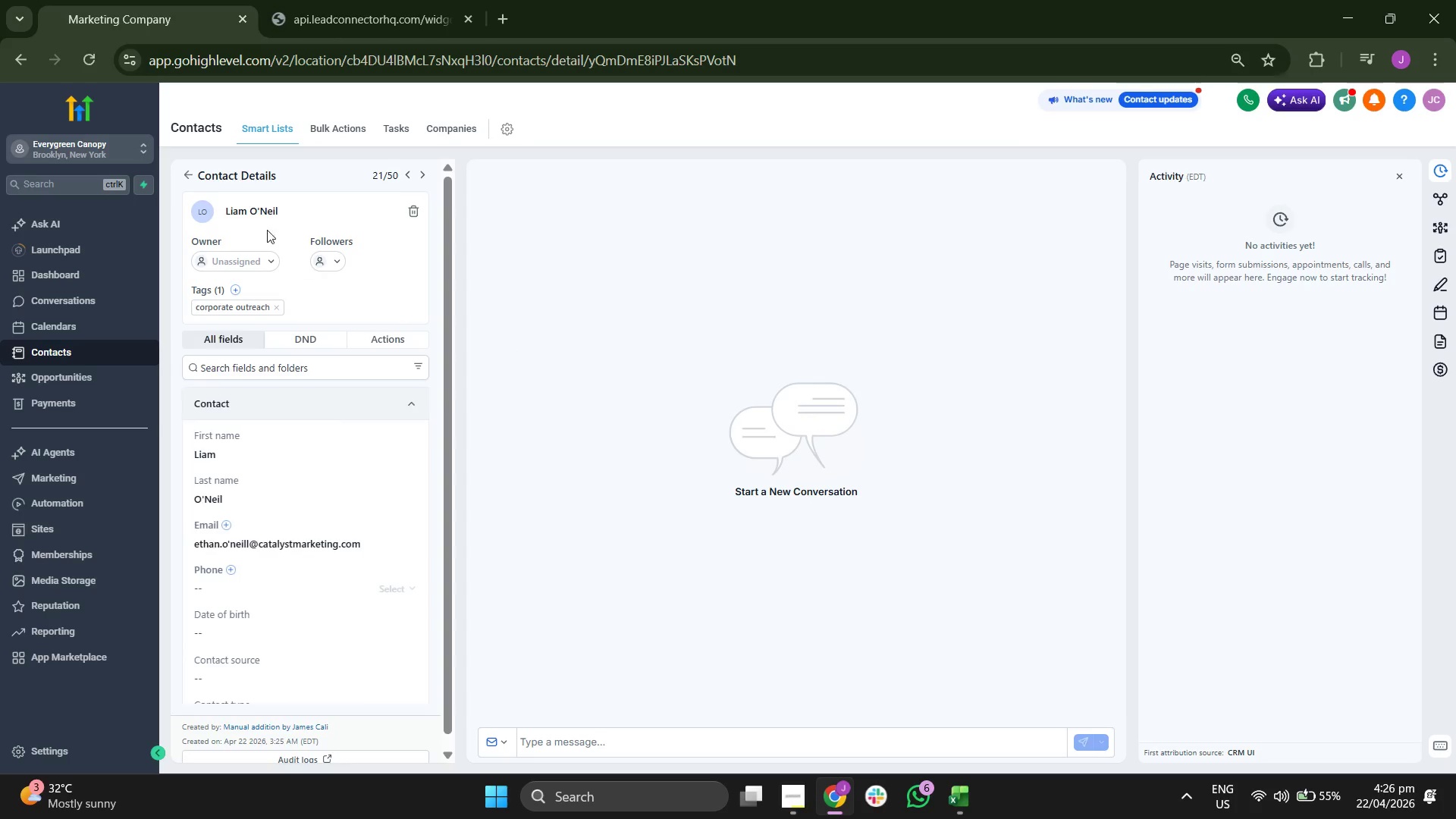 
double_click([297, 208])
 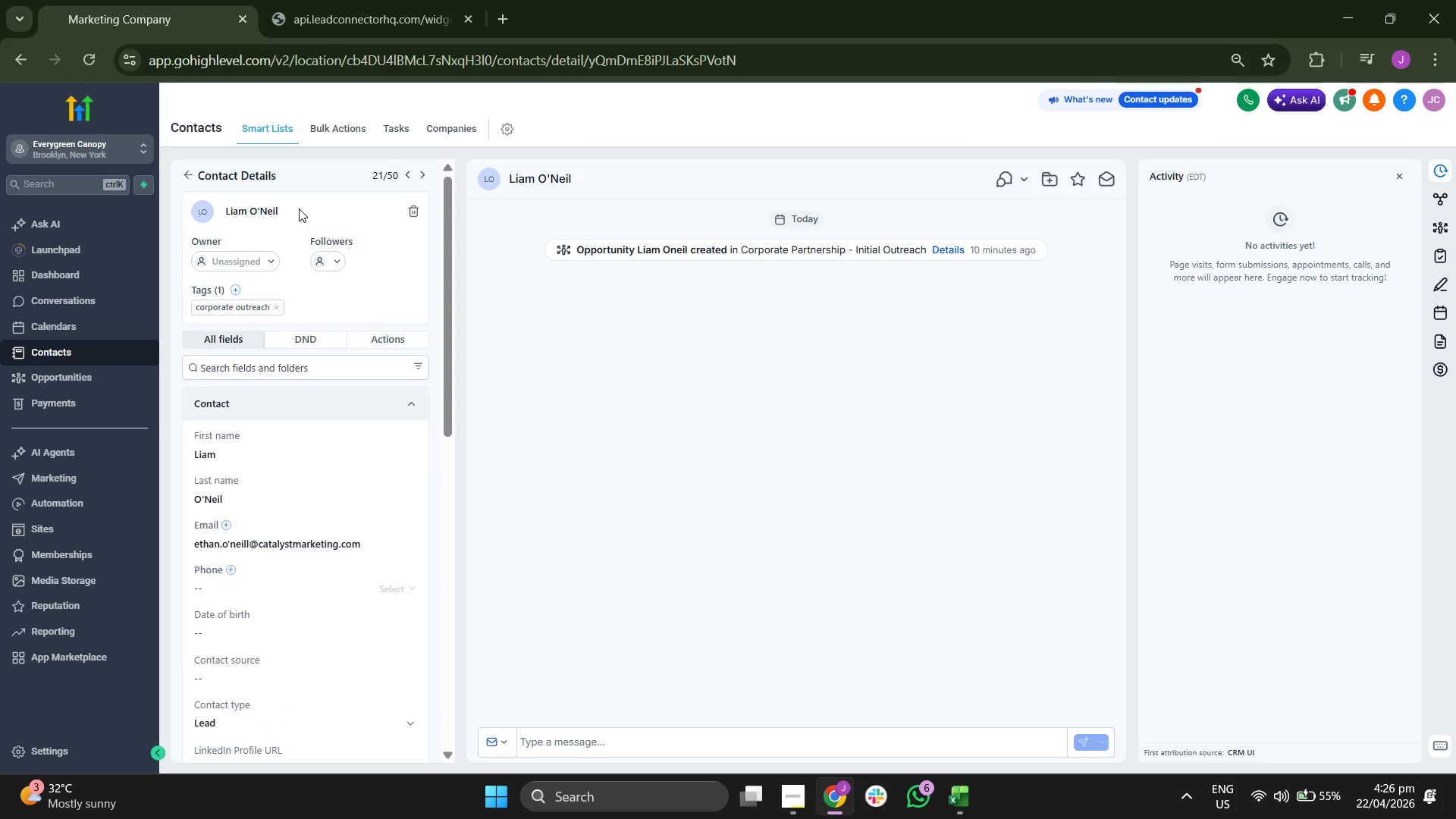 
left_click([303, 212])
 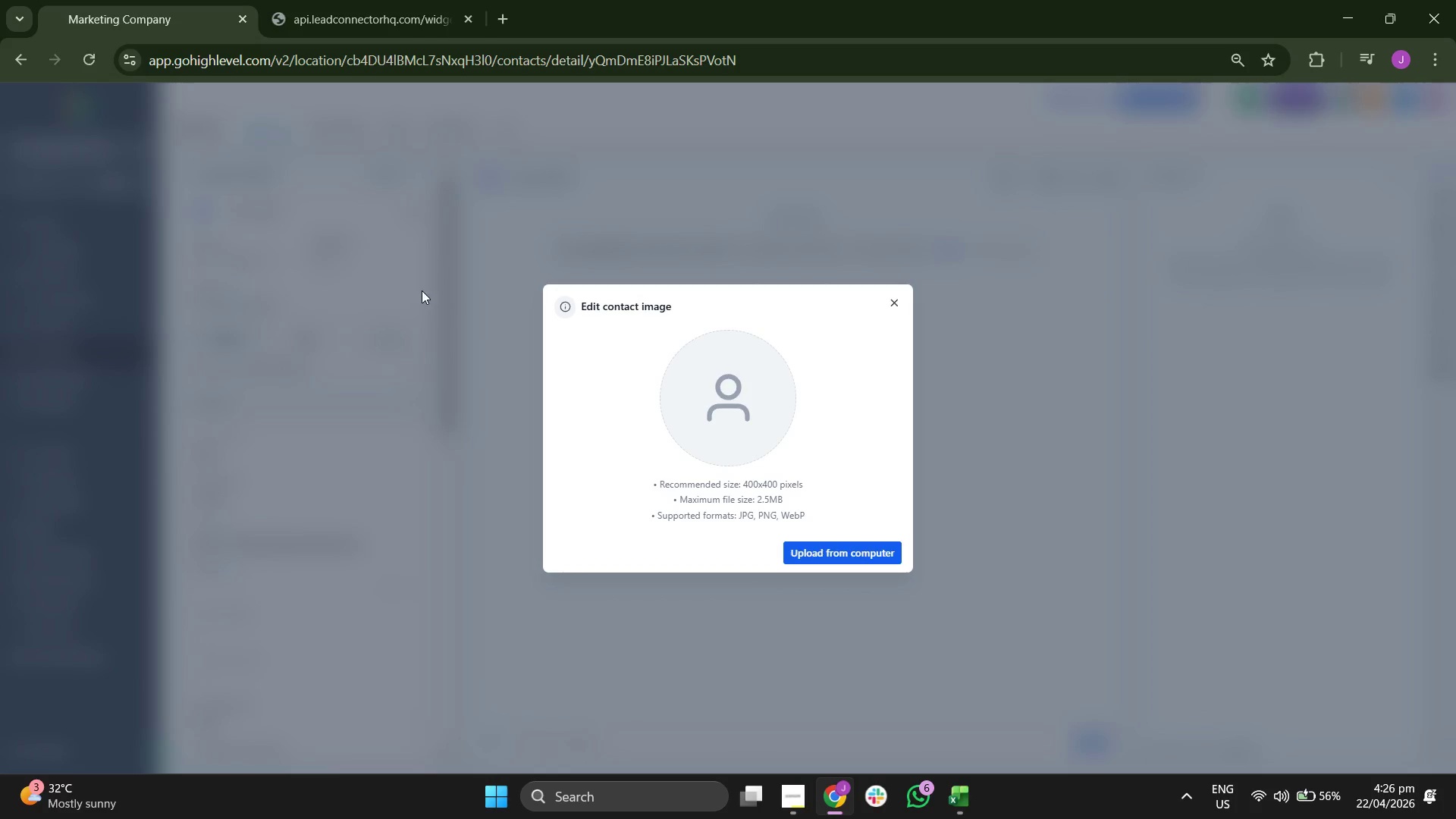 
left_click([890, 299])
 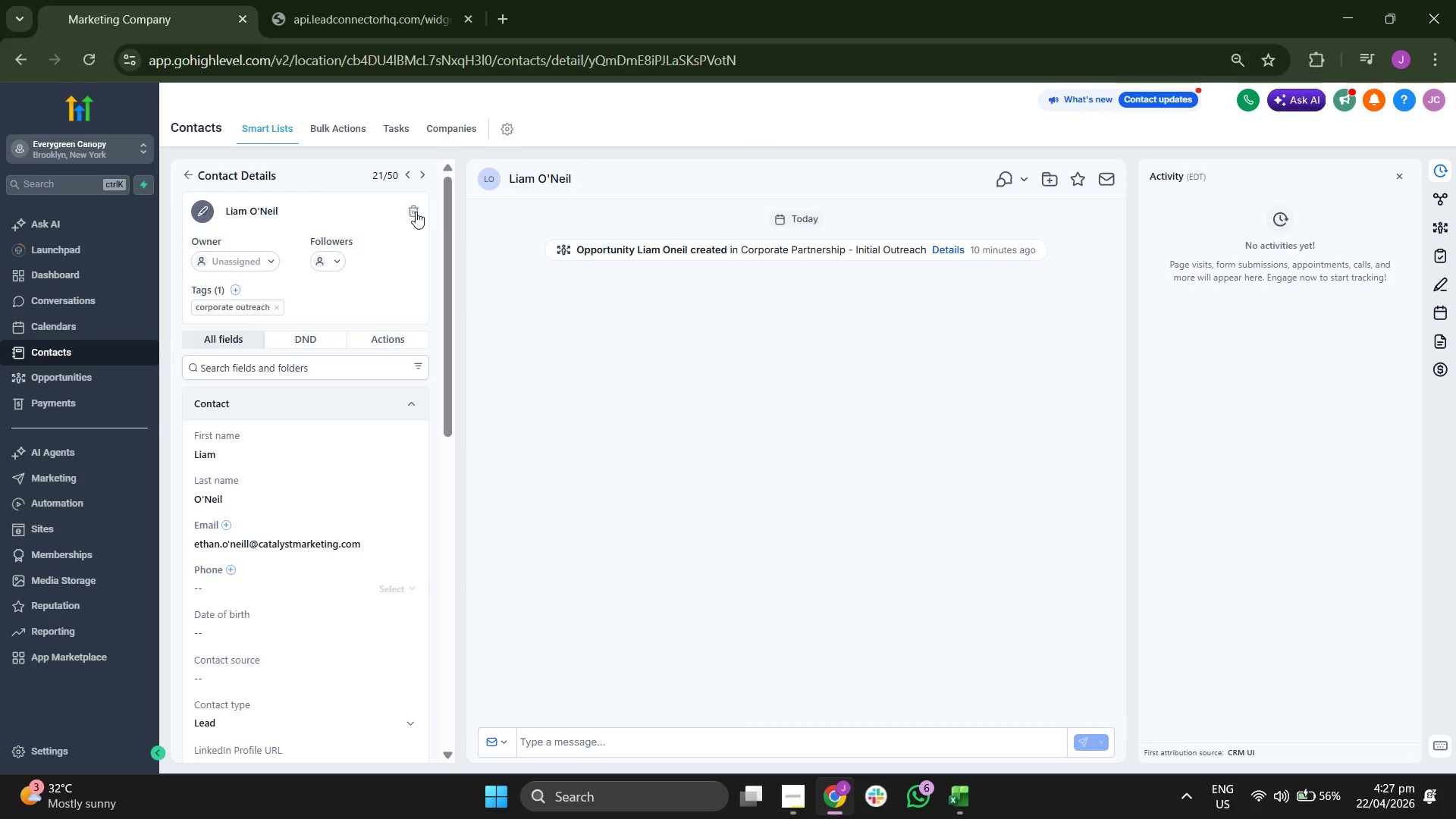 
scroll: coordinate [300, 524], scroll_direction: down, amount: 2.0
 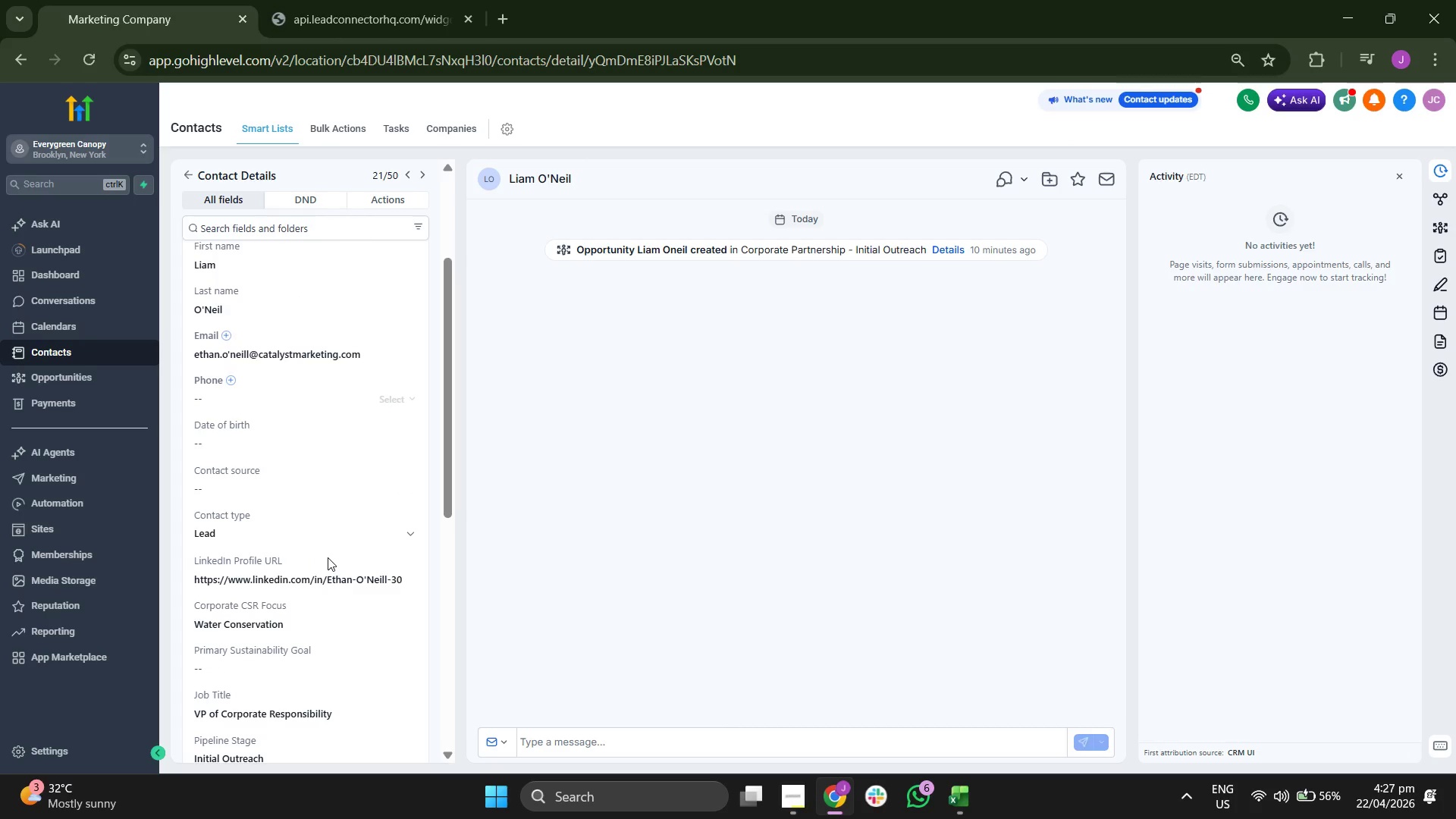 
scroll: coordinate [330, 554], scroll_direction: up, amount: 4.0
 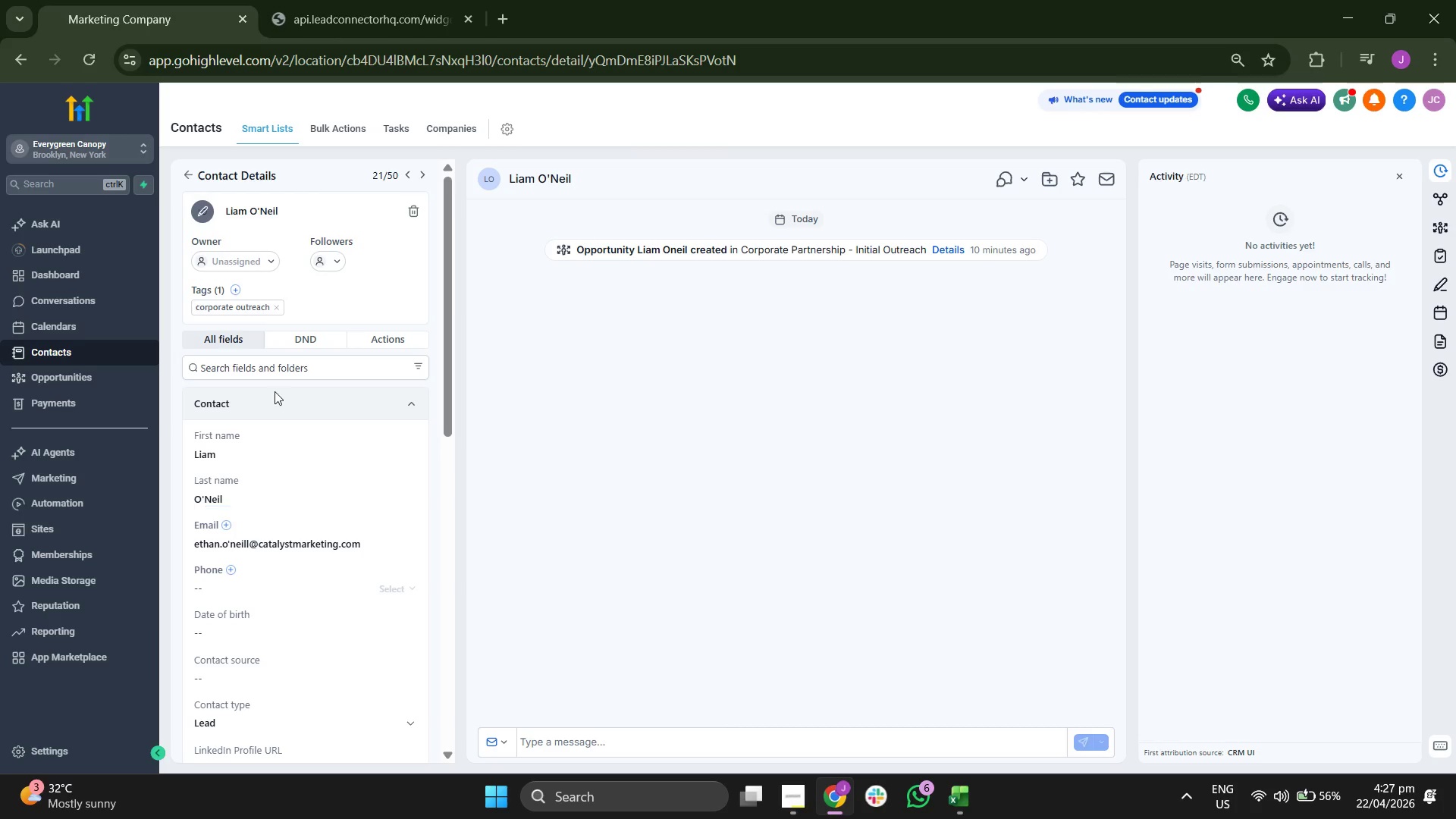 
left_click([413, 216])
 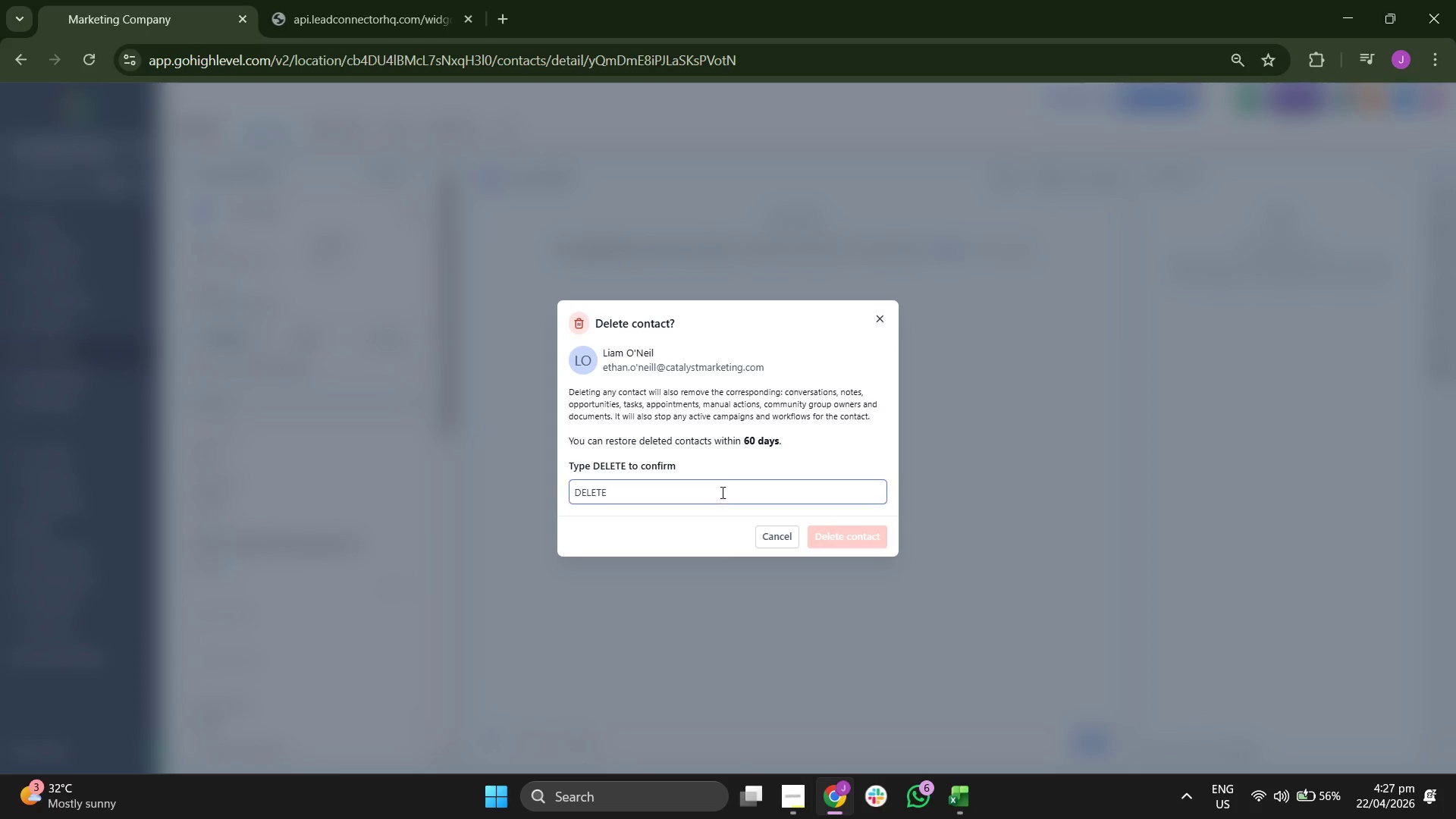 
key(CapsLock)
 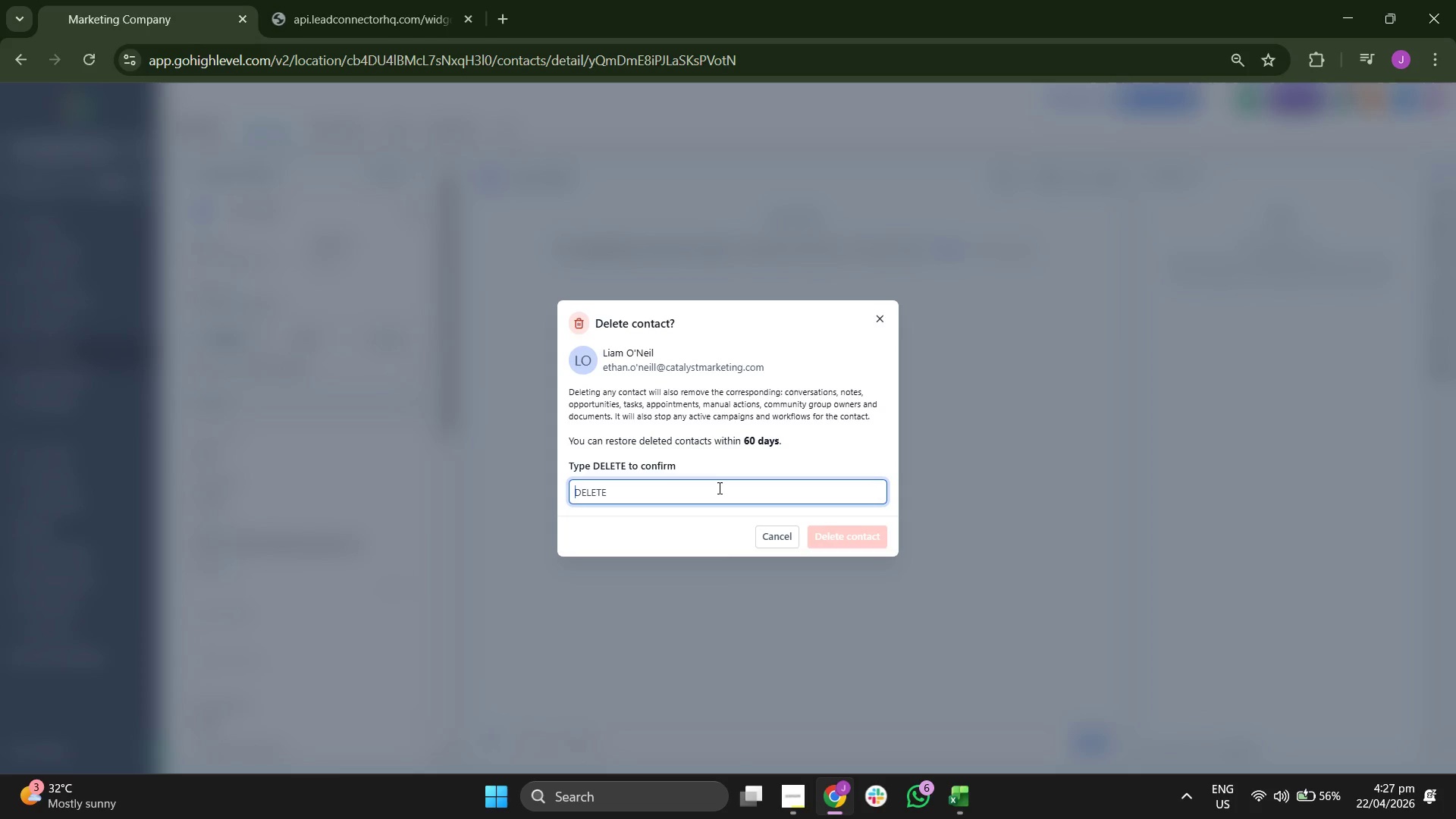 
key(D)
 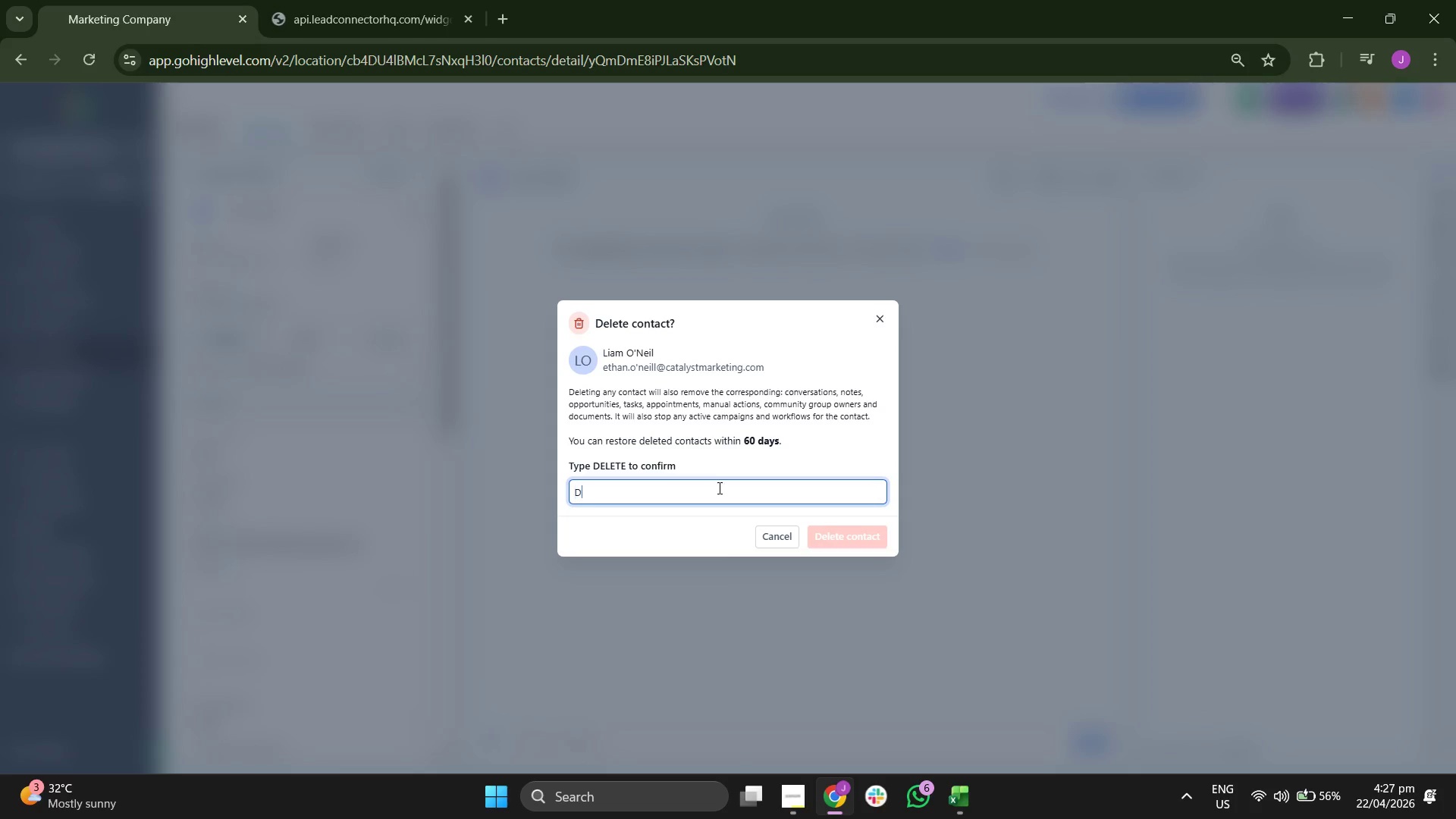 
key(CapsLock)
 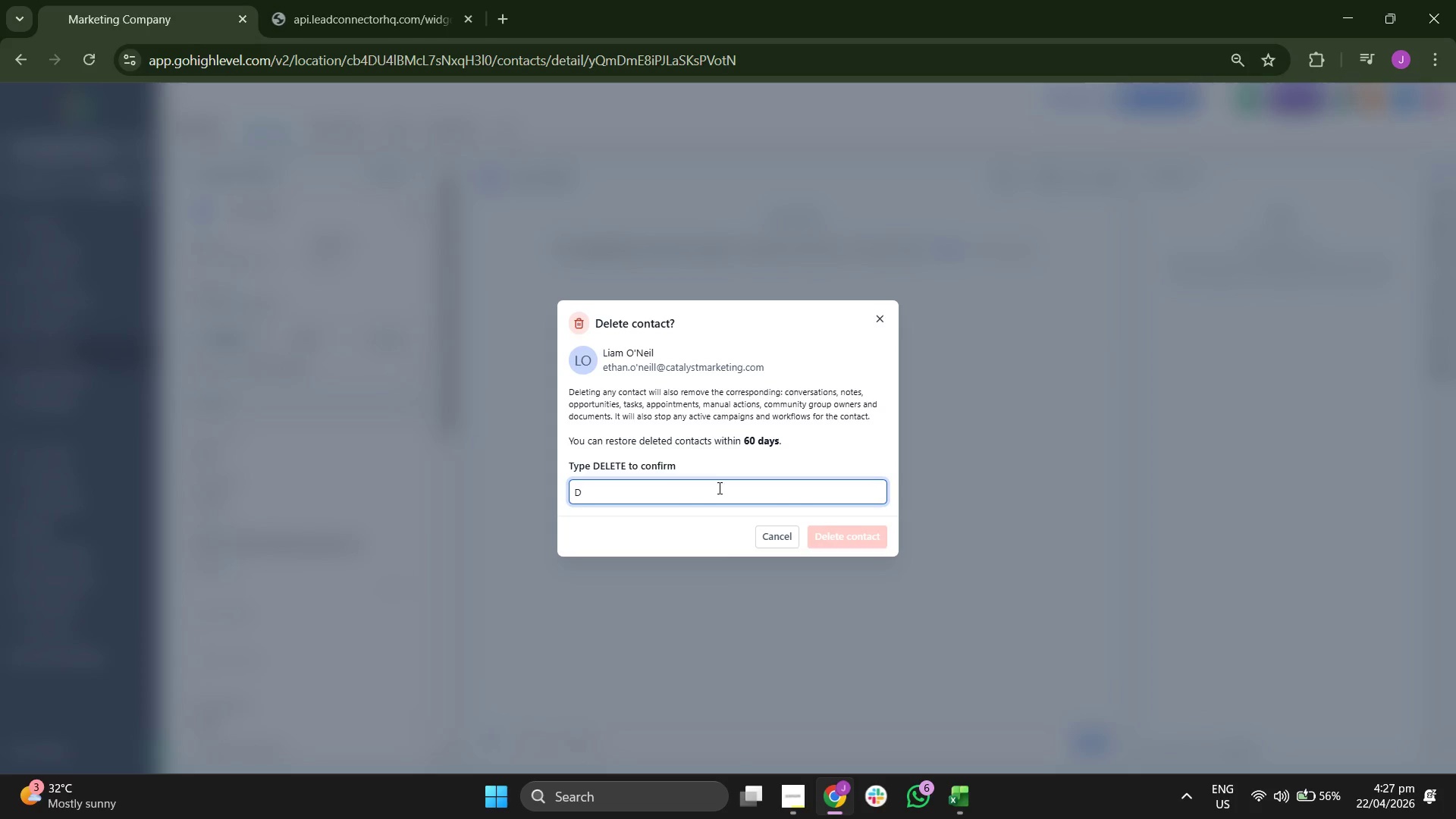 
key(CapsLock)
 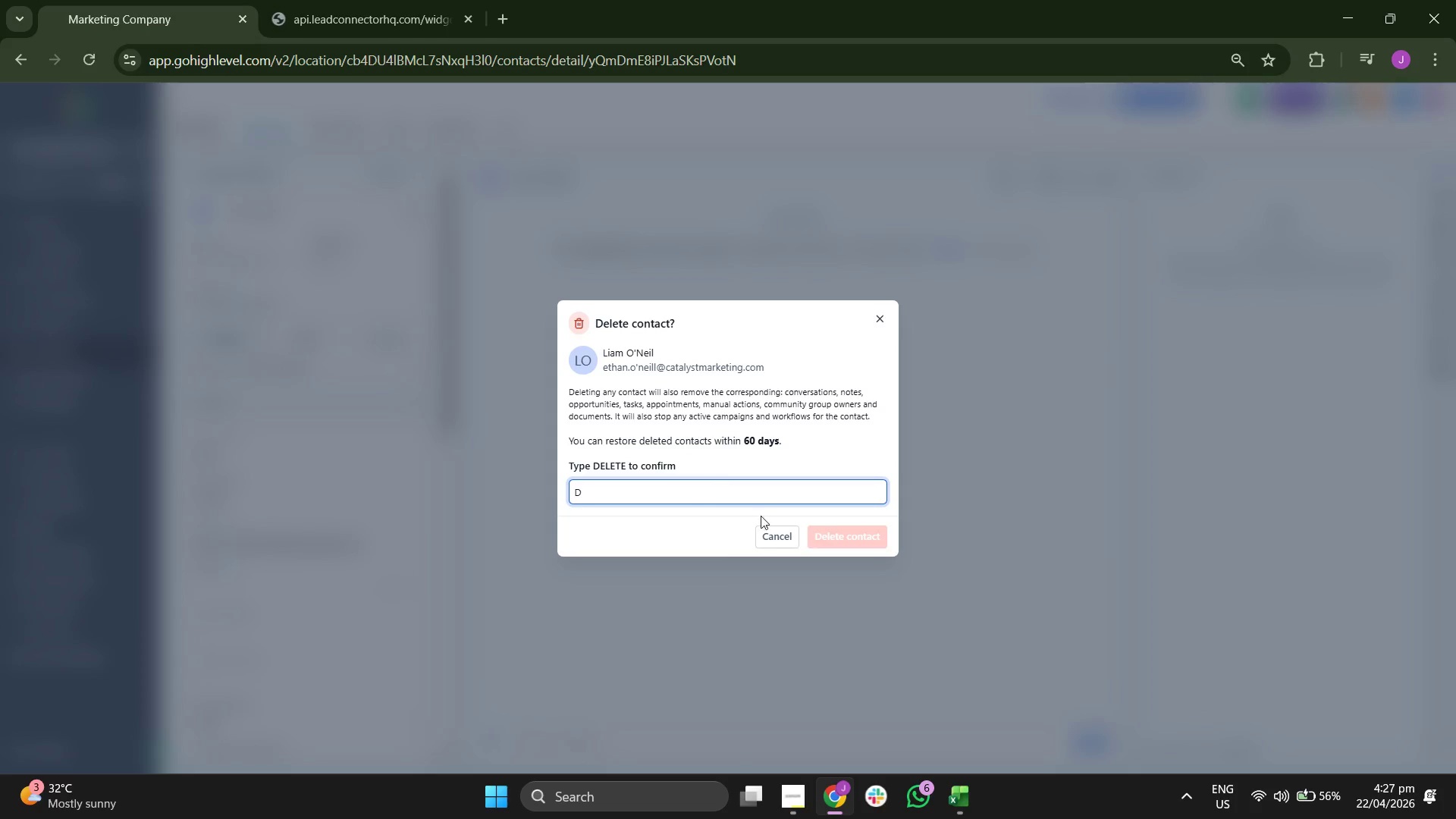 
left_click([771, 531])
 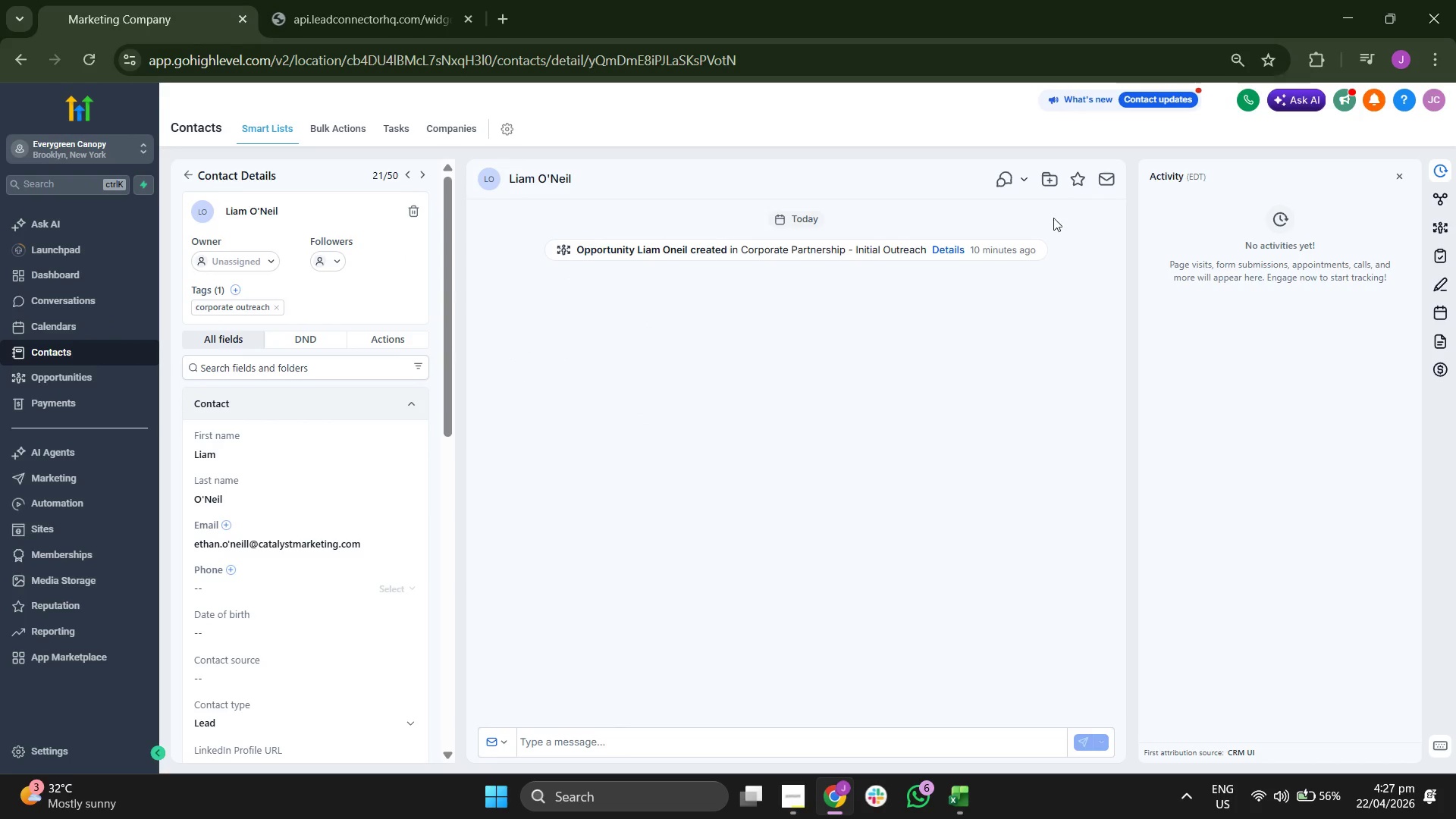 
wait(5.92)
 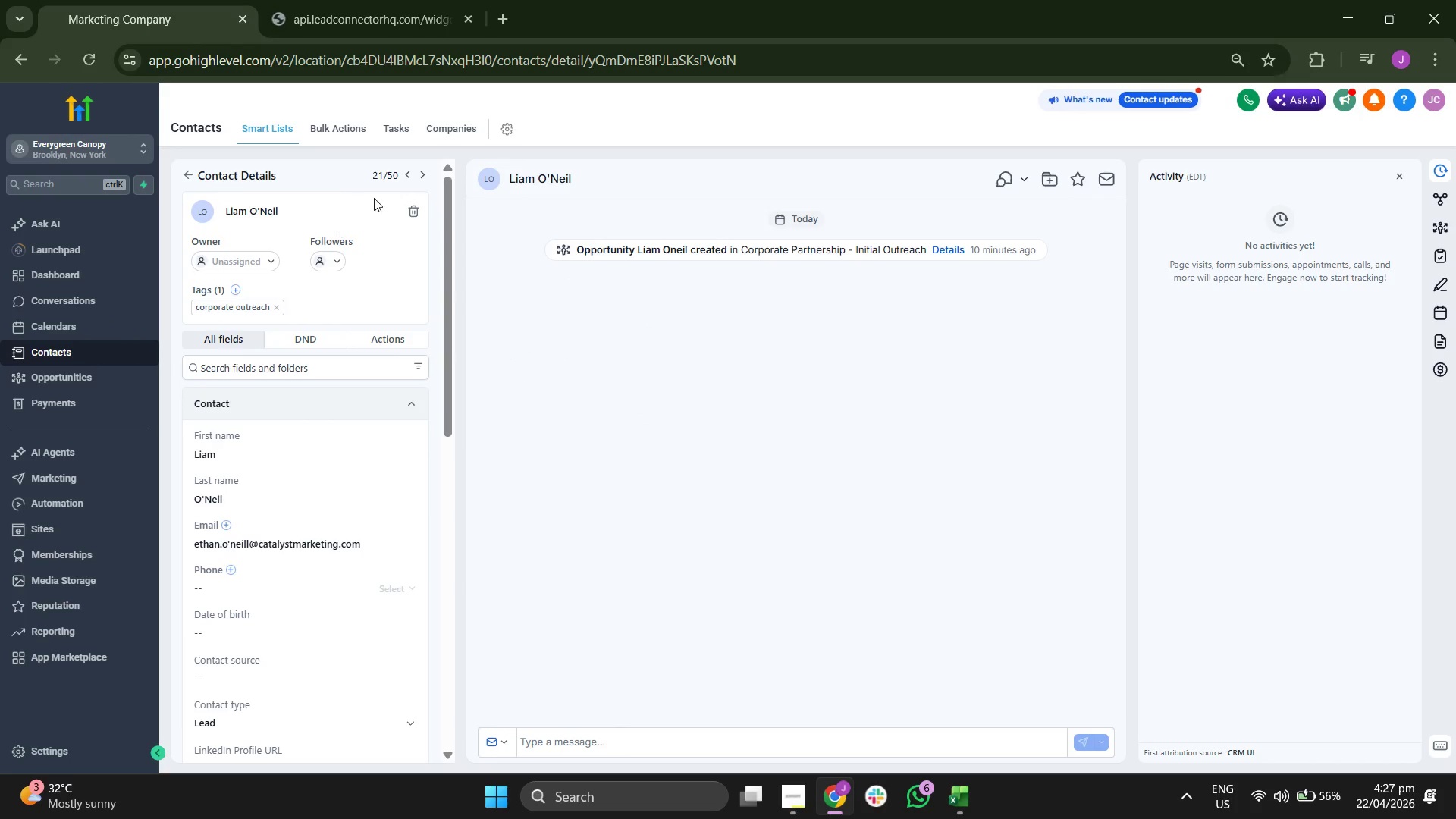 
double_click([548, 179])
 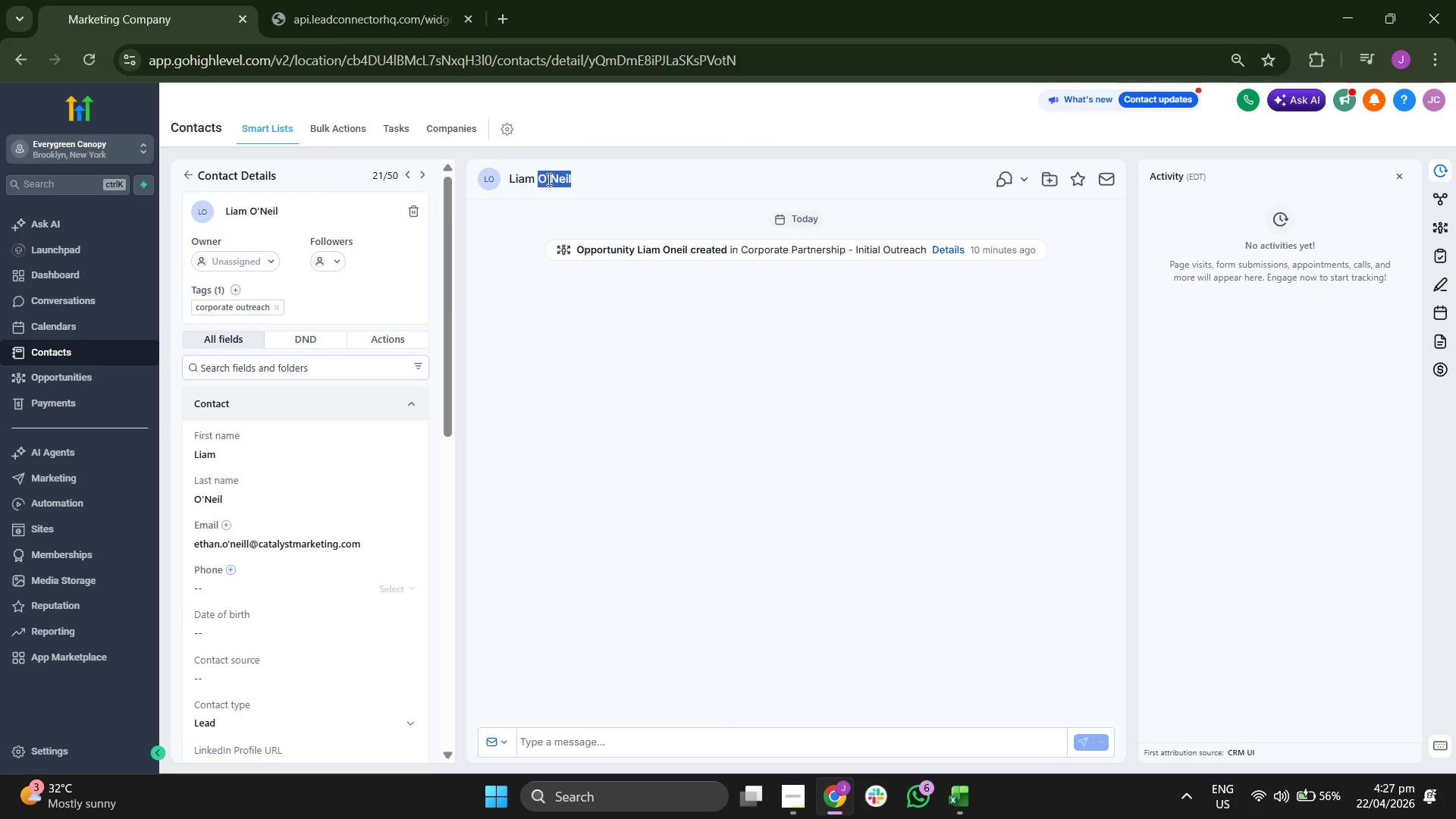 
triple_click([548, 179])
 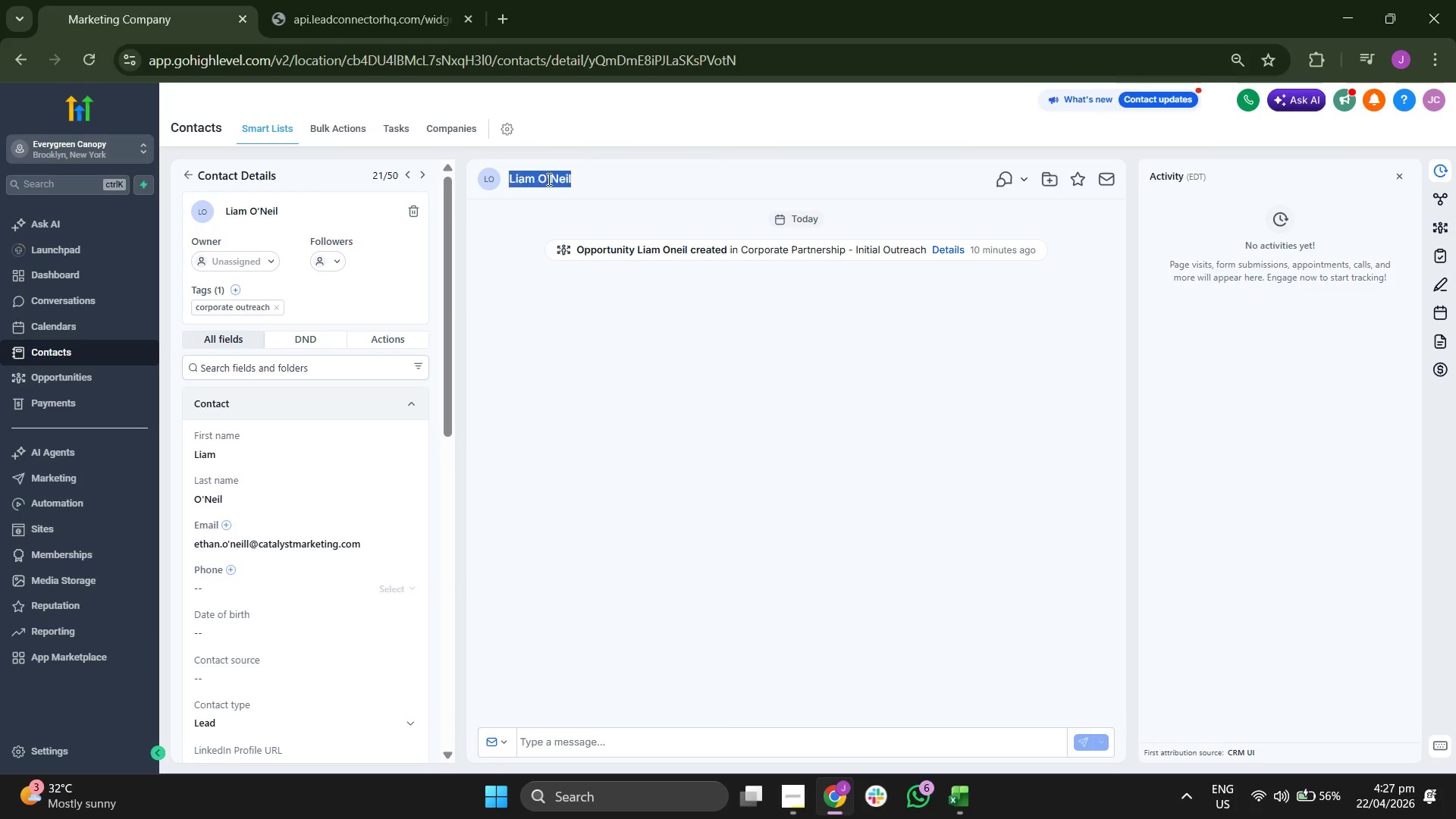 
triple_click([548, 179])
 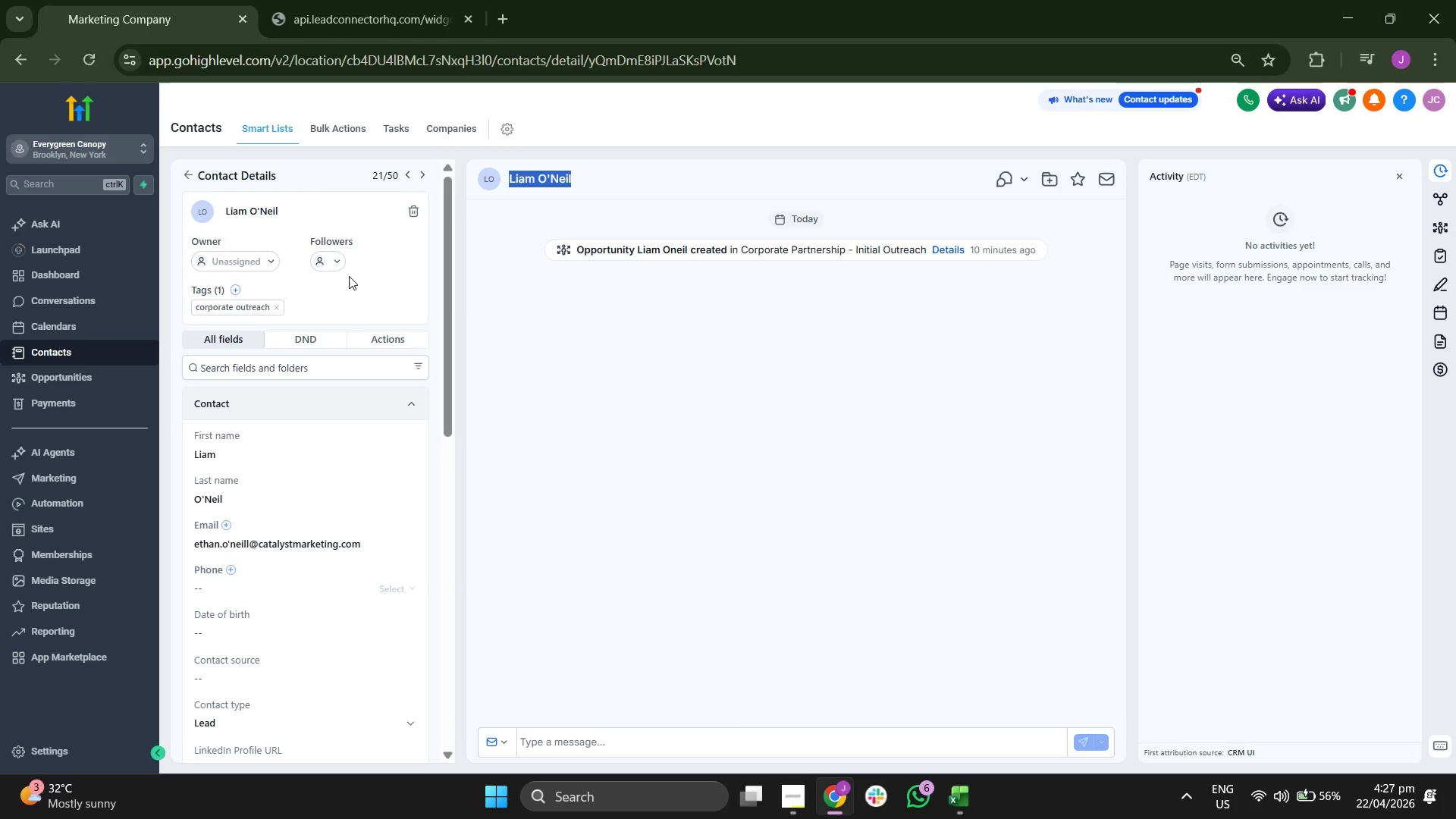 
scroll: coordinate [365, 256], scroll_direction: down, amount: 9.0
 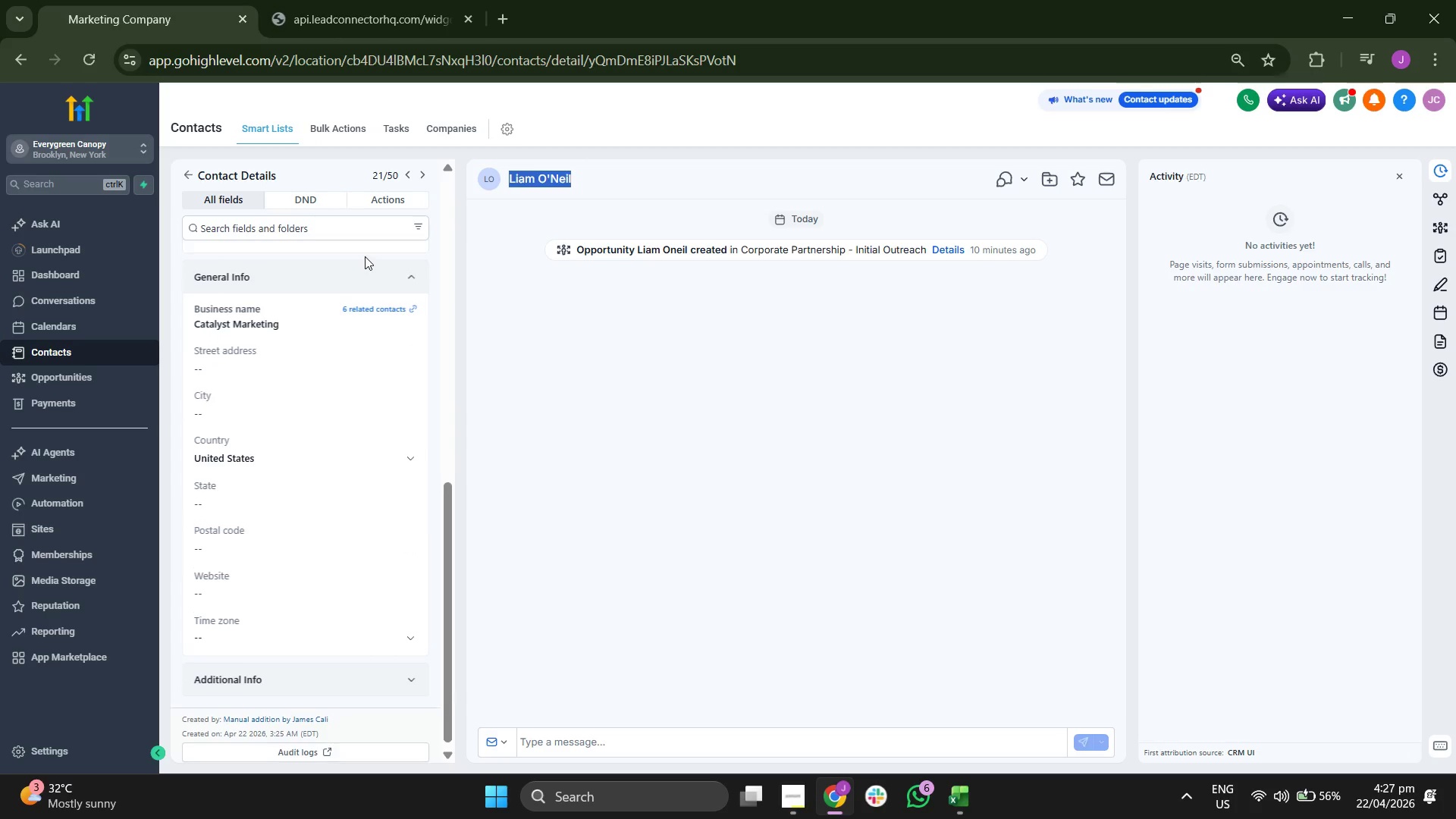 
scroll: coordinate [365, 256], scroll_direction: up, amount: 9.0
 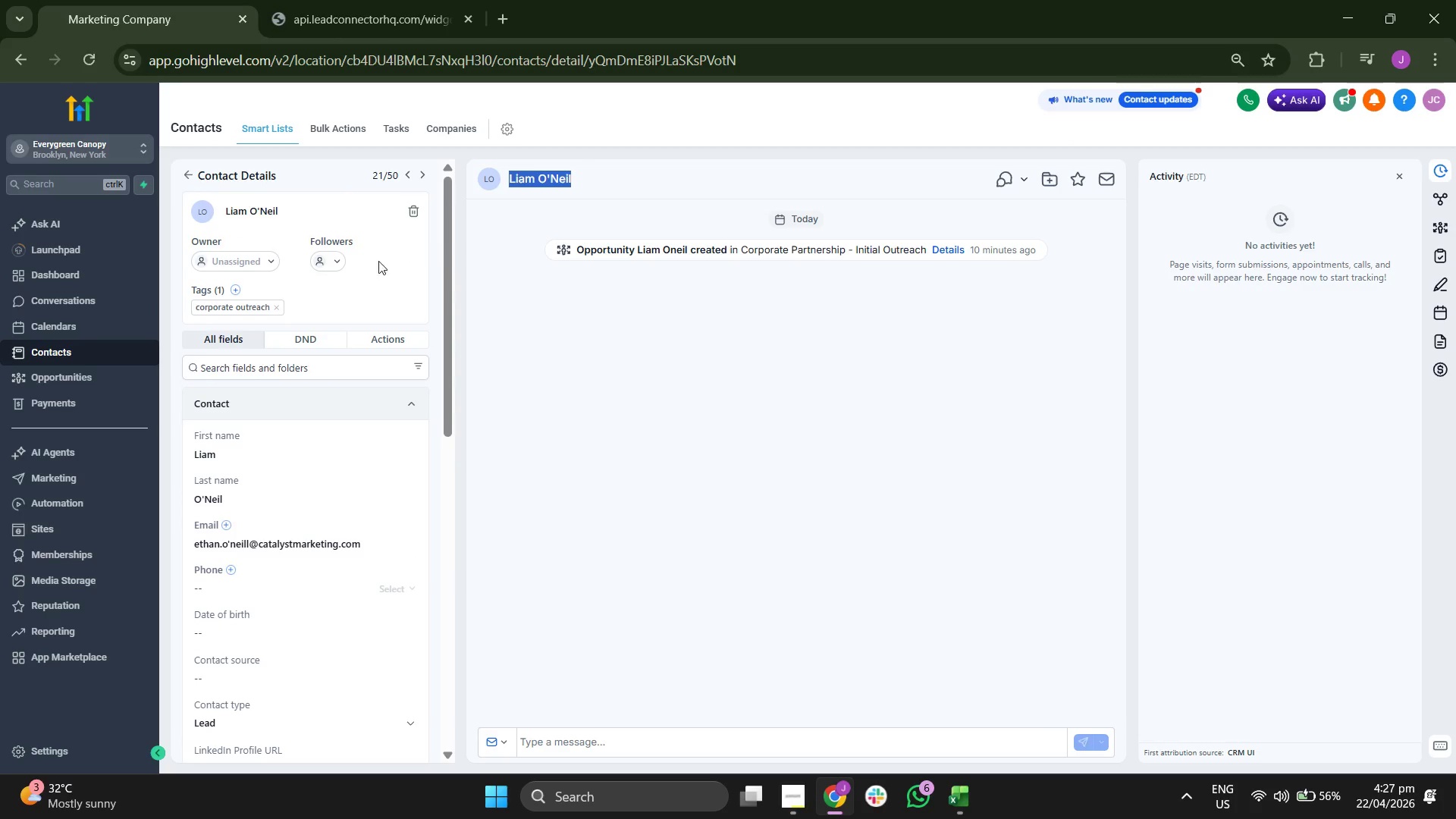 
left_click([416, 215])
 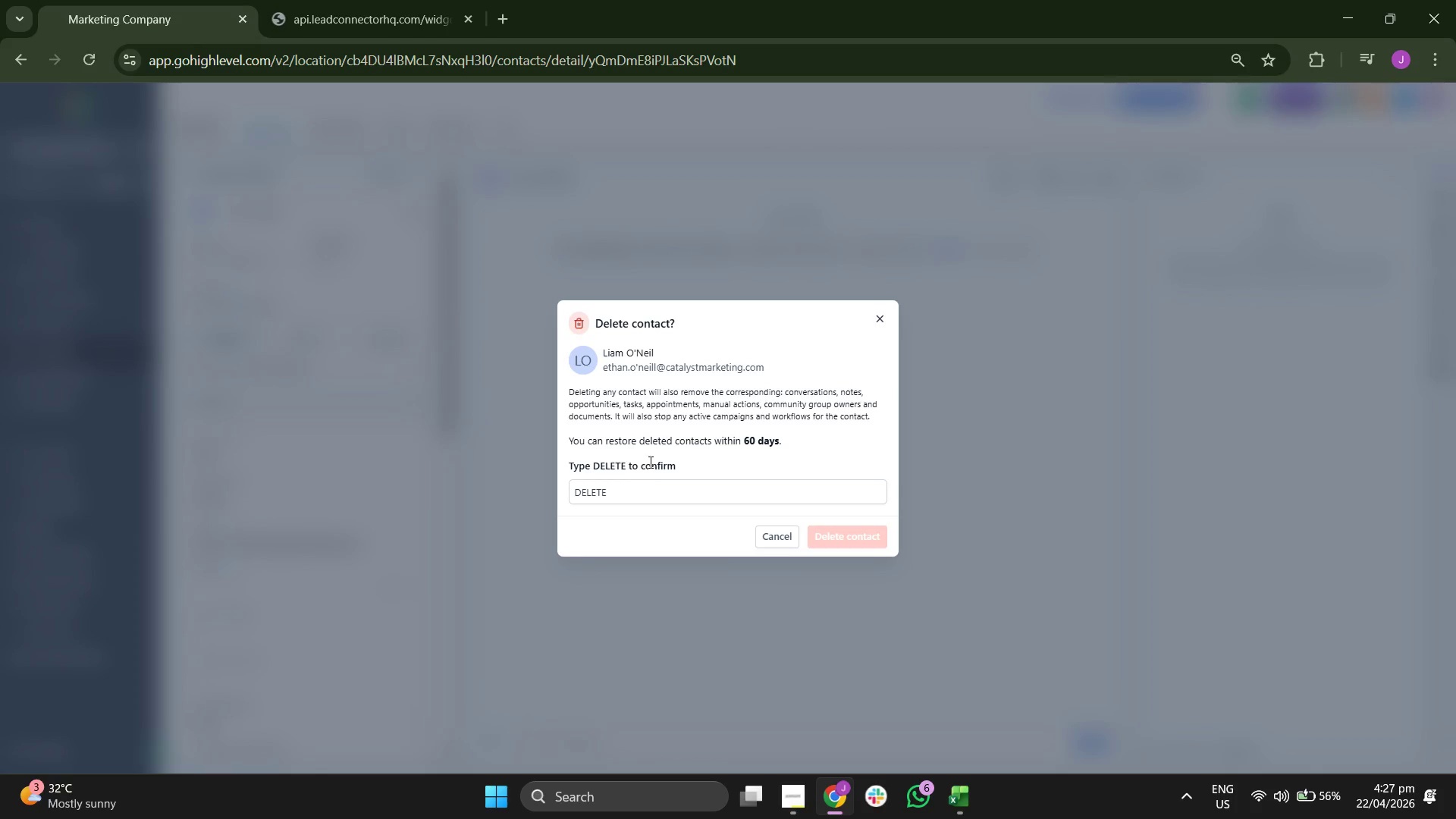 
left_click([654, 492])
 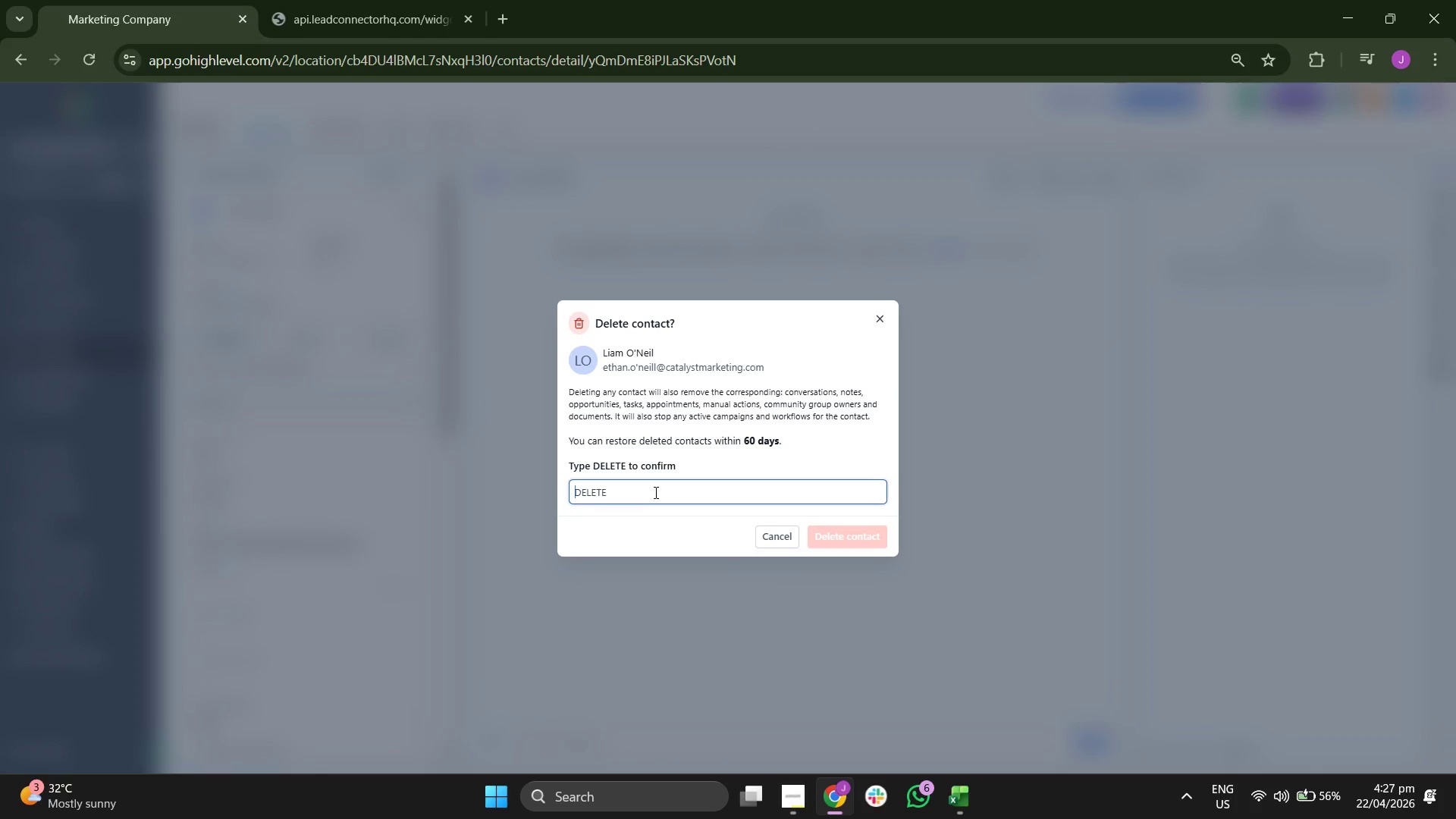 
type(DELETE)
 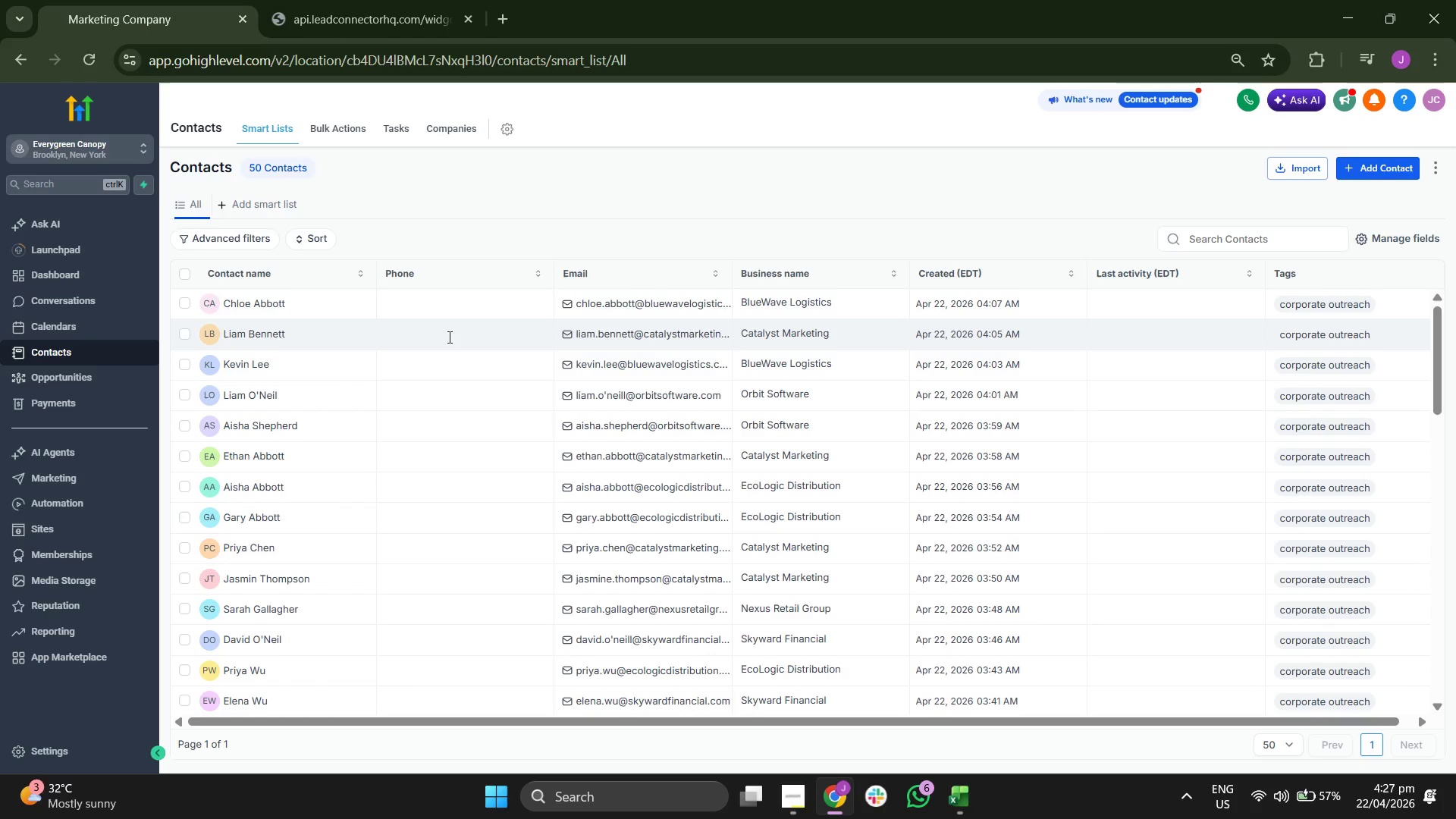 
wait(8.03)
 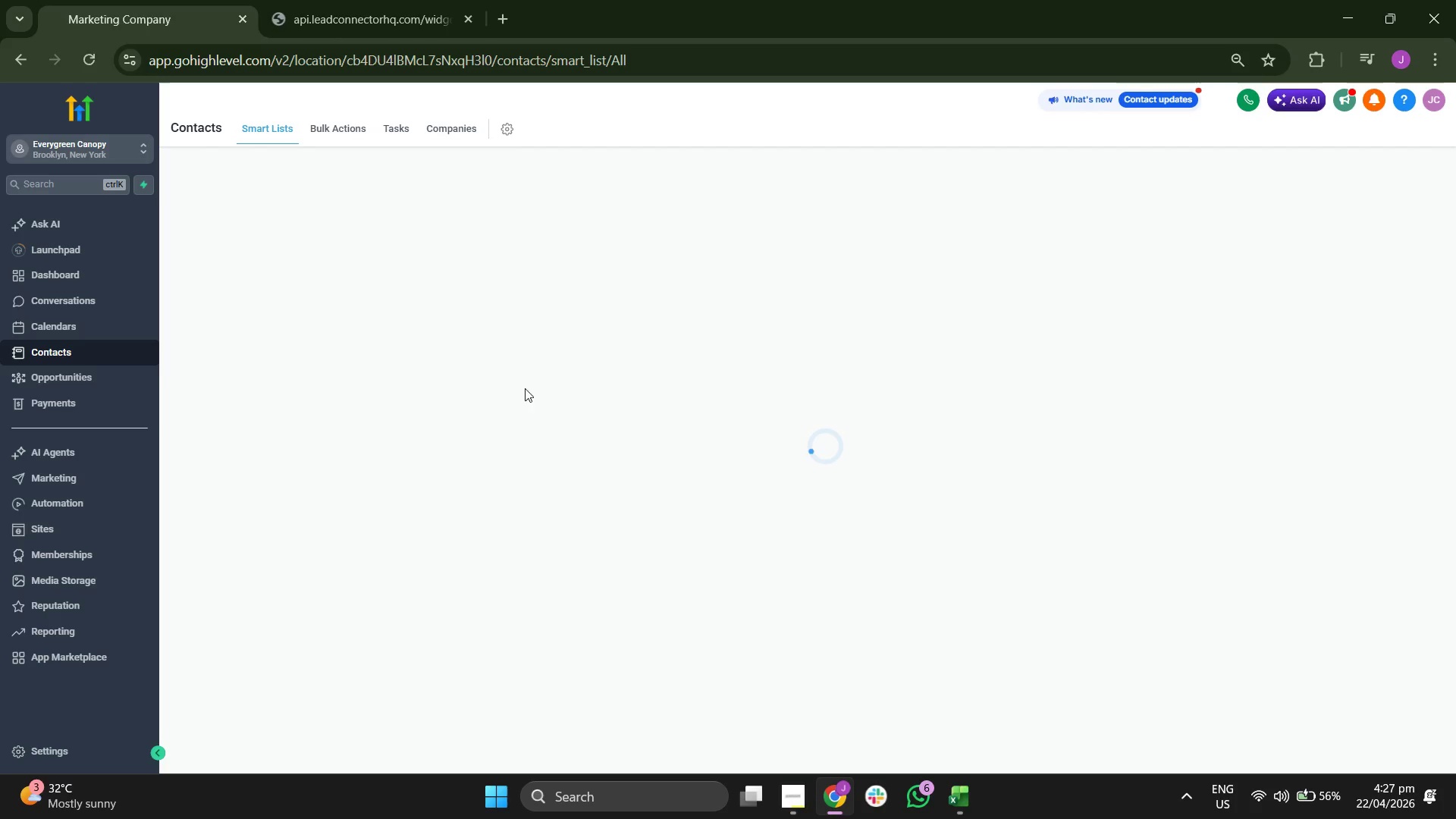 
left_click([83, 70])
 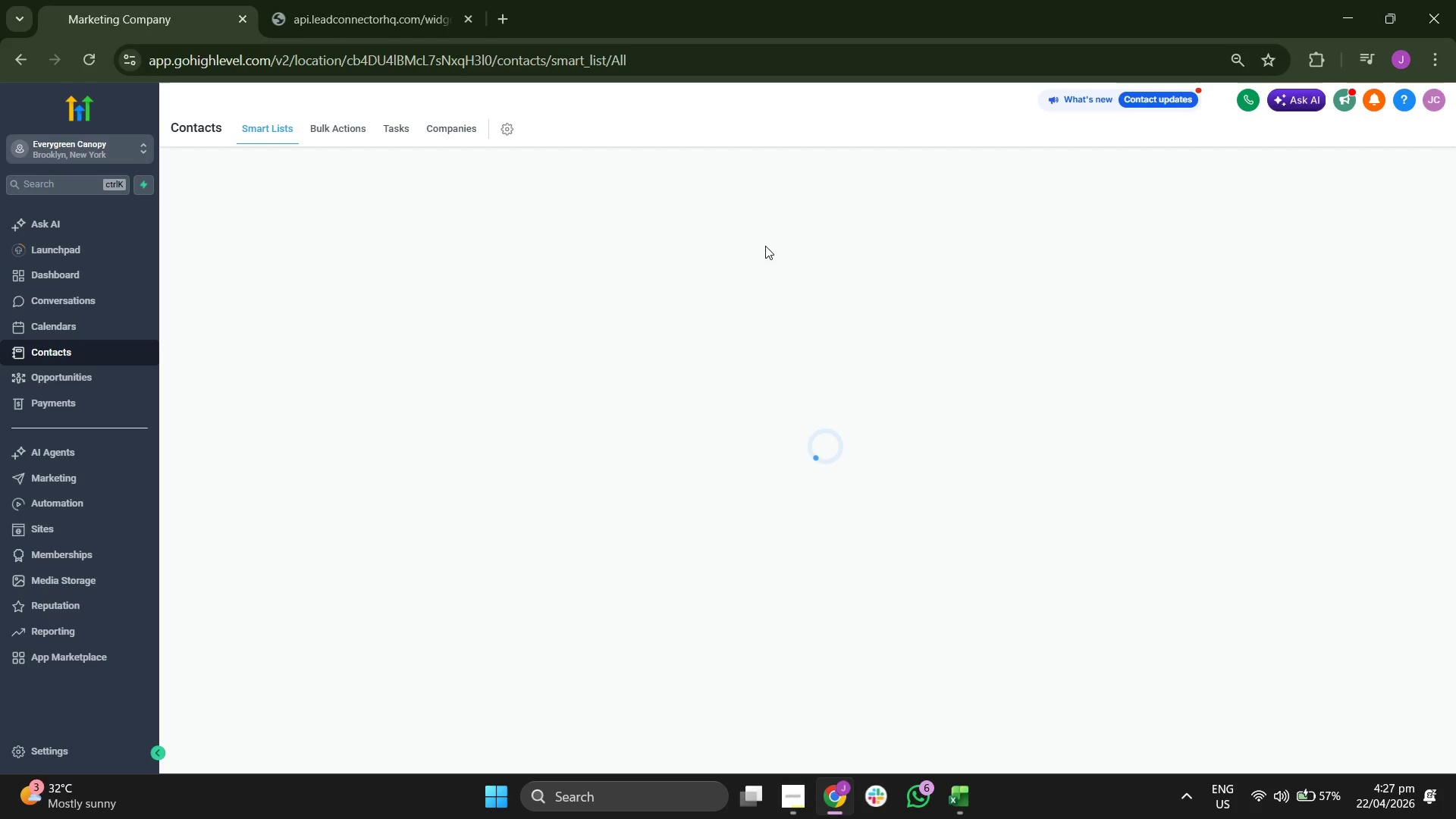 
wait(18.58)
 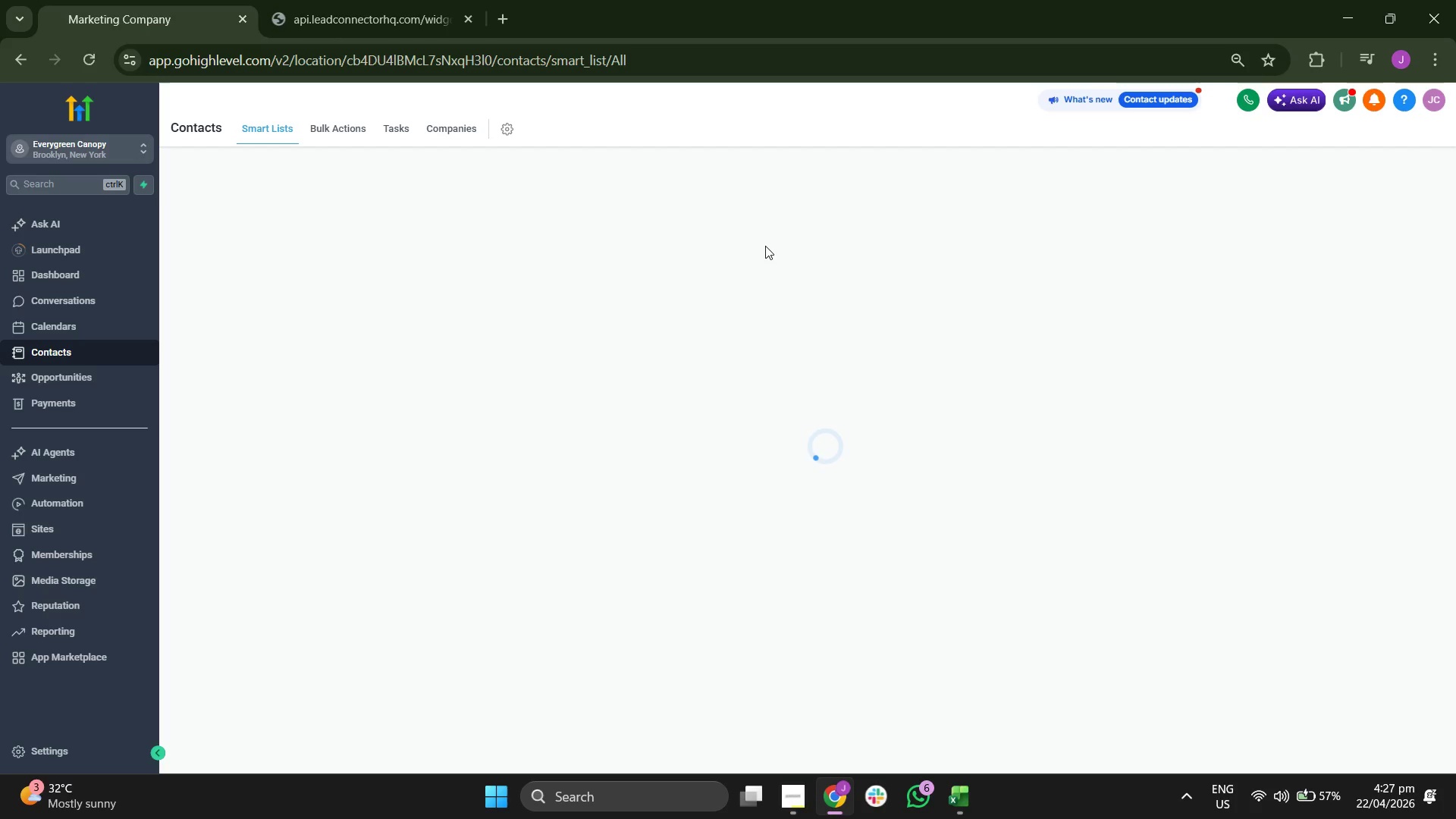 
left_click([1369, 171])
 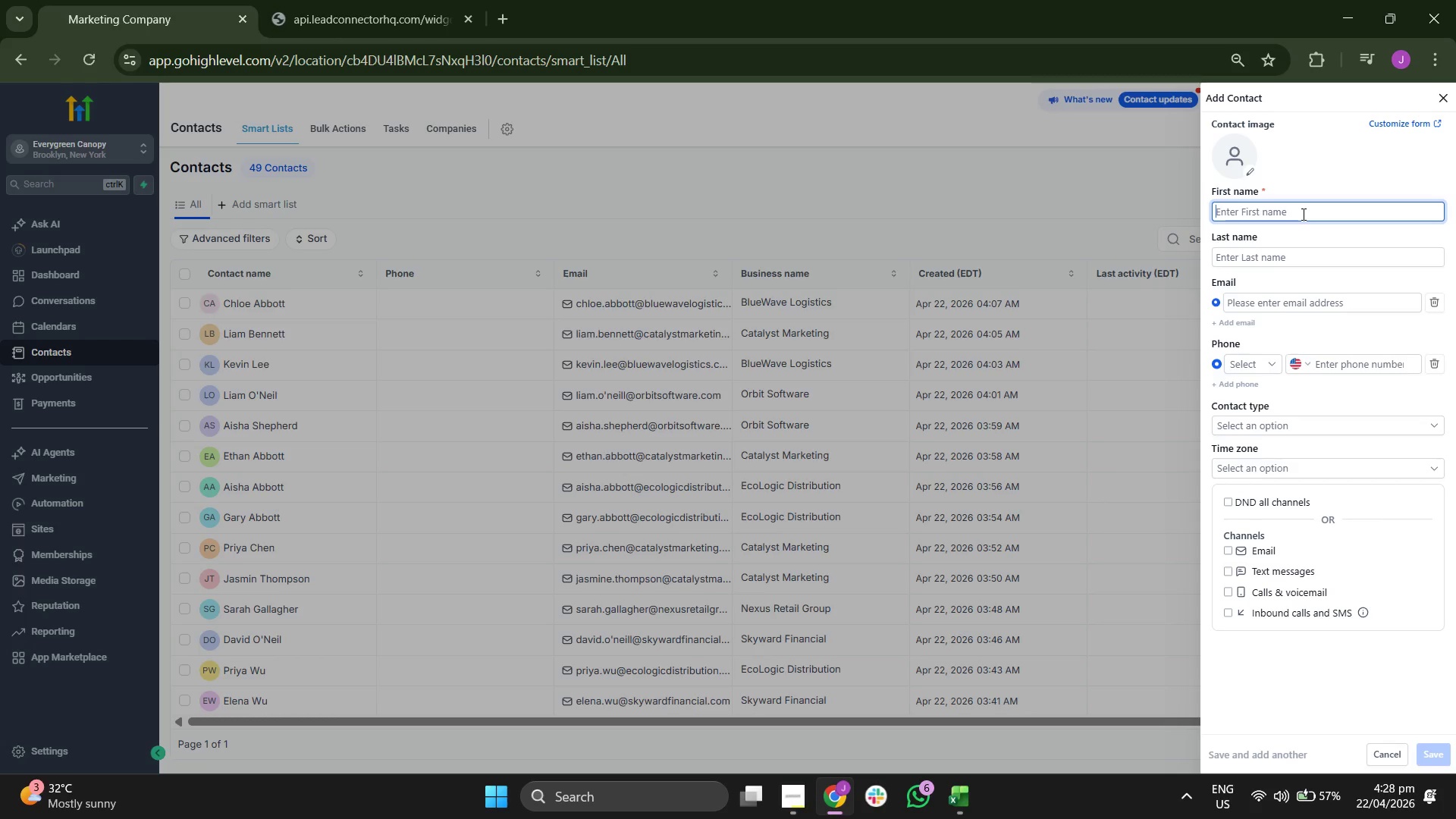 
type(Ryan)
key(Backspace)
key(Backspace)
key(Backspace)
key(Backspace)
type(ryN)
key(Backspace)
key(Backspace)
type(YAN)
 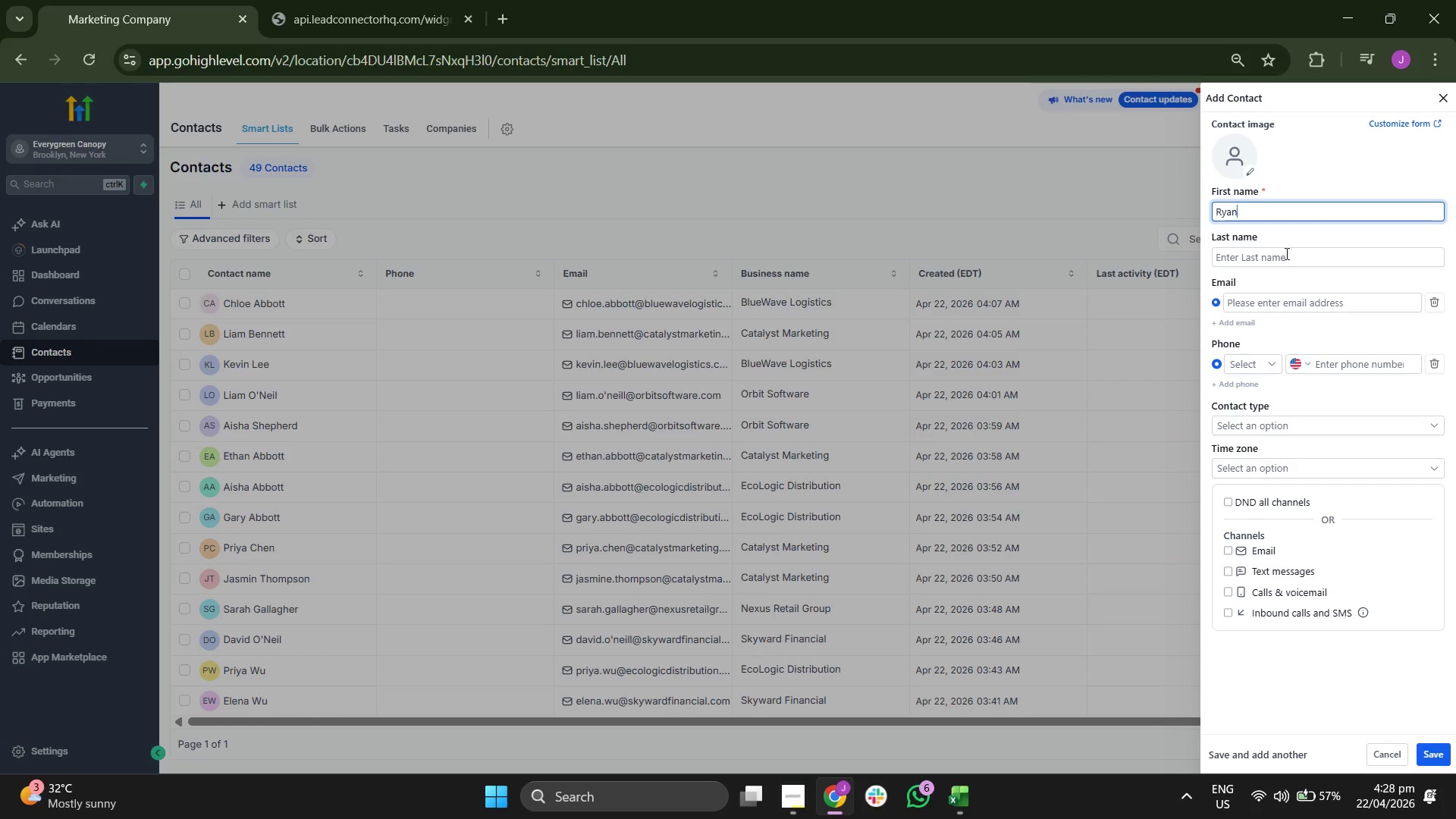 
left_click([1281, 261])
 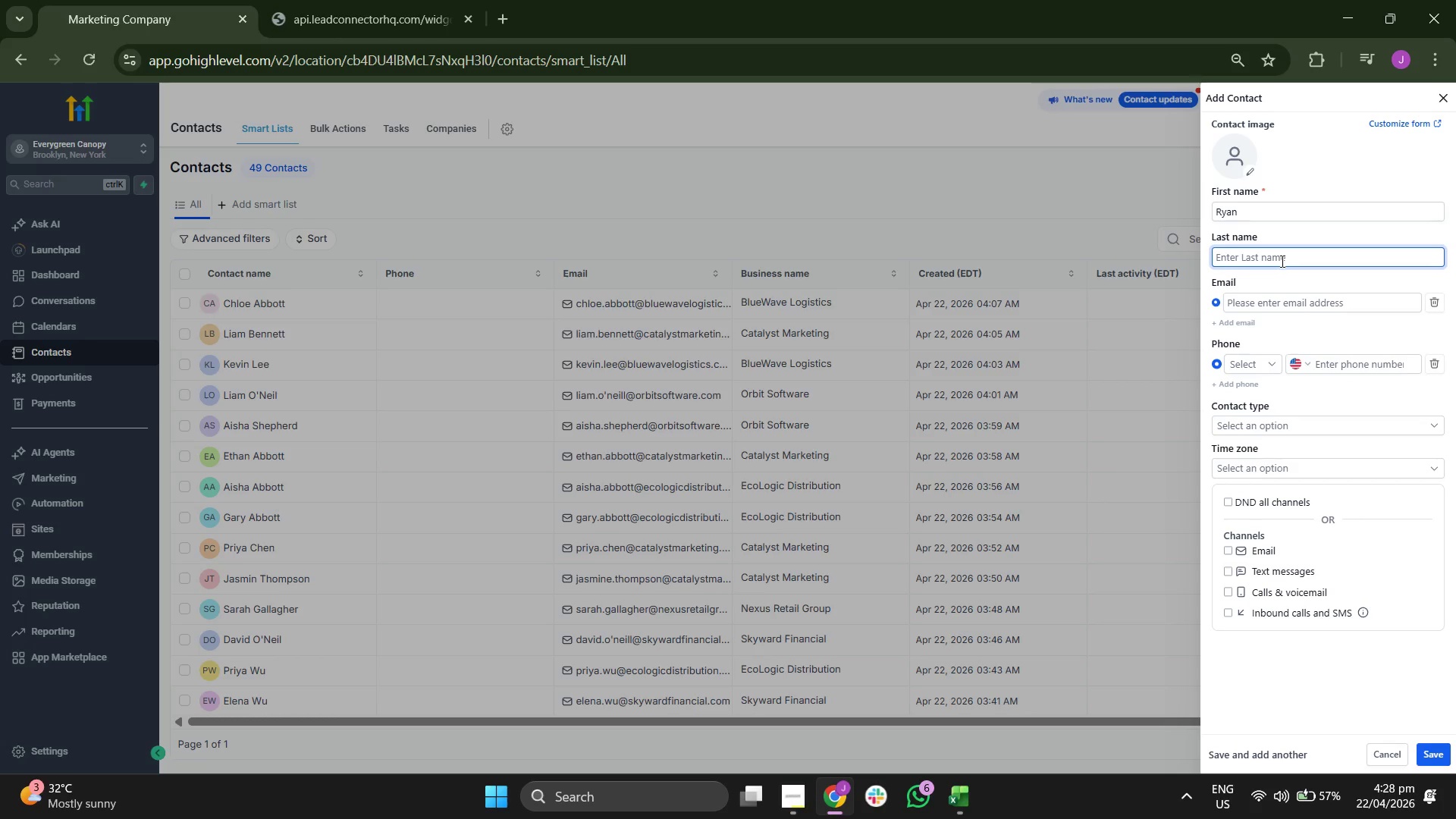 
type(Middleton)
 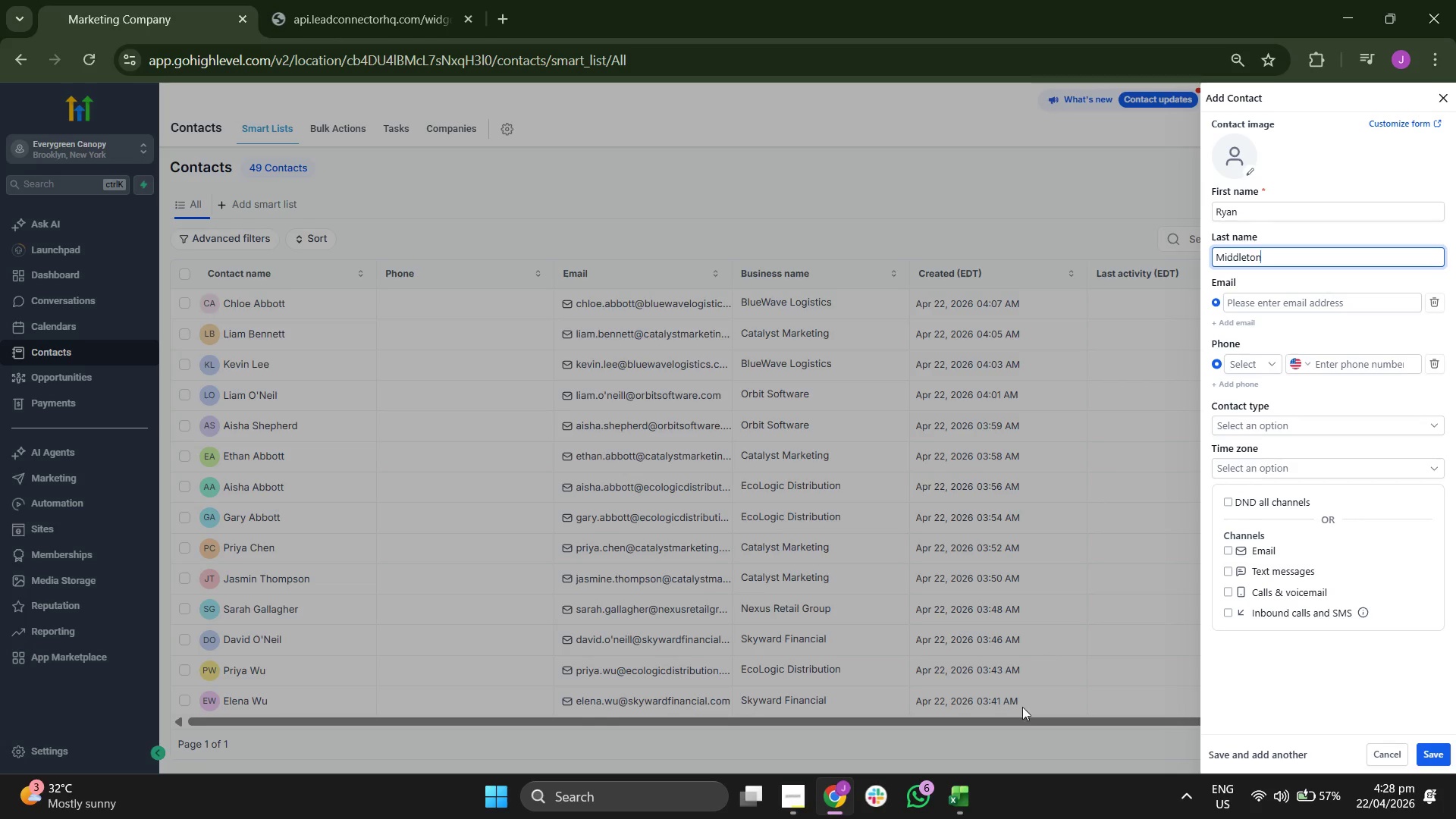 
left_click([972, 797])
 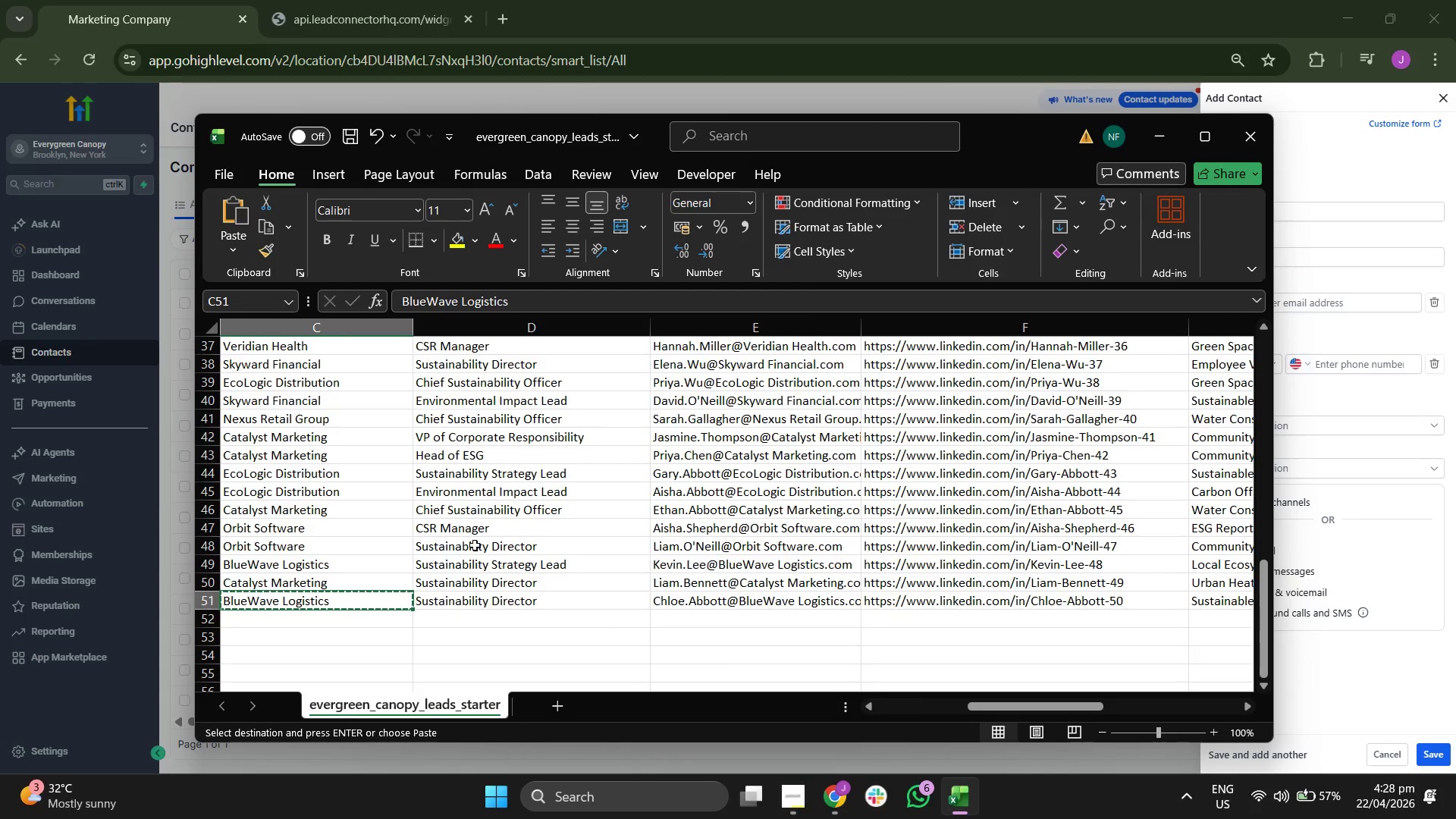 
key(ArrowLeft)
 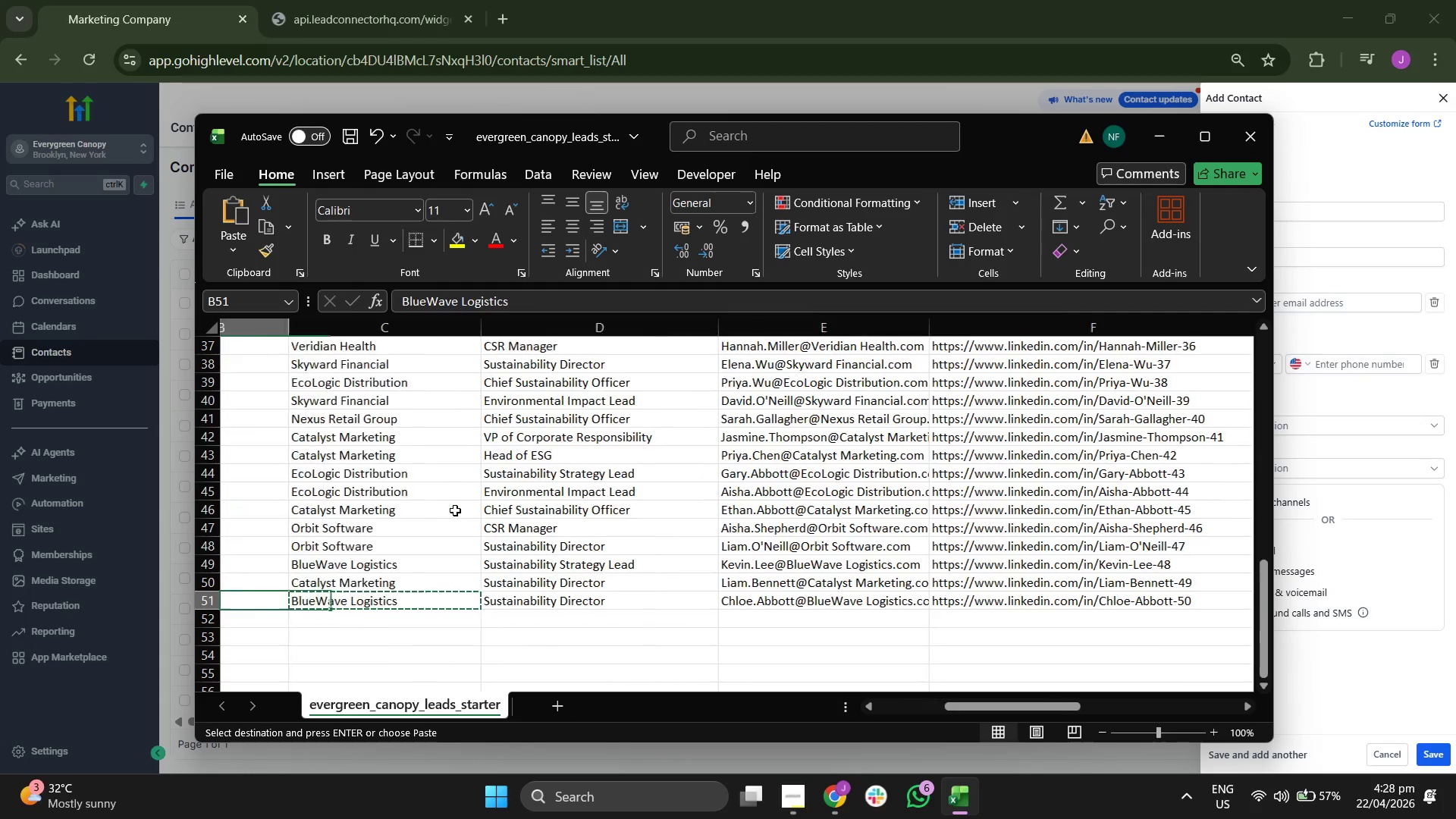 
key(ArrowLeft)
 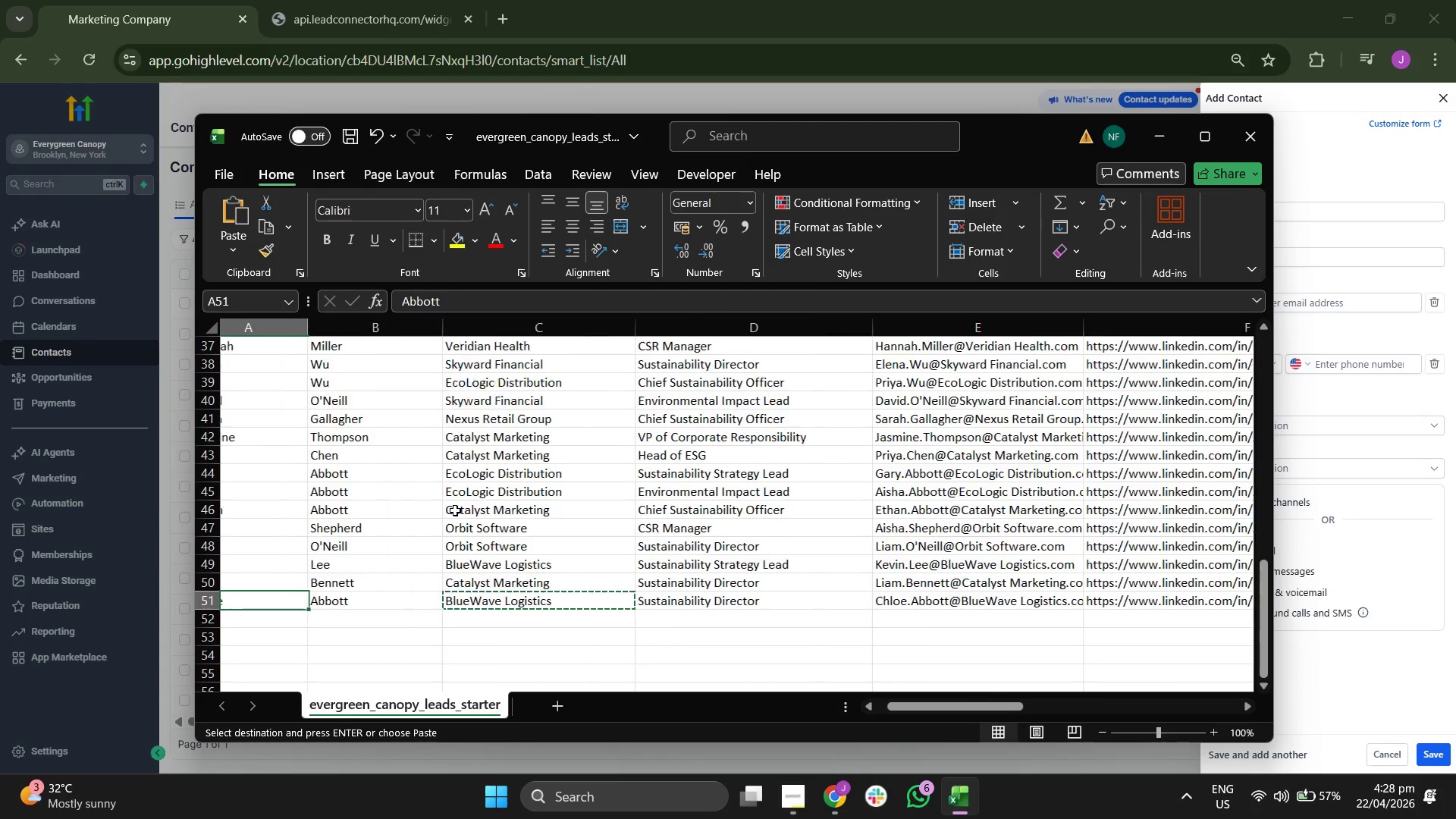 
key(ArrowLeft)
 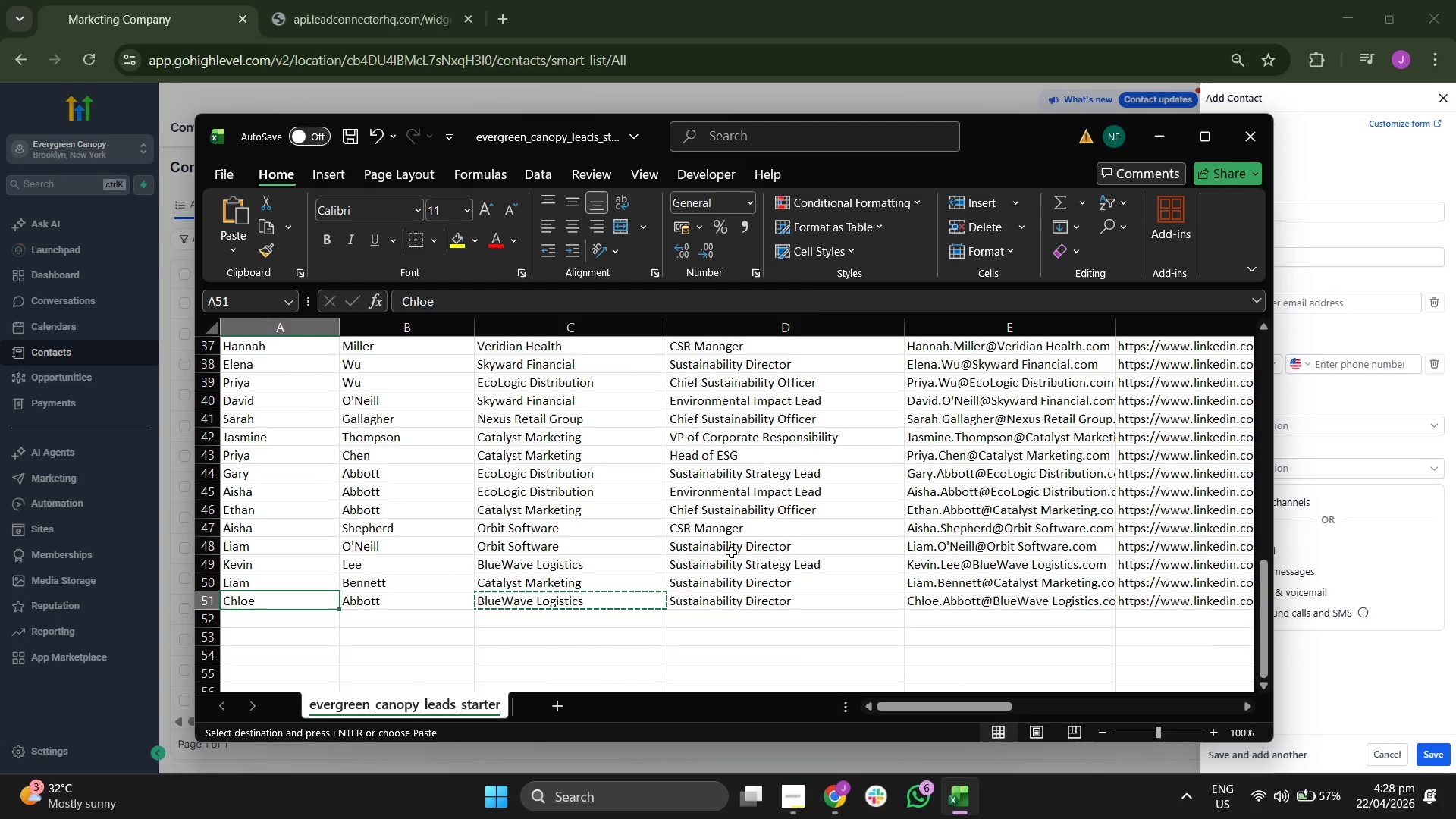 
left_click([976, 544])
 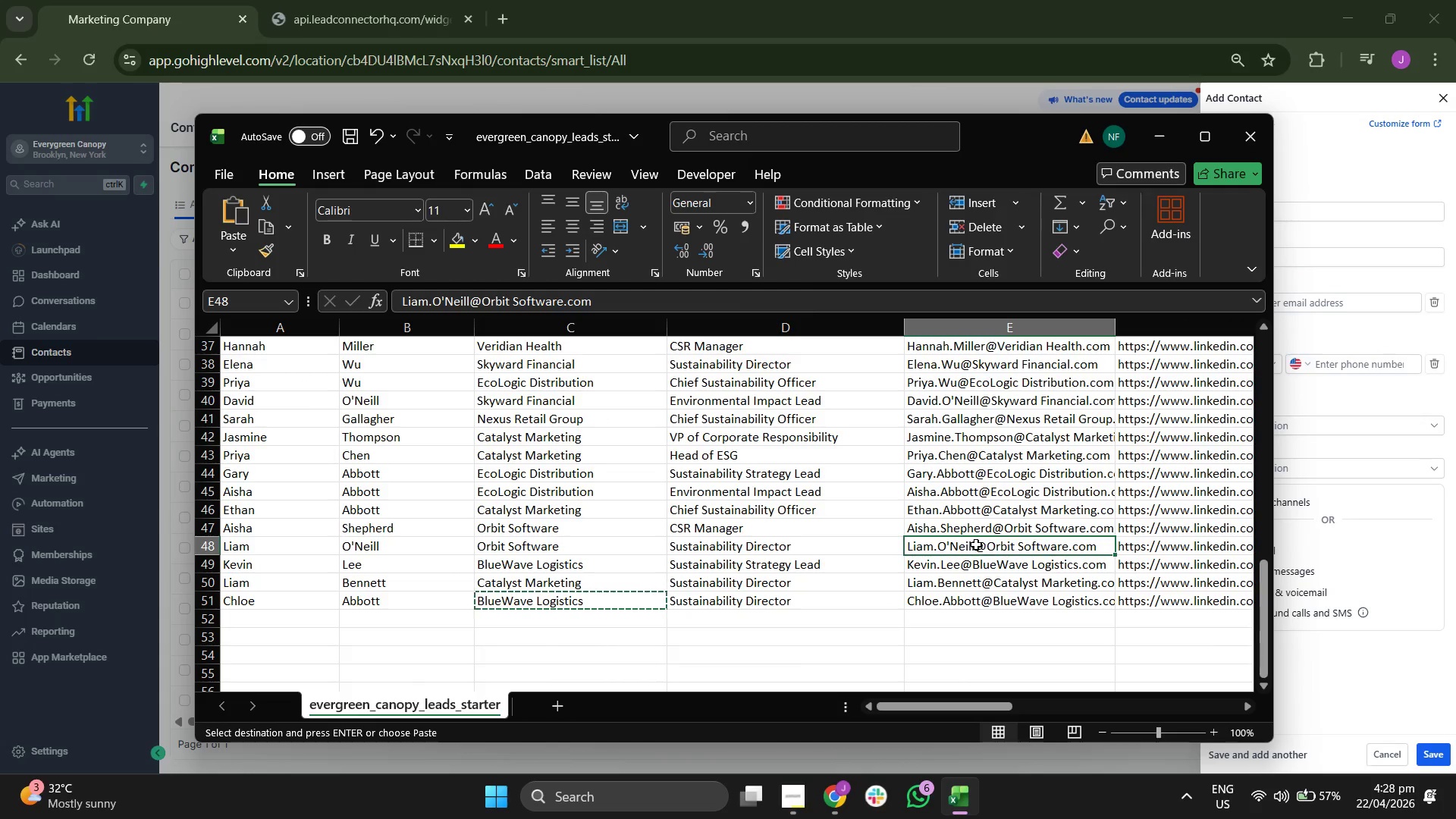 
key(Control+ControlLeft)
 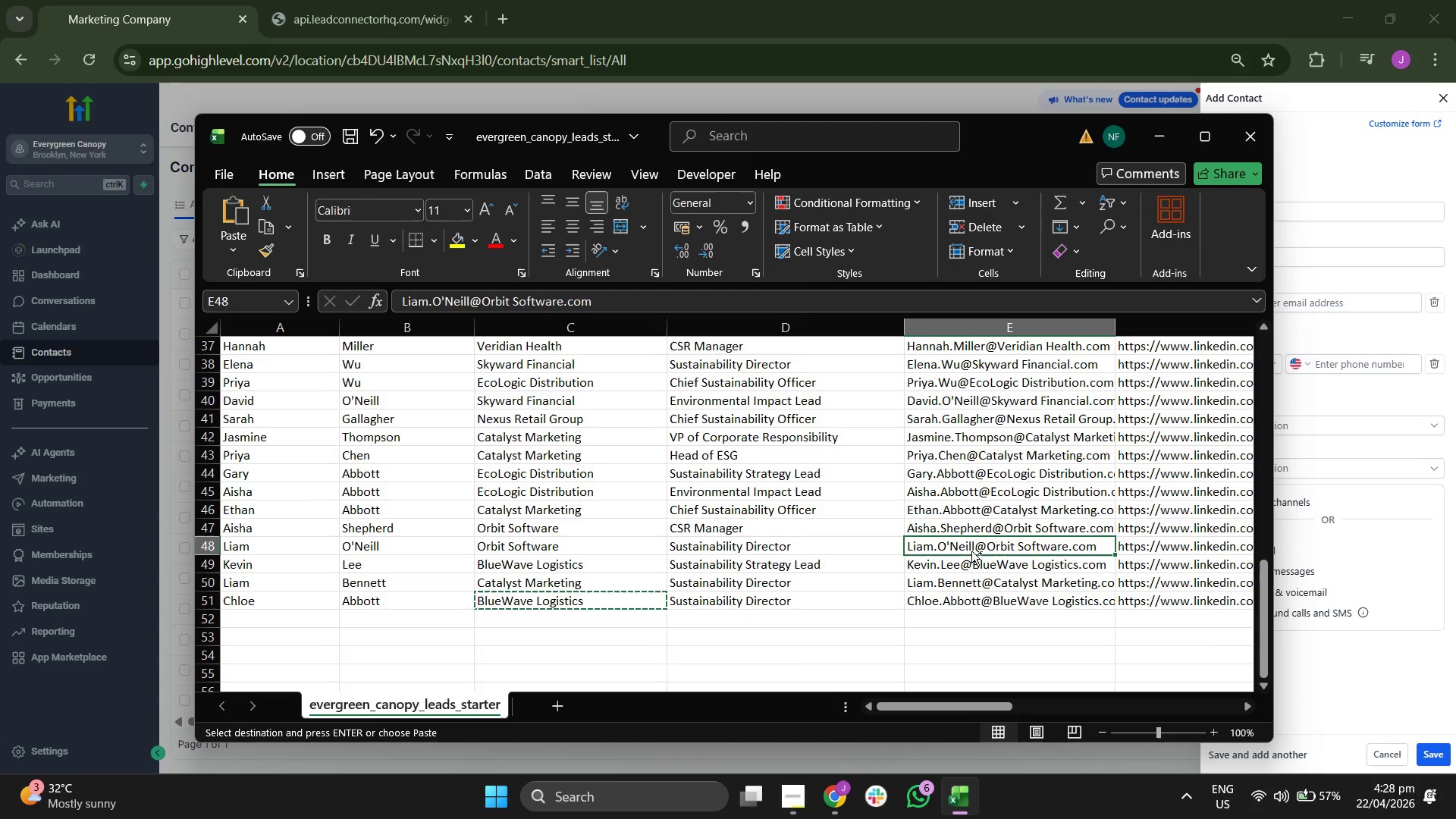 
key(Control+C)
 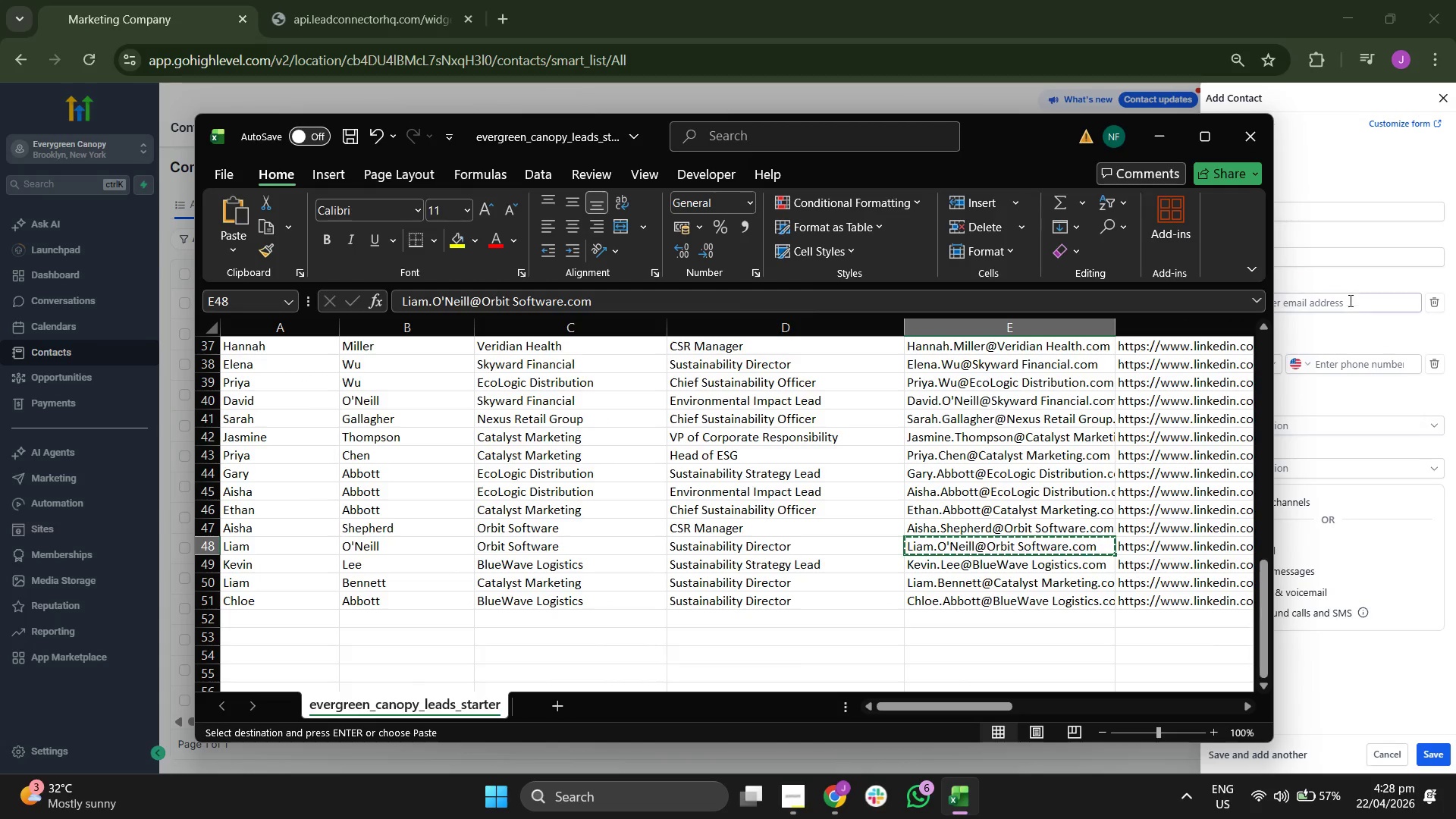 
left_click([1344, 283])
 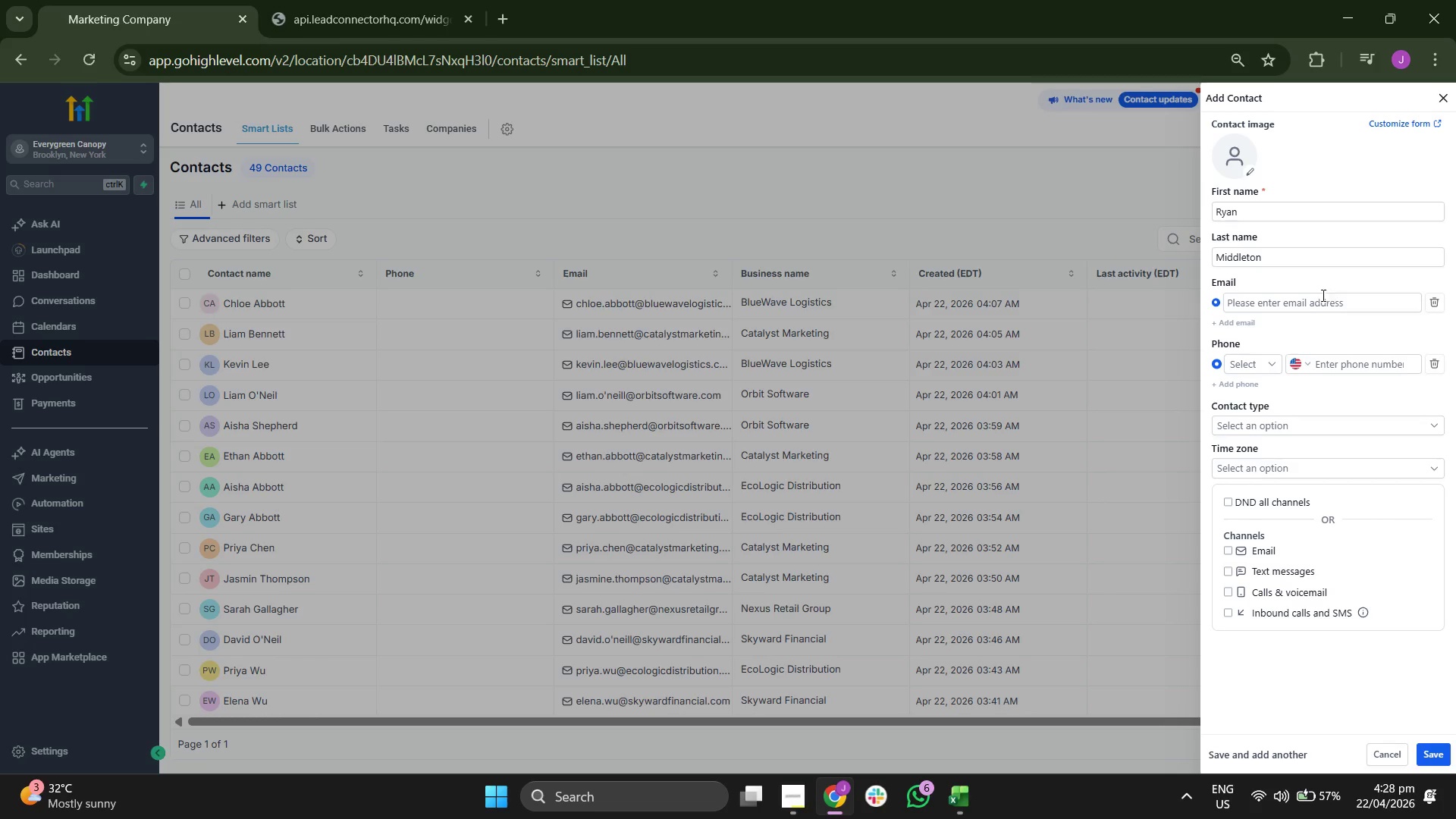 
left_click([1314, 298])
 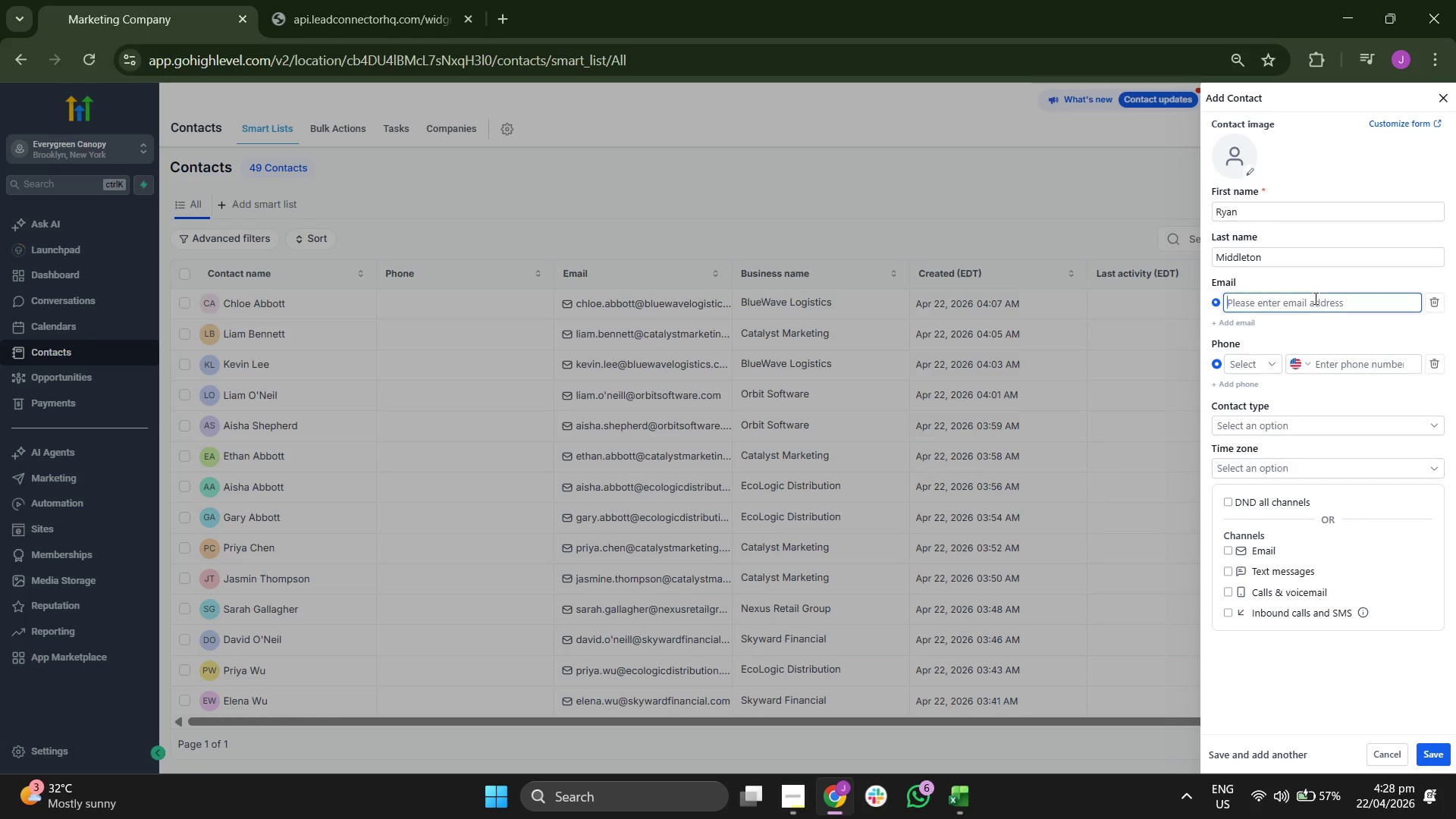 
key(Control+V)
 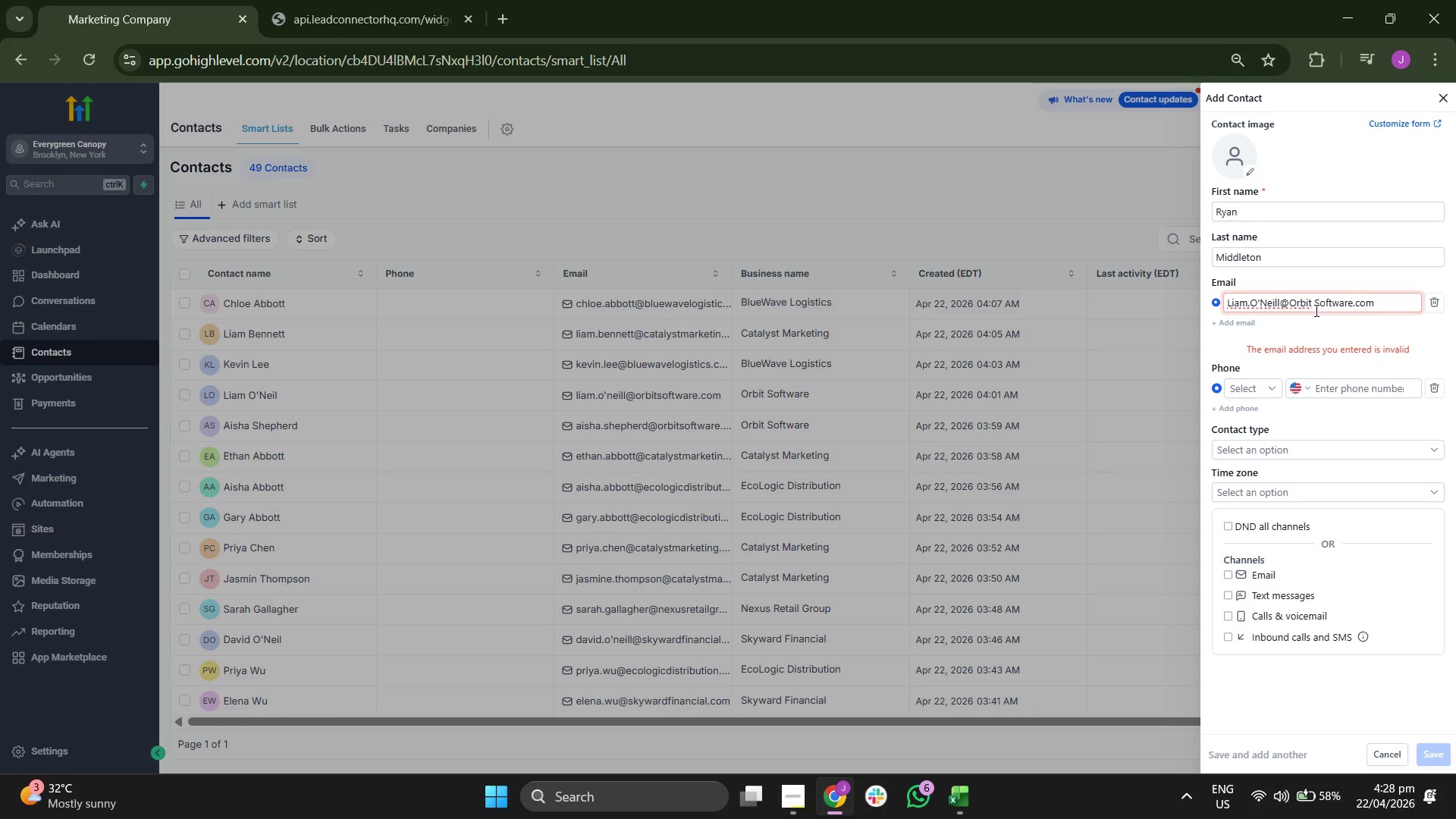 
key(ArrowRight)
 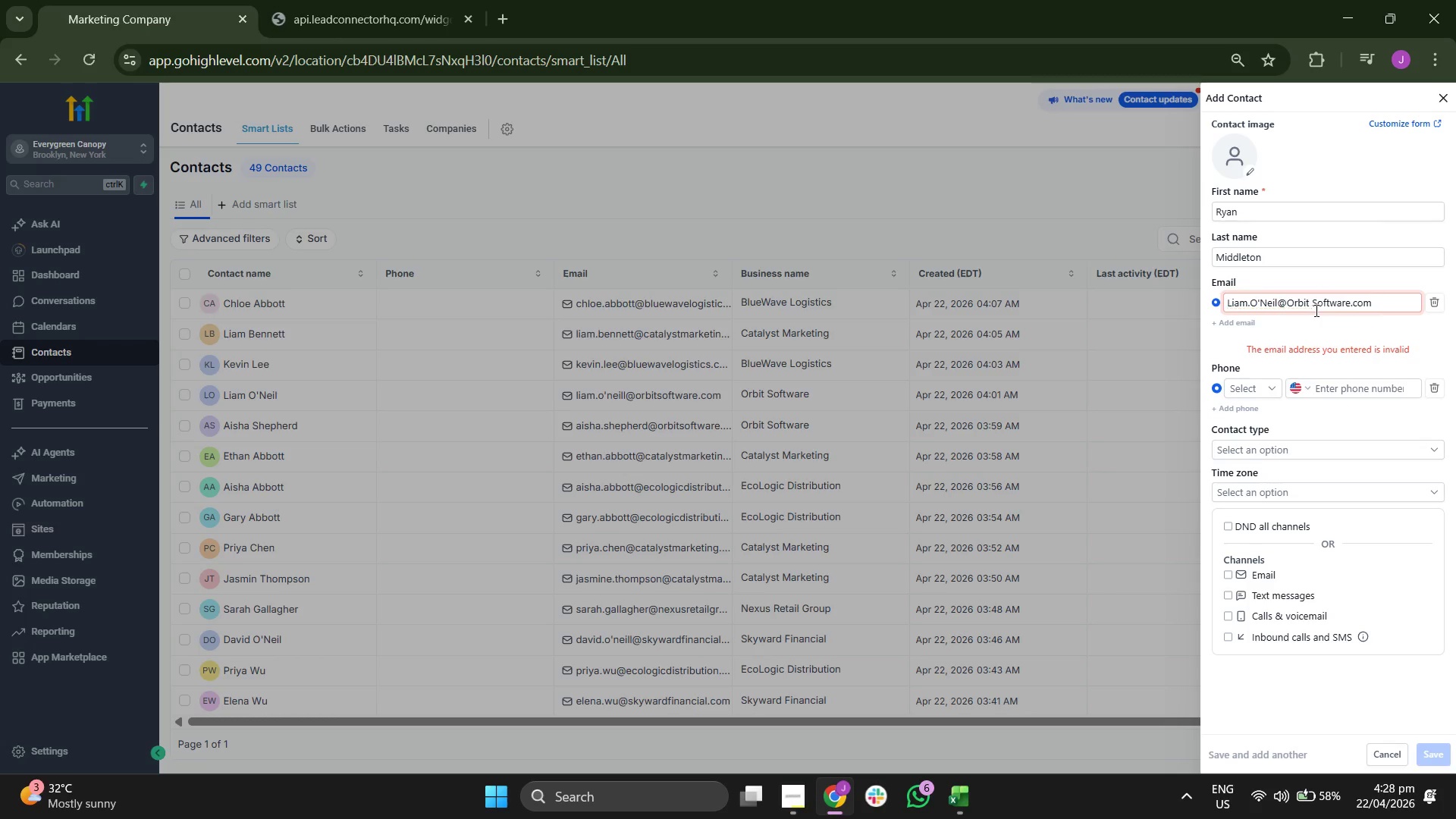 
key(Backspace)
key(Backspace)
key(Backspace)
key(Backspace)
key(Backspace)
key(Backspace)
key(Backspace)
key(Backspace)
key(Backspace)
key(Backspace)
key(Backspace)
key(Backspace)
type(Ryan.mide)
key(Backspace)
type(dleton)
 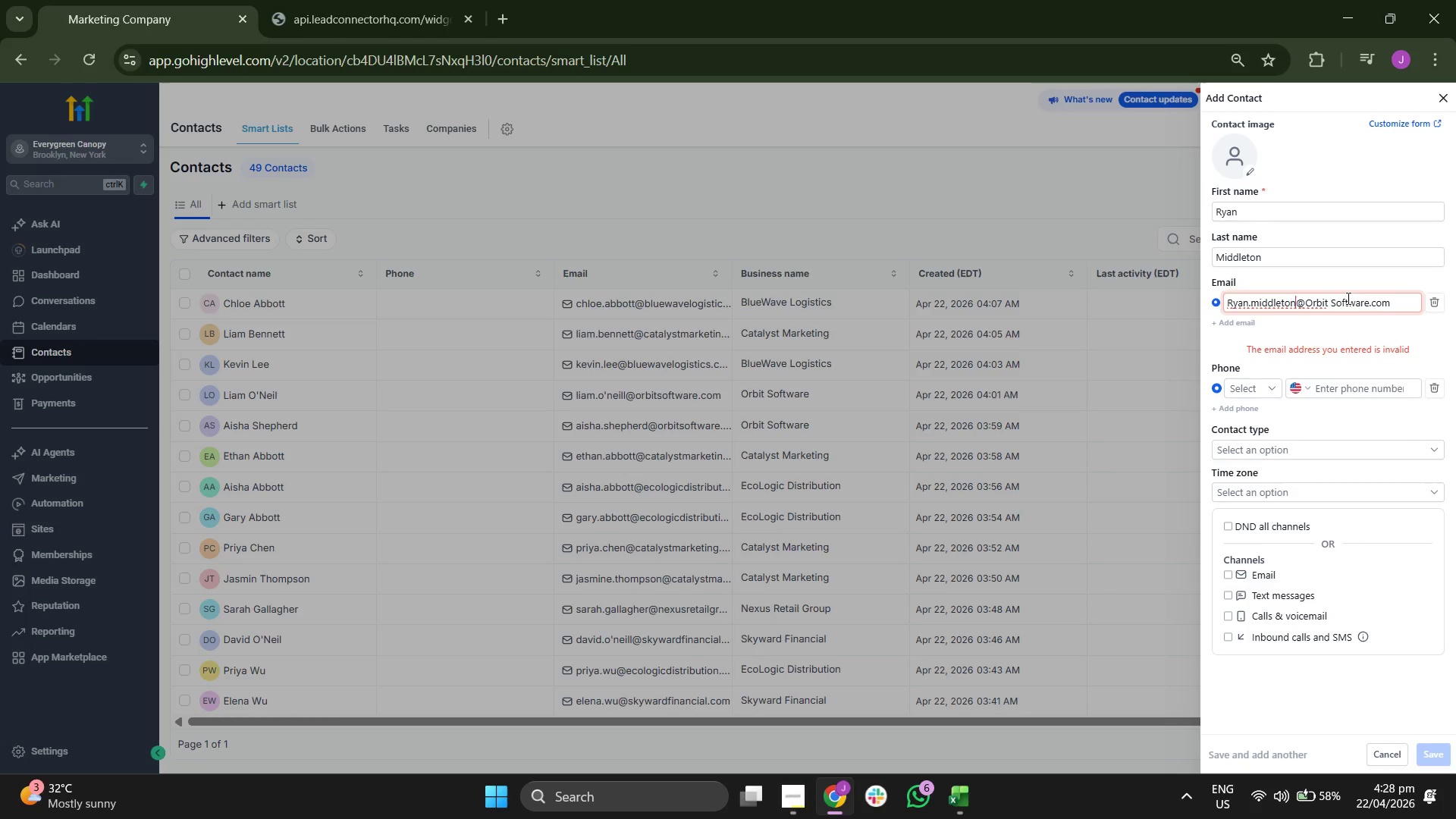 
left_click([1332, 297])
 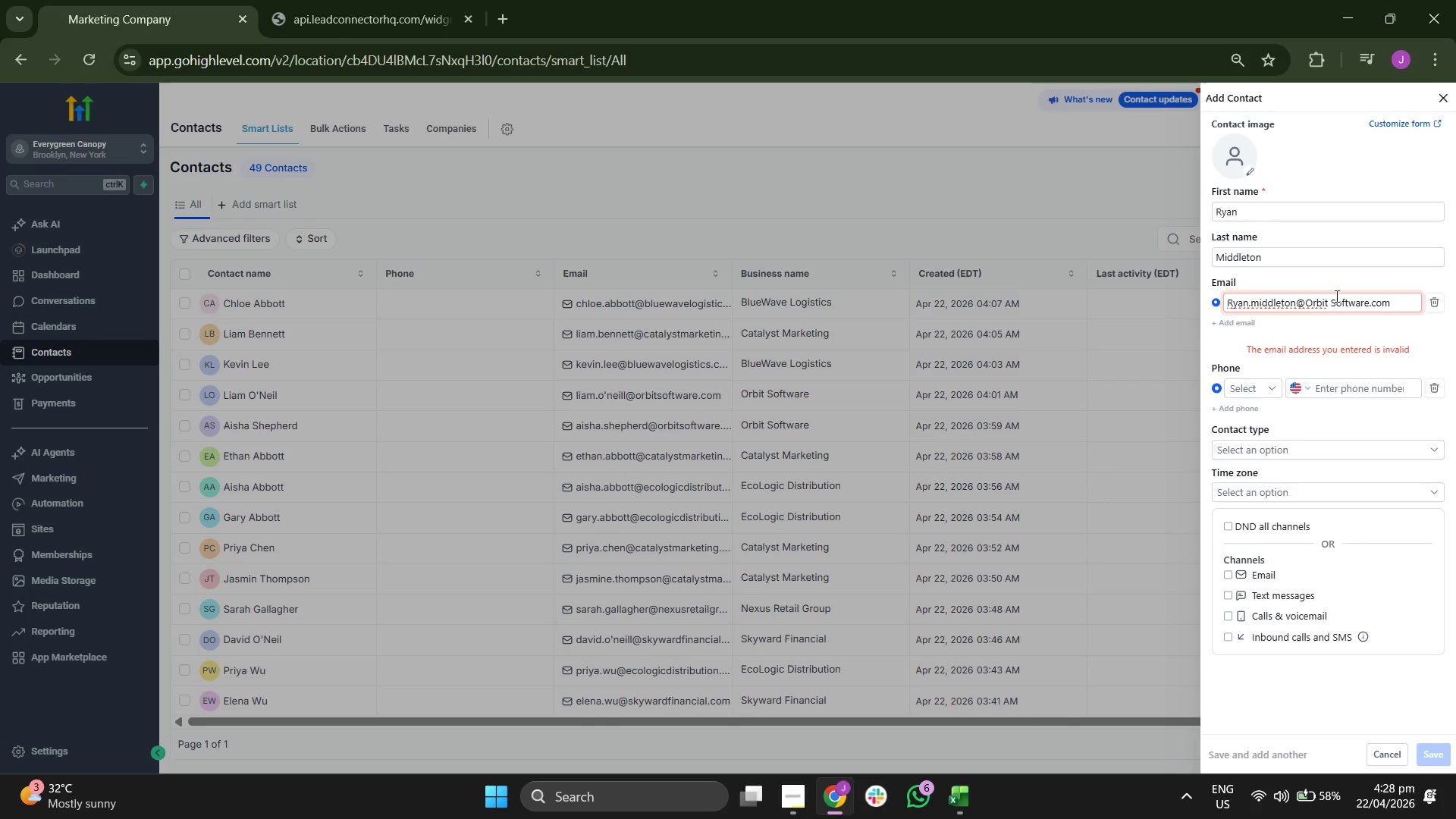 
key(Backspace)
 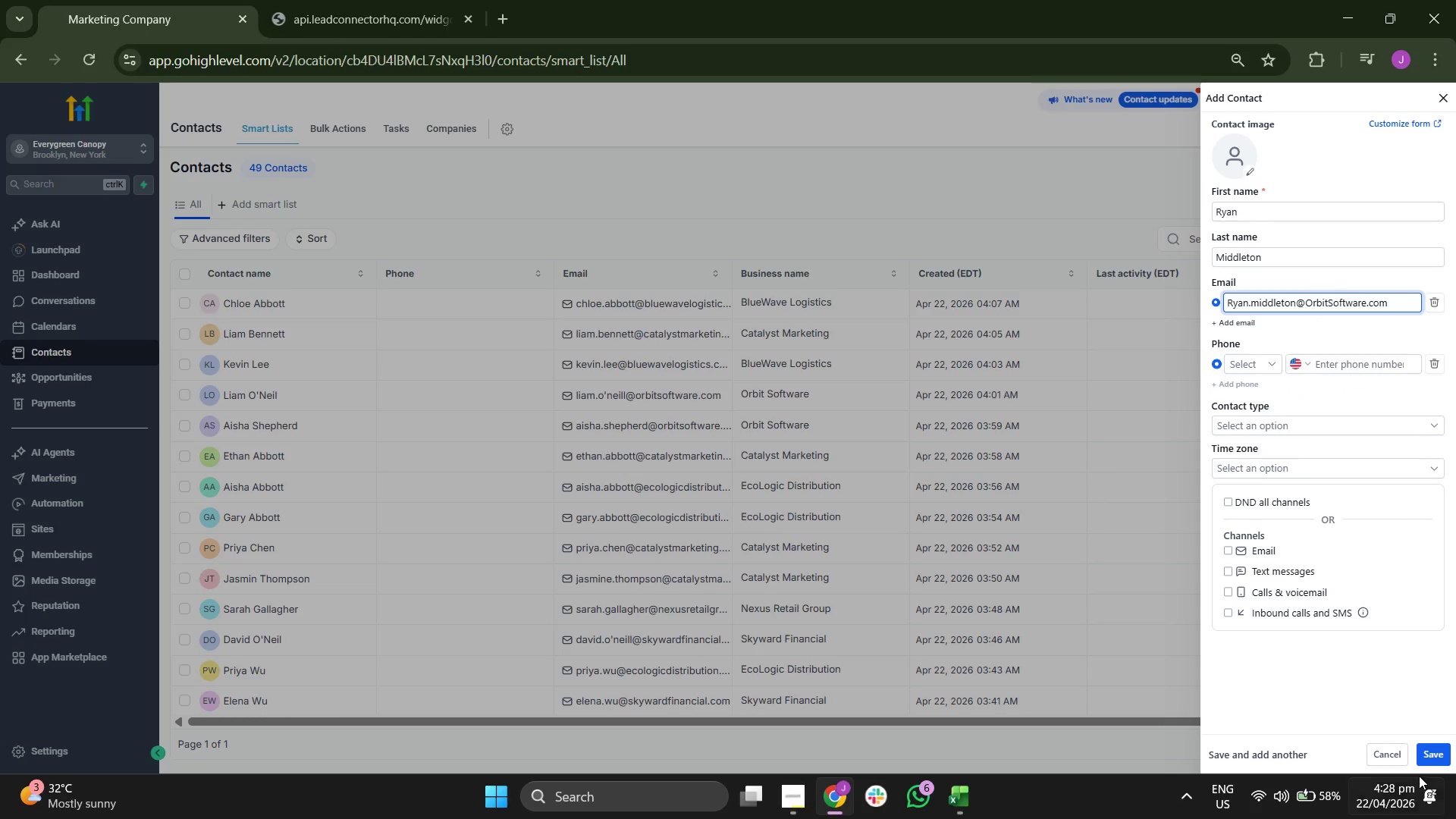 
left_click([1450, 760])
 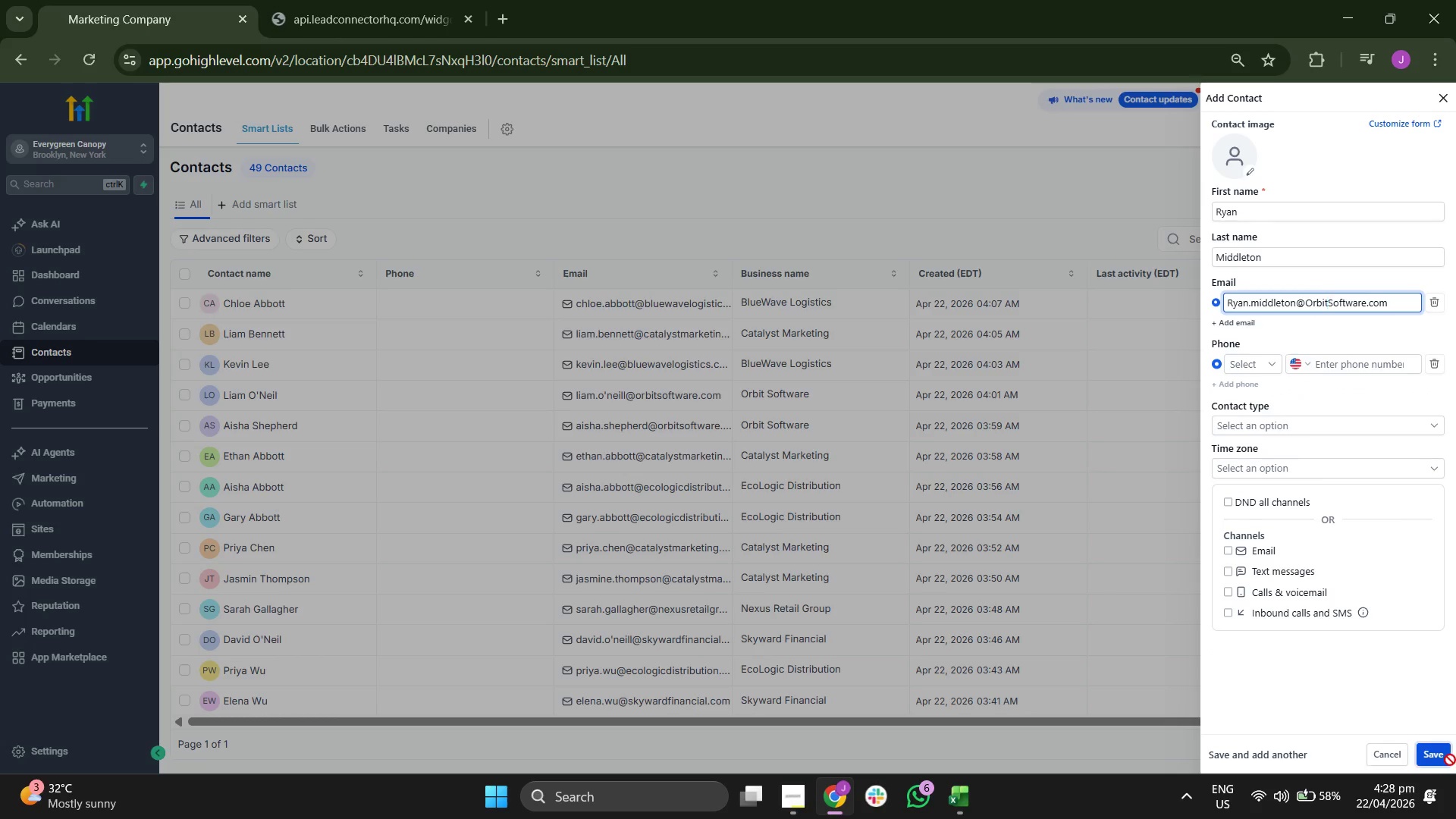 
mouse_move([1422, 748])
 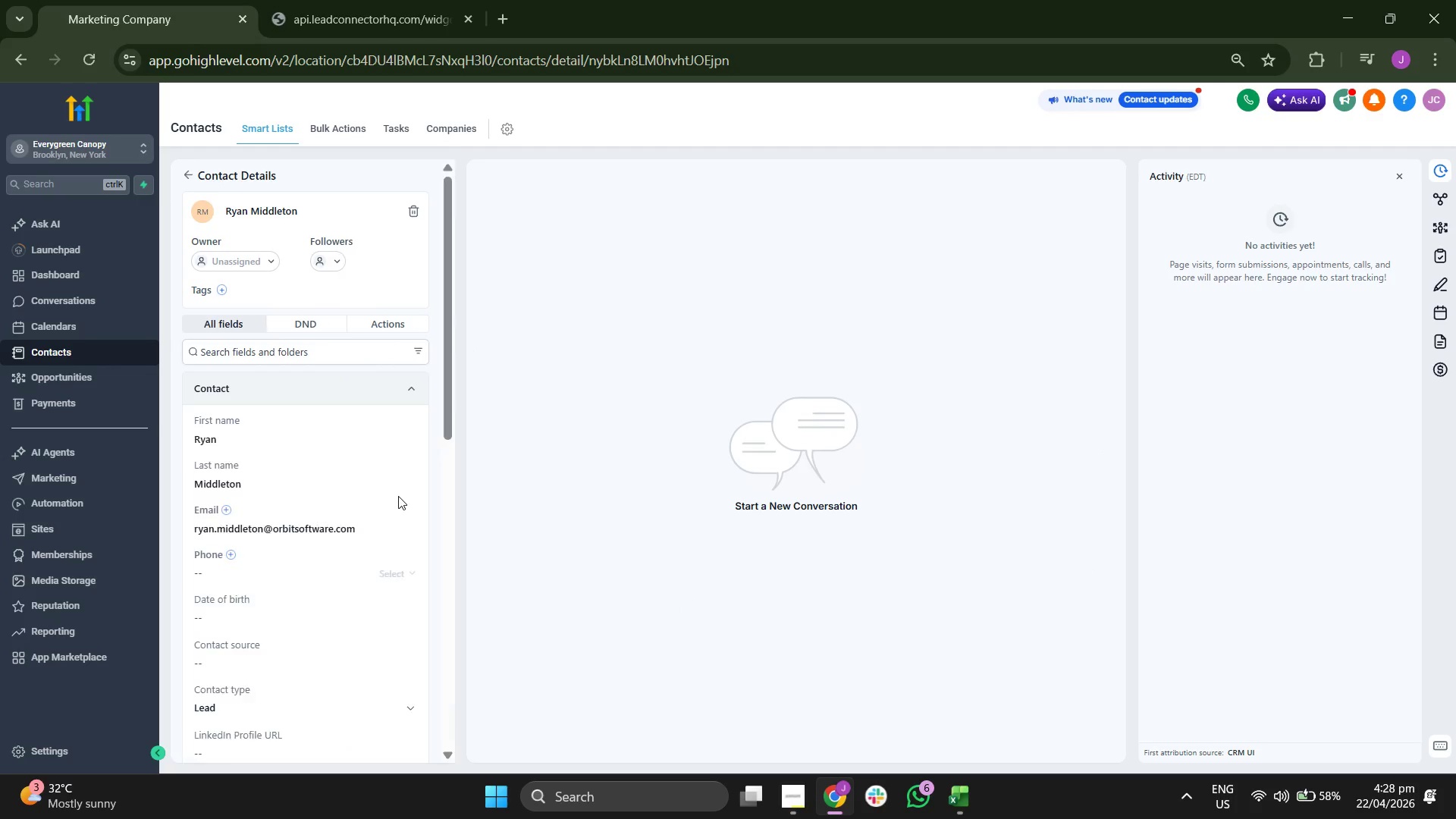 
scroll: coordinate [398, 496], scroll_direction: down, amount: 3.0
 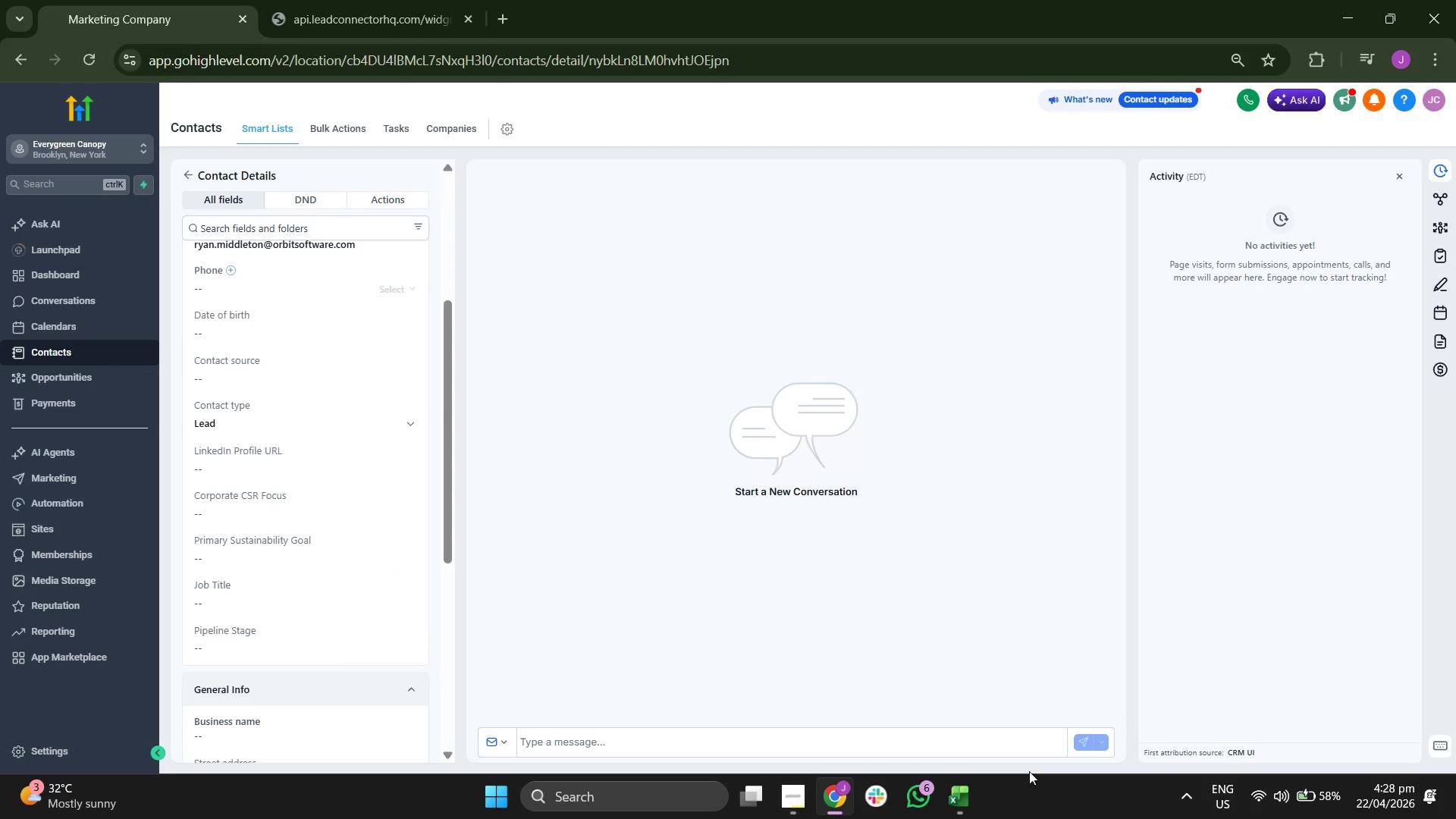 
left_click([950, 796])
 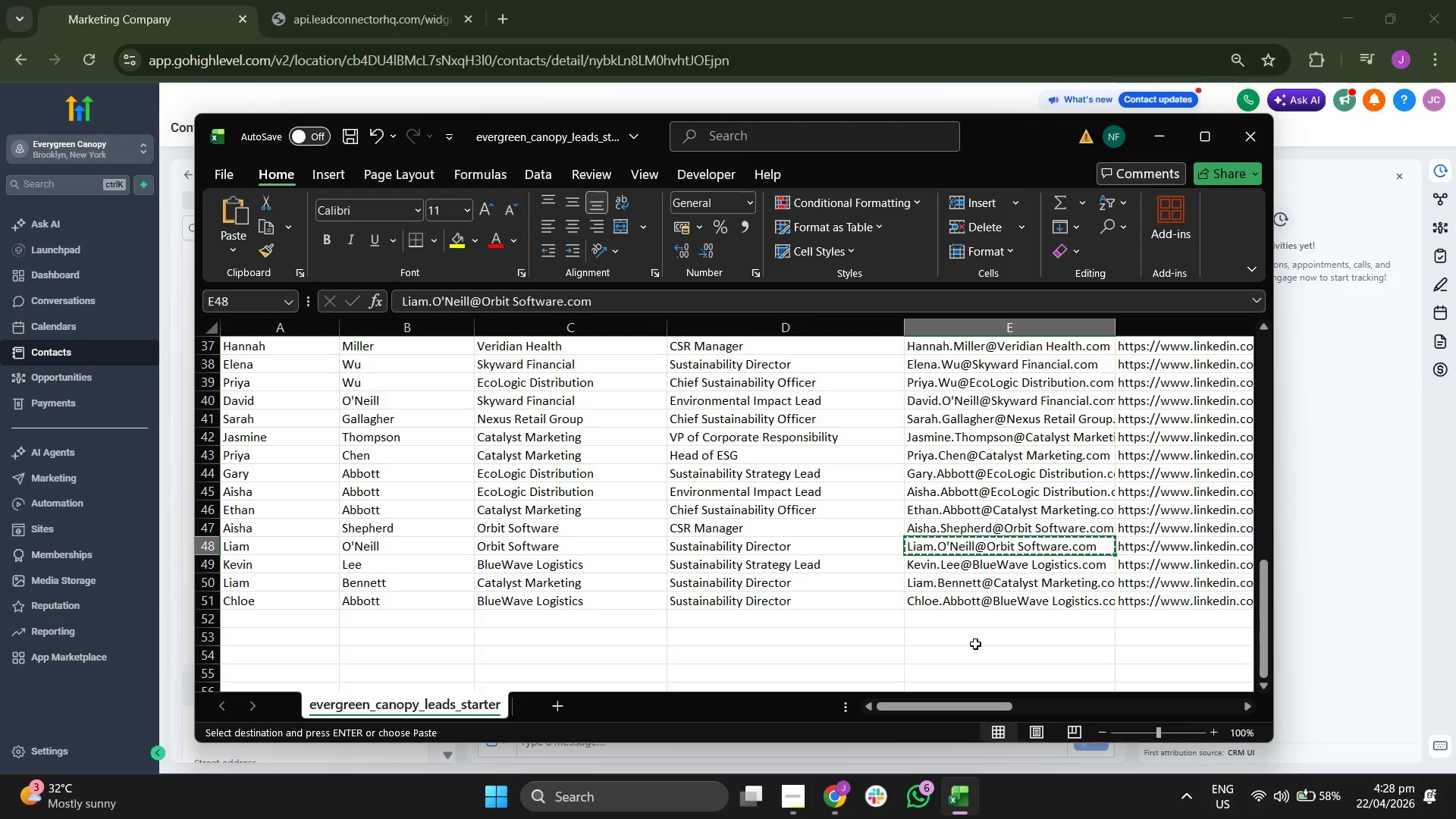 
key(ArrowRight)
 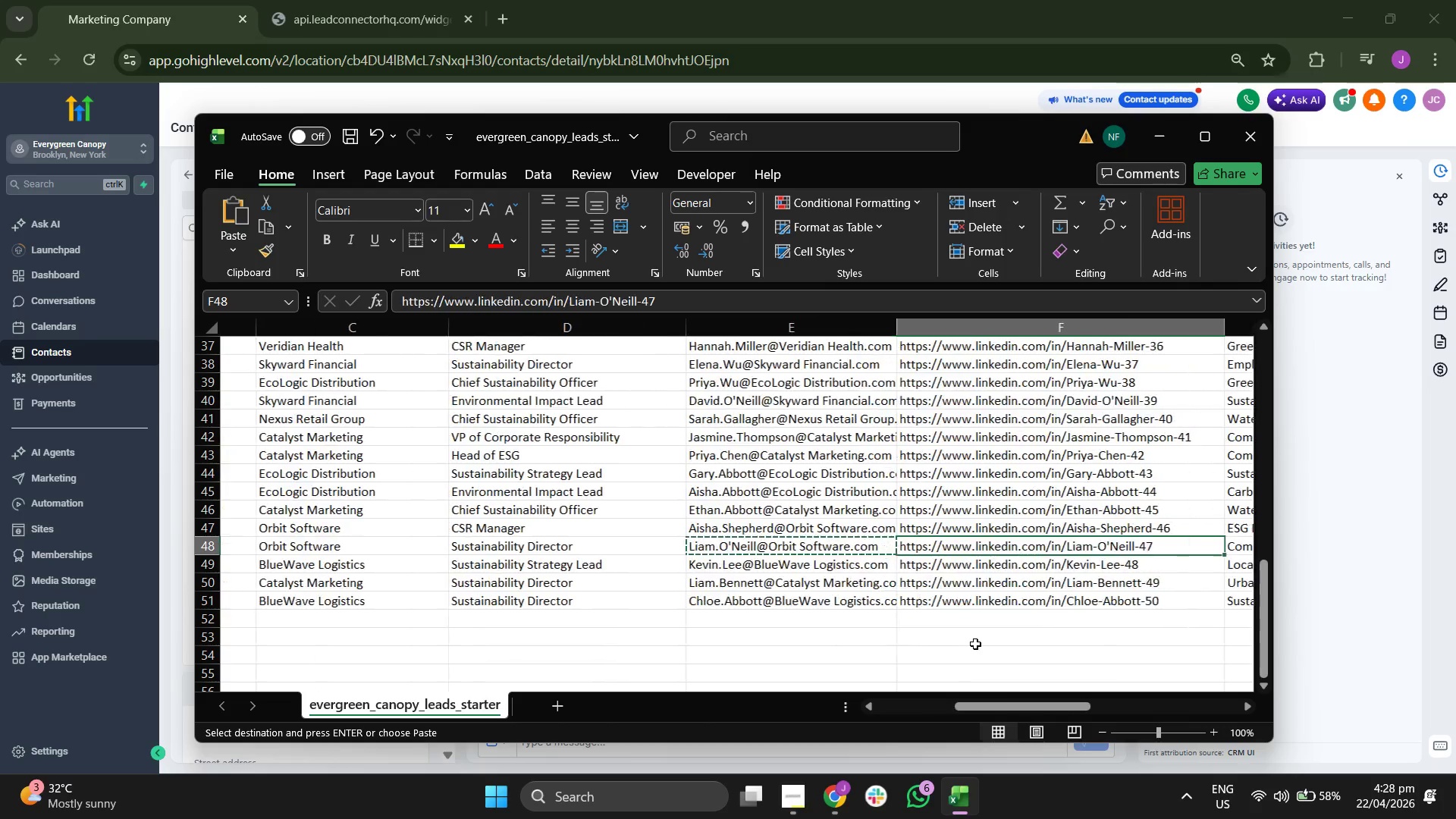 
key(Control+C)
 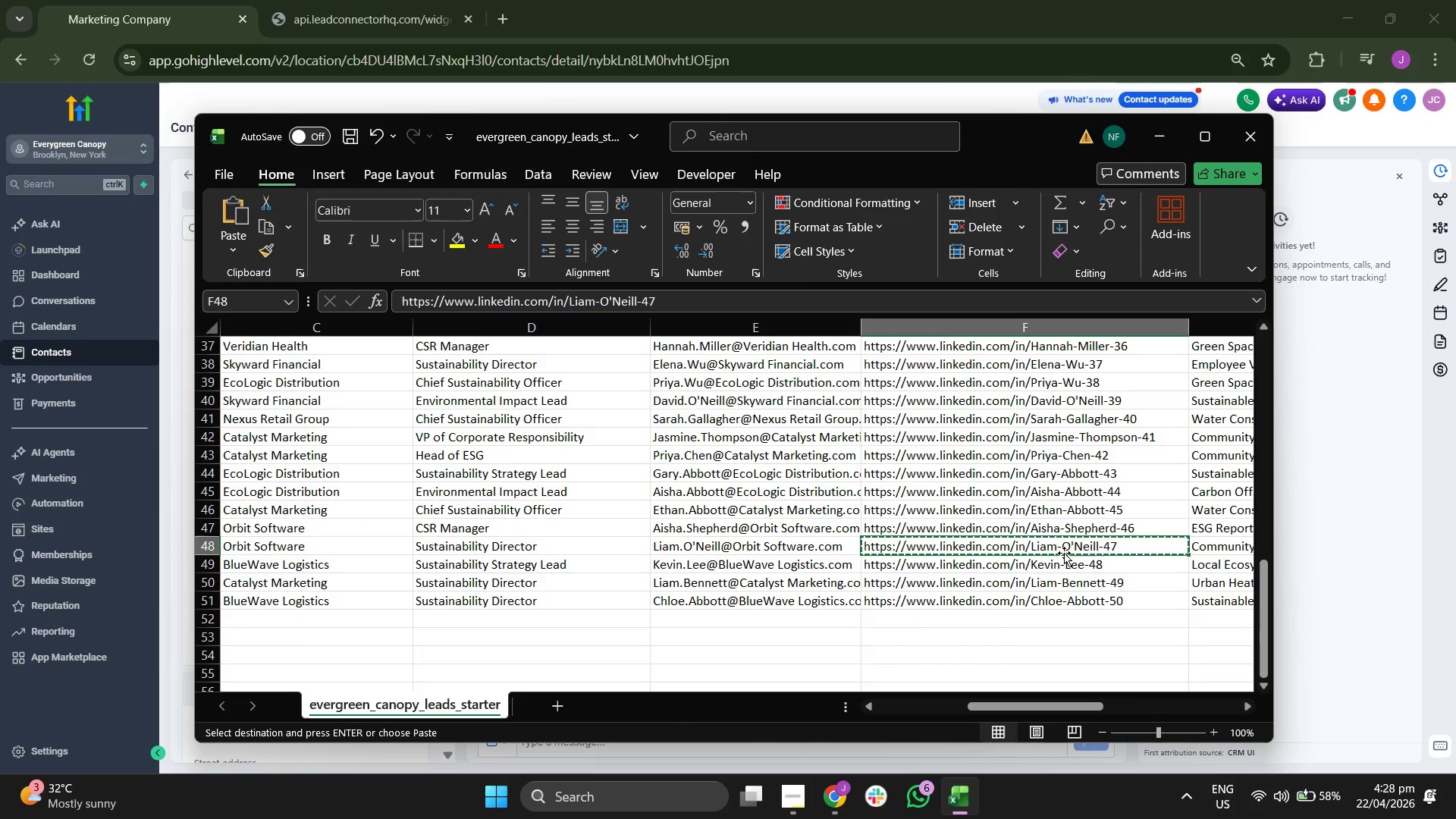 
double_click([1061, 548])
 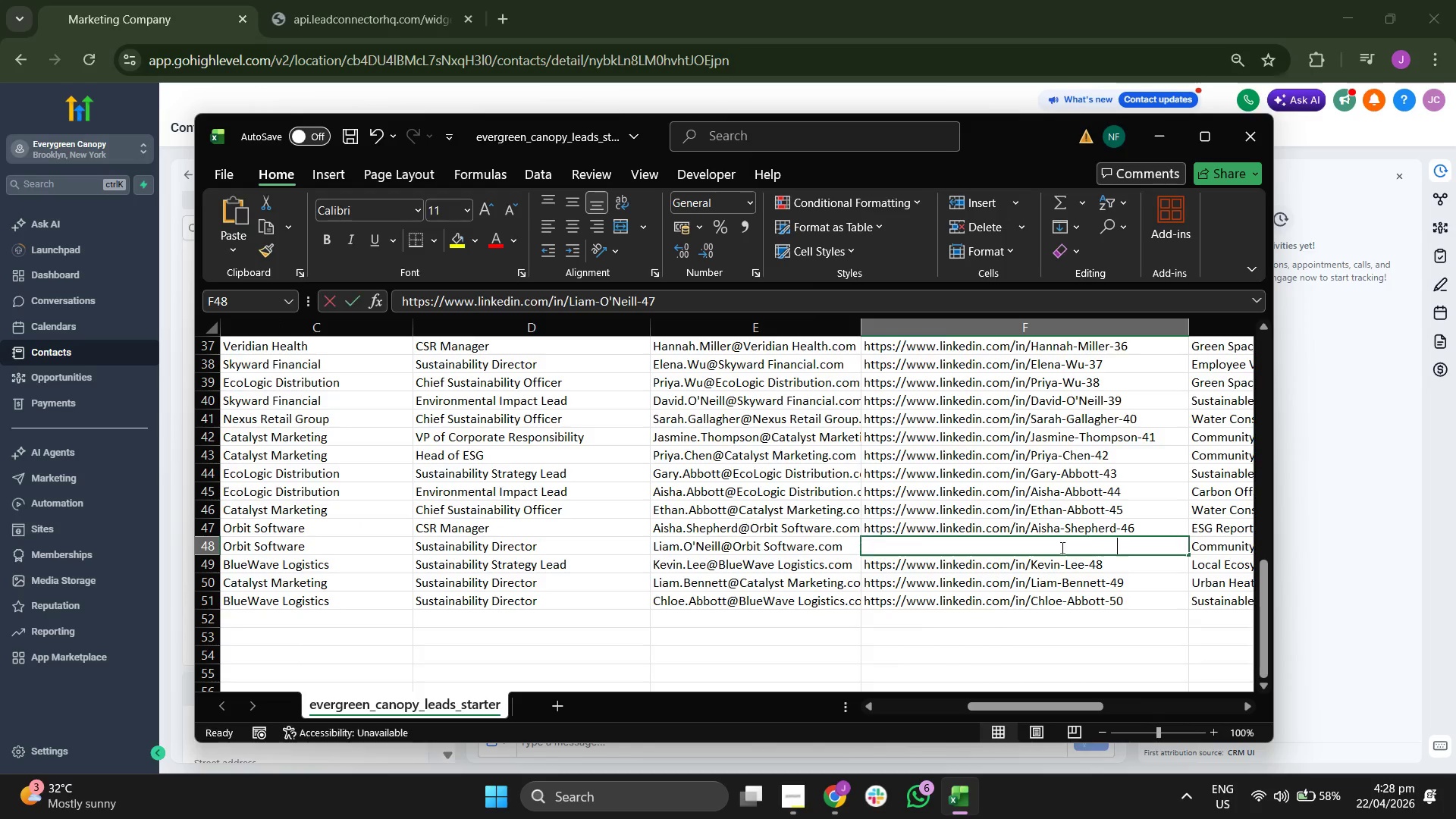 
triple_click([1061, 548])
 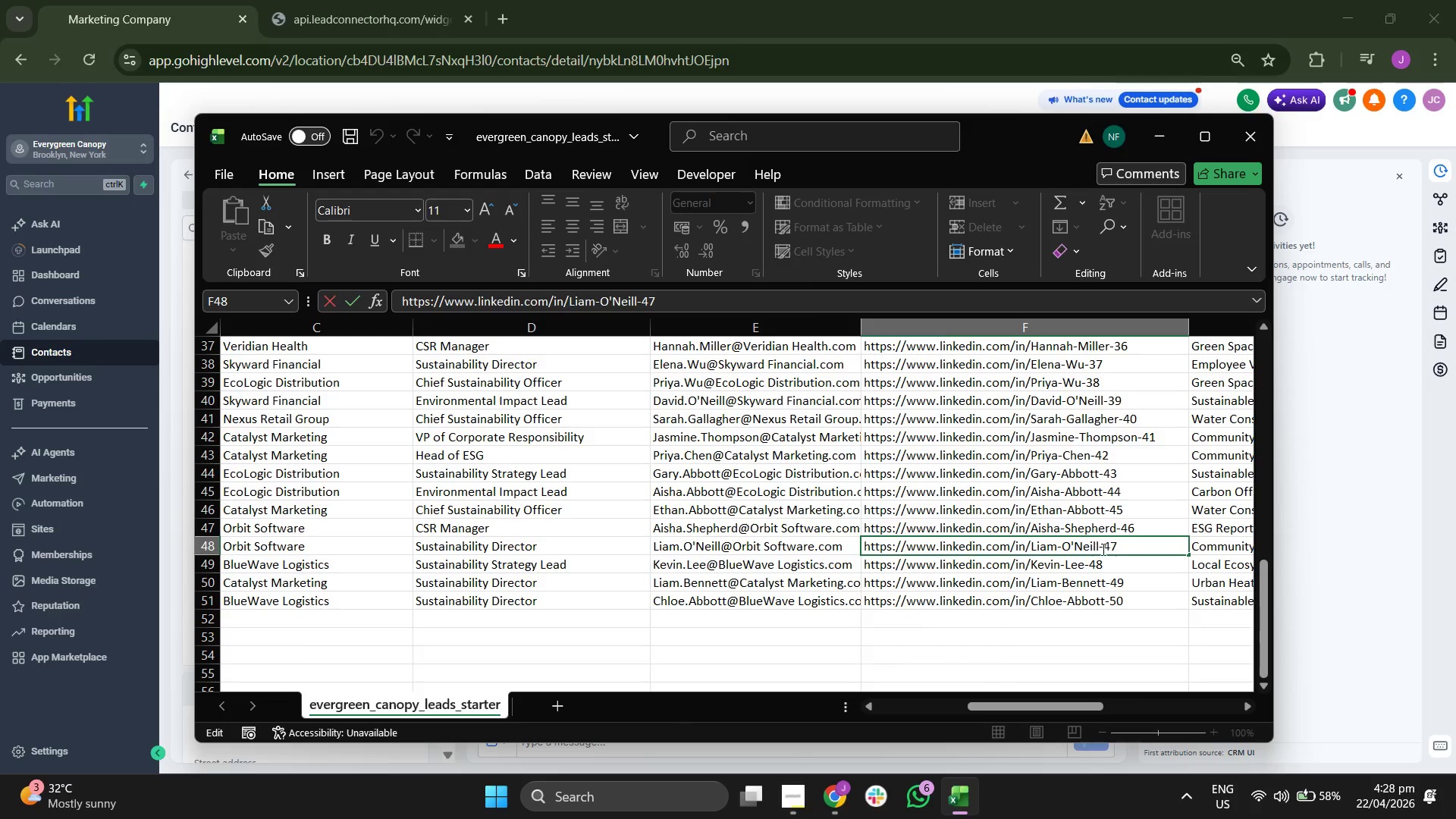 
left_click([1094, 548])
 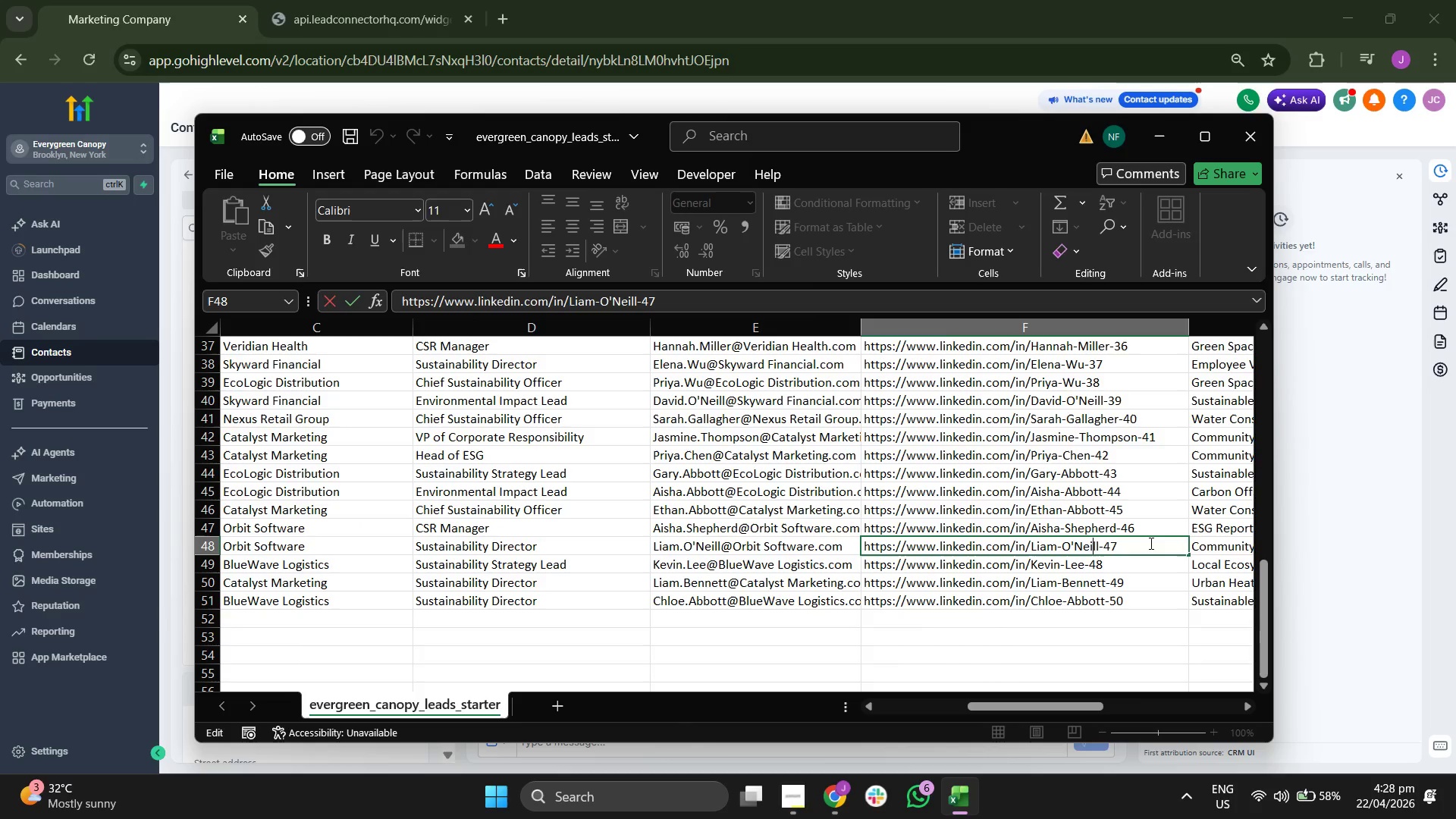 
key(ArrowRight)
 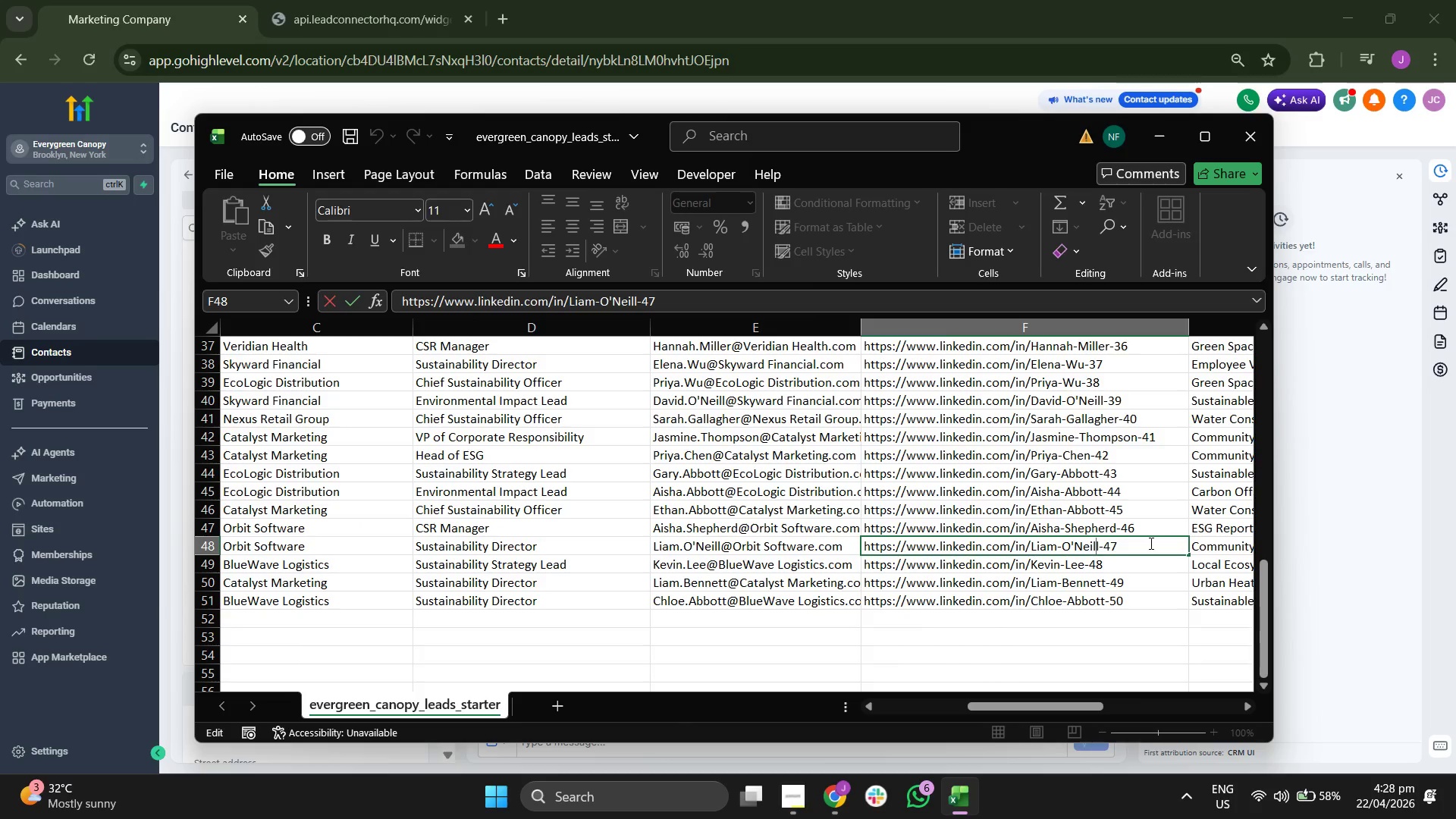 
key(ArrowRight)
 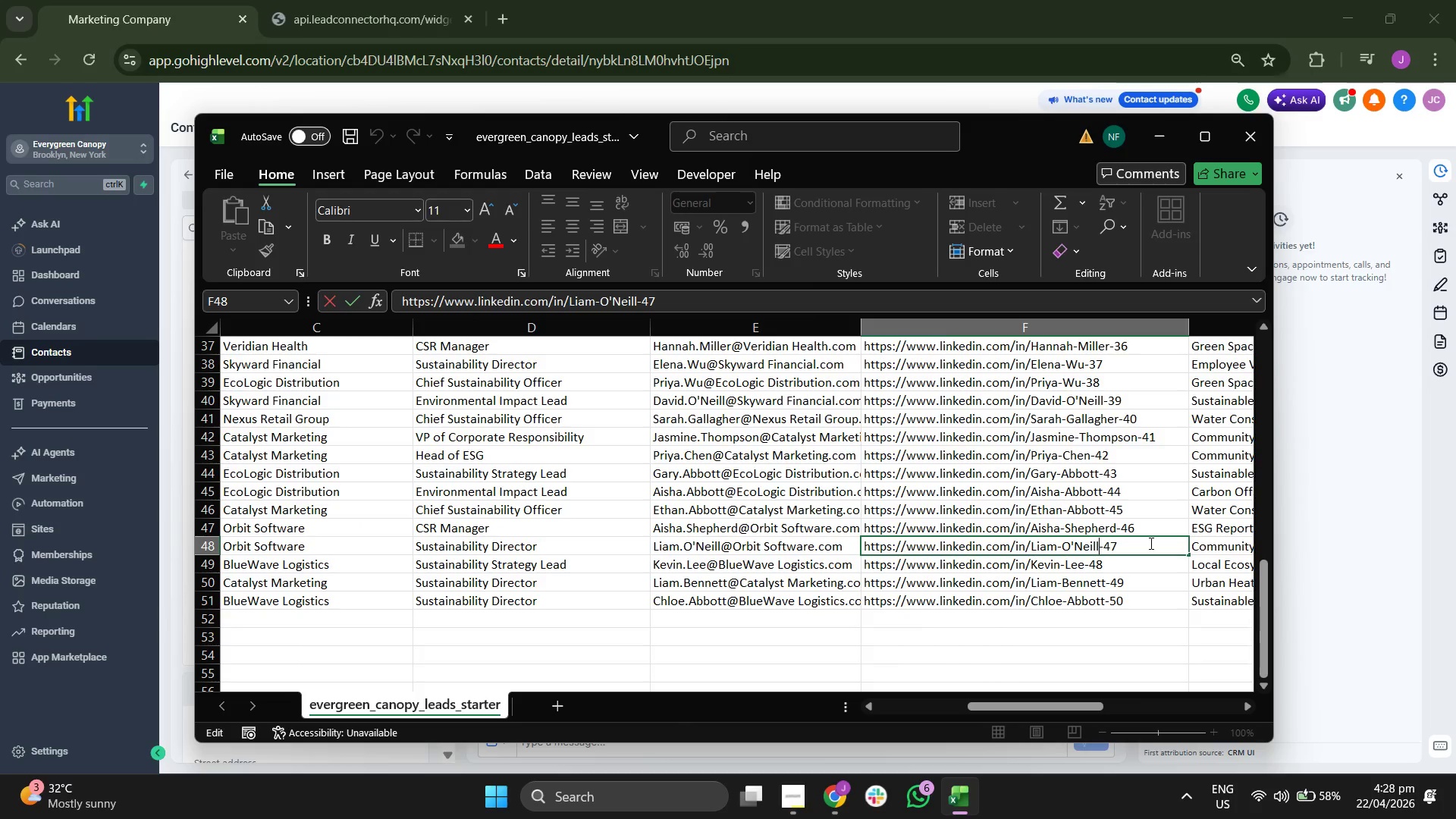 
key(Backspace)
key(Backspace)
key(Backspace)
key(Backspace)
key(Backspace)
key(Backspace)
key(Backspace)
type(middleton)
 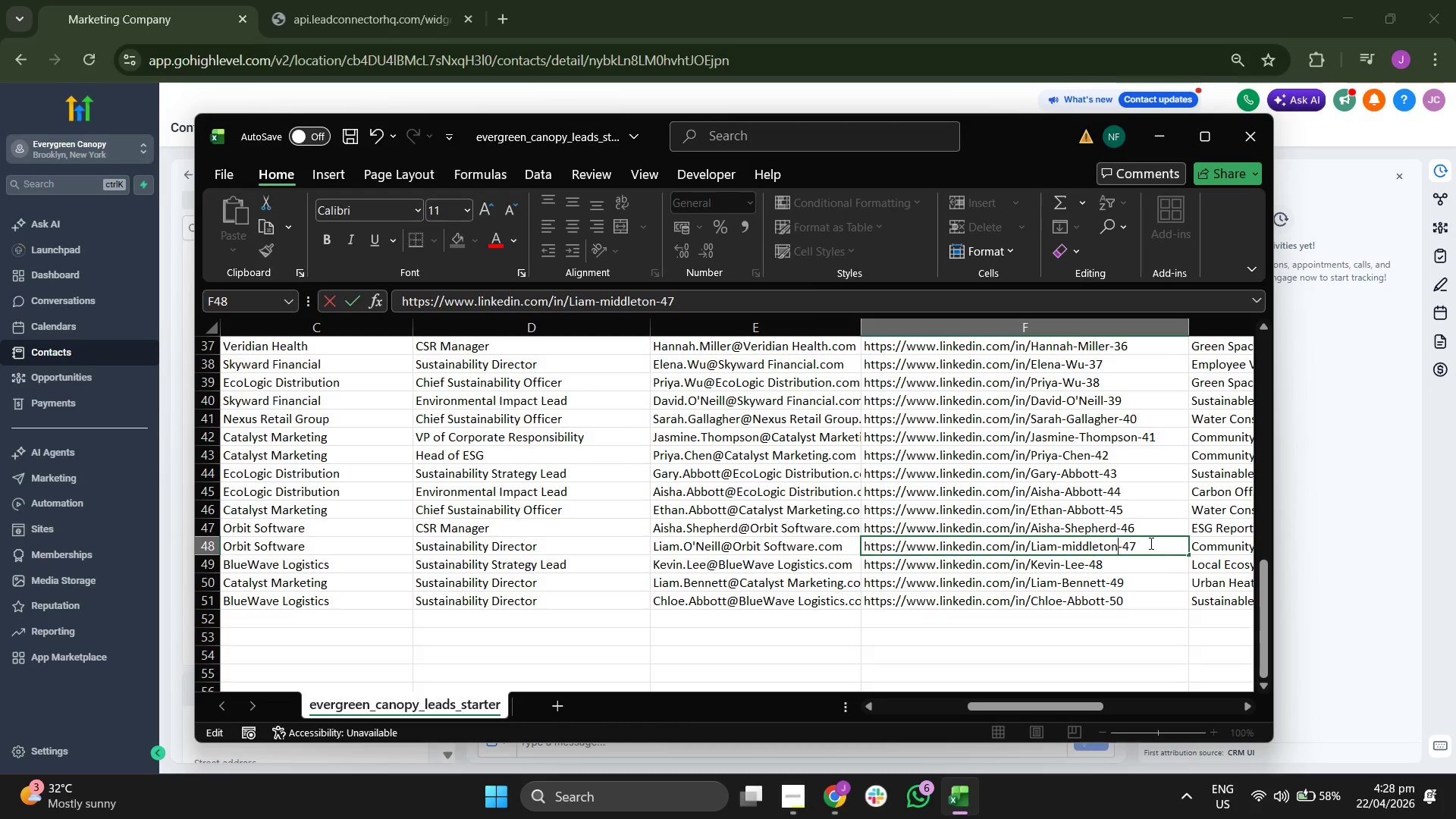 
key(ArrowLeft)
 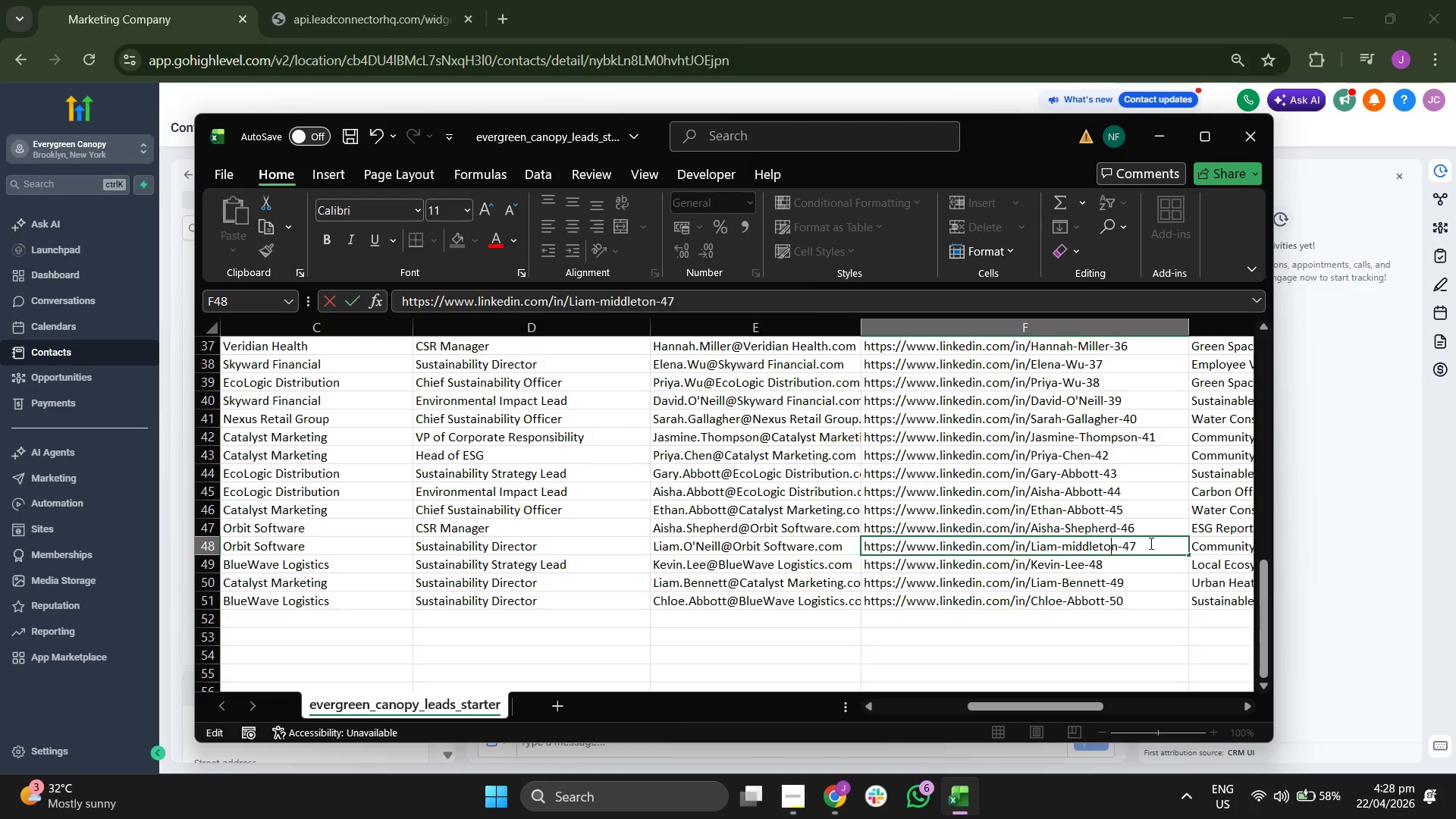 
key(ArrowLeft)
 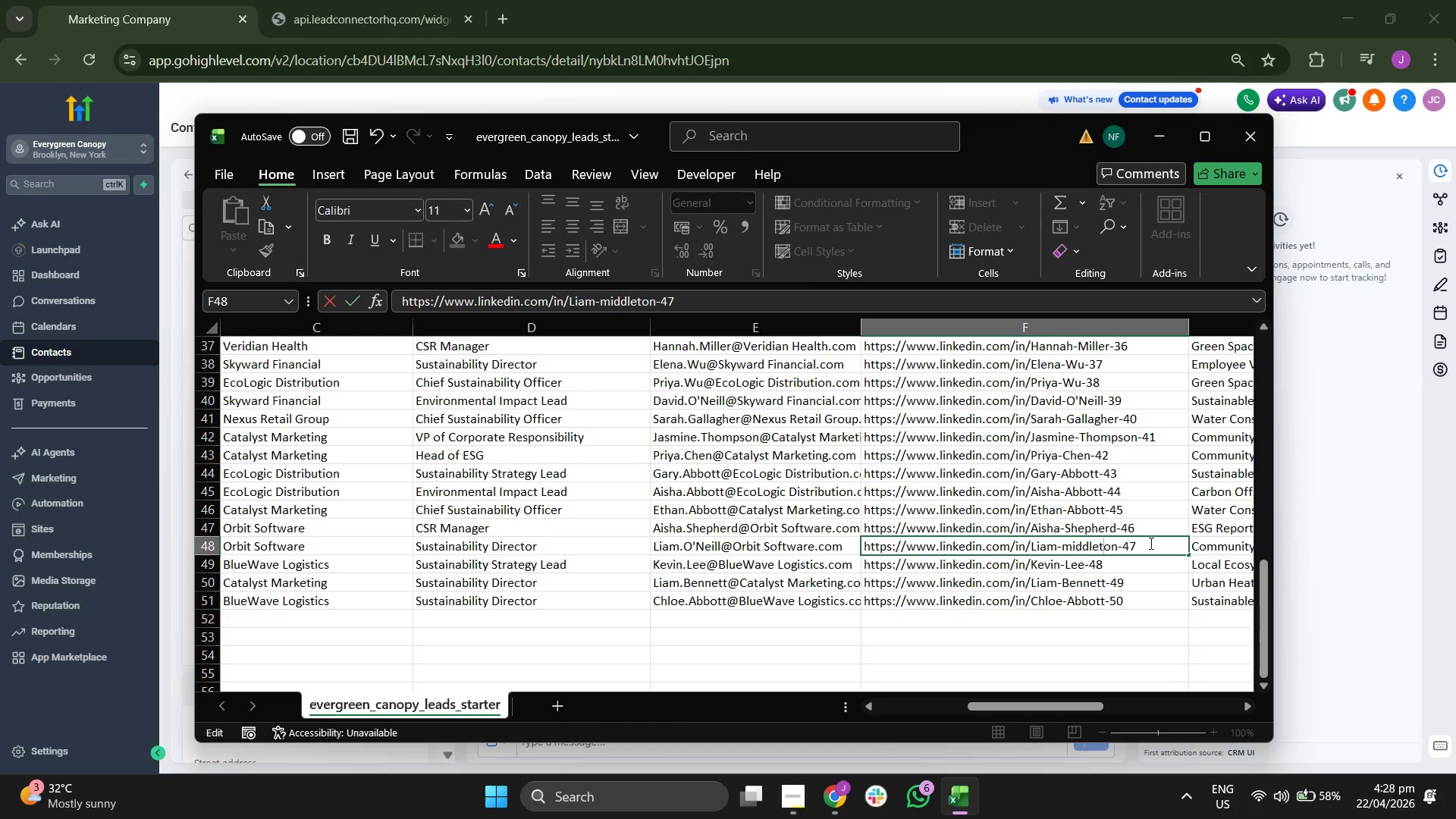 
key(ArrowLeft)
 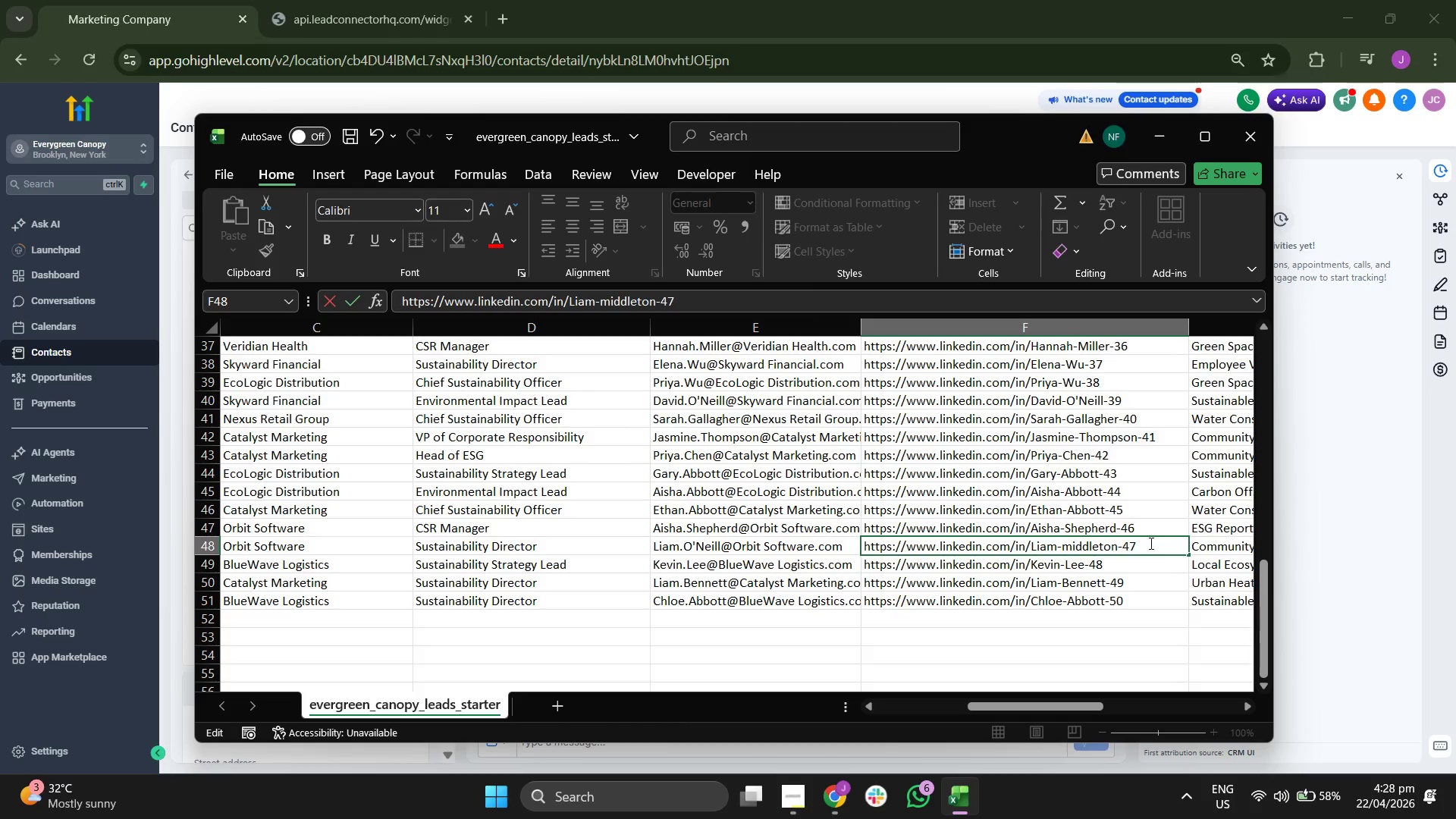 
key(ArrowLeft)
 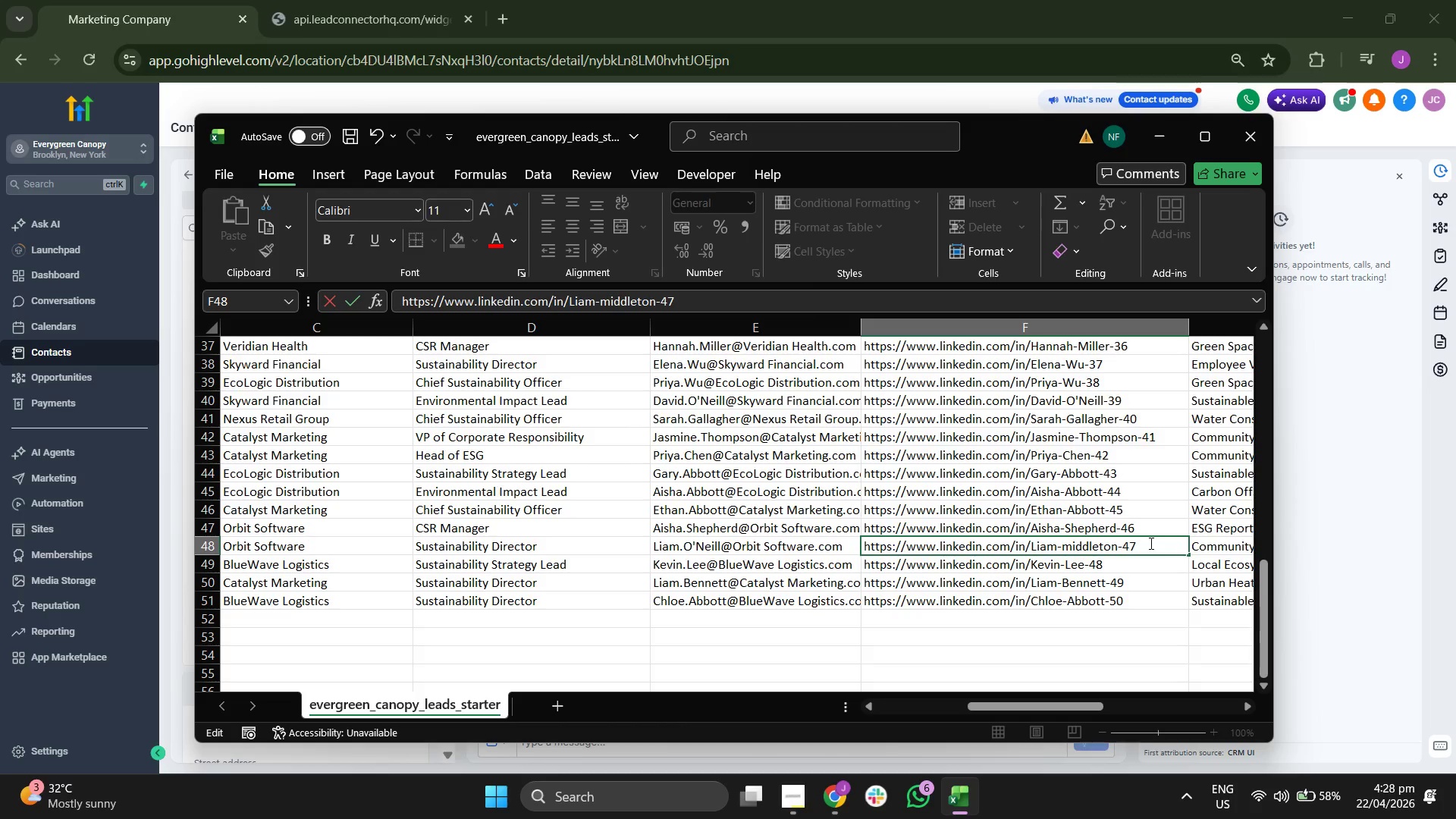 
key(ArrowLeft)
 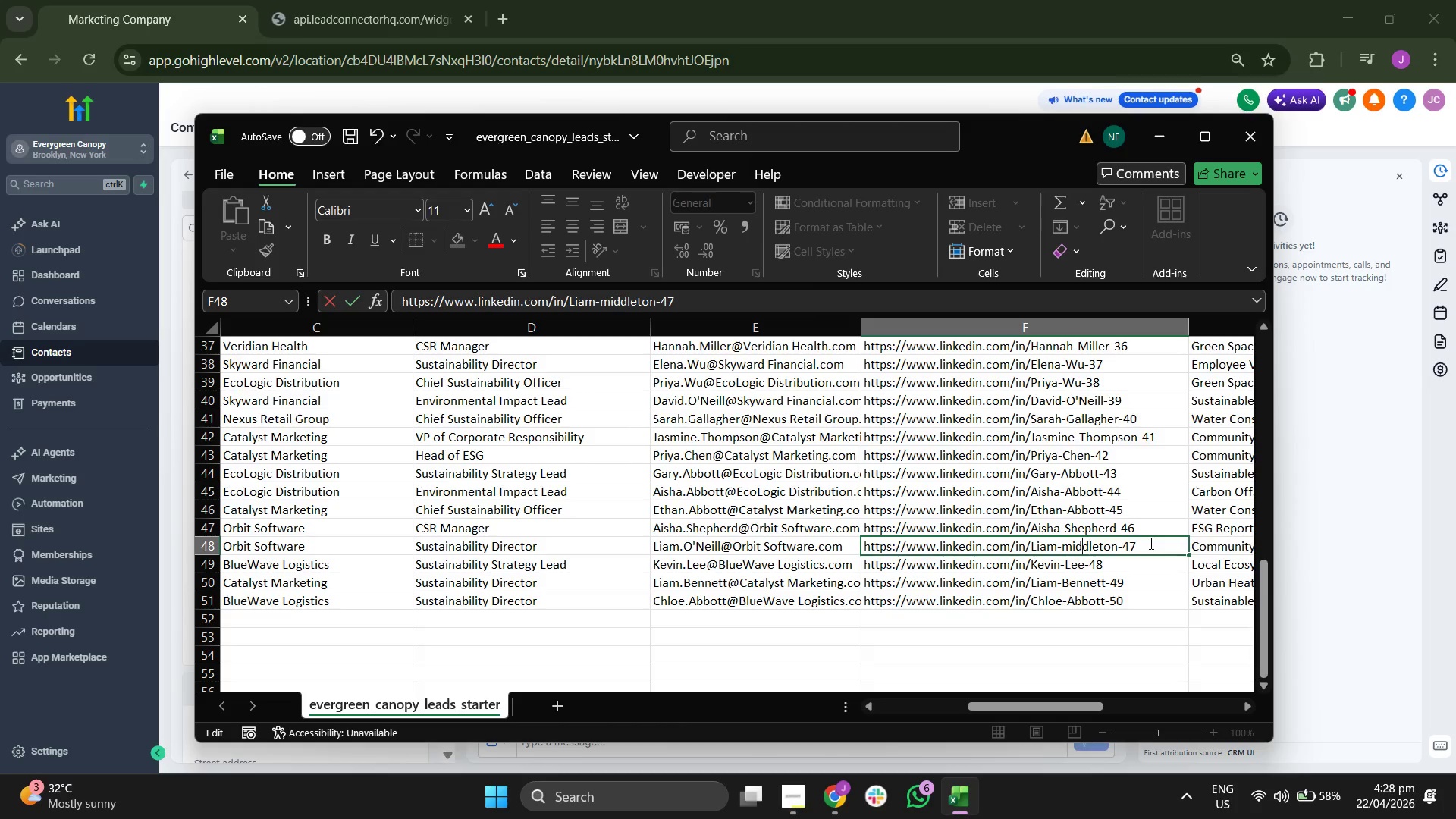 
key(ArrowLeft)
 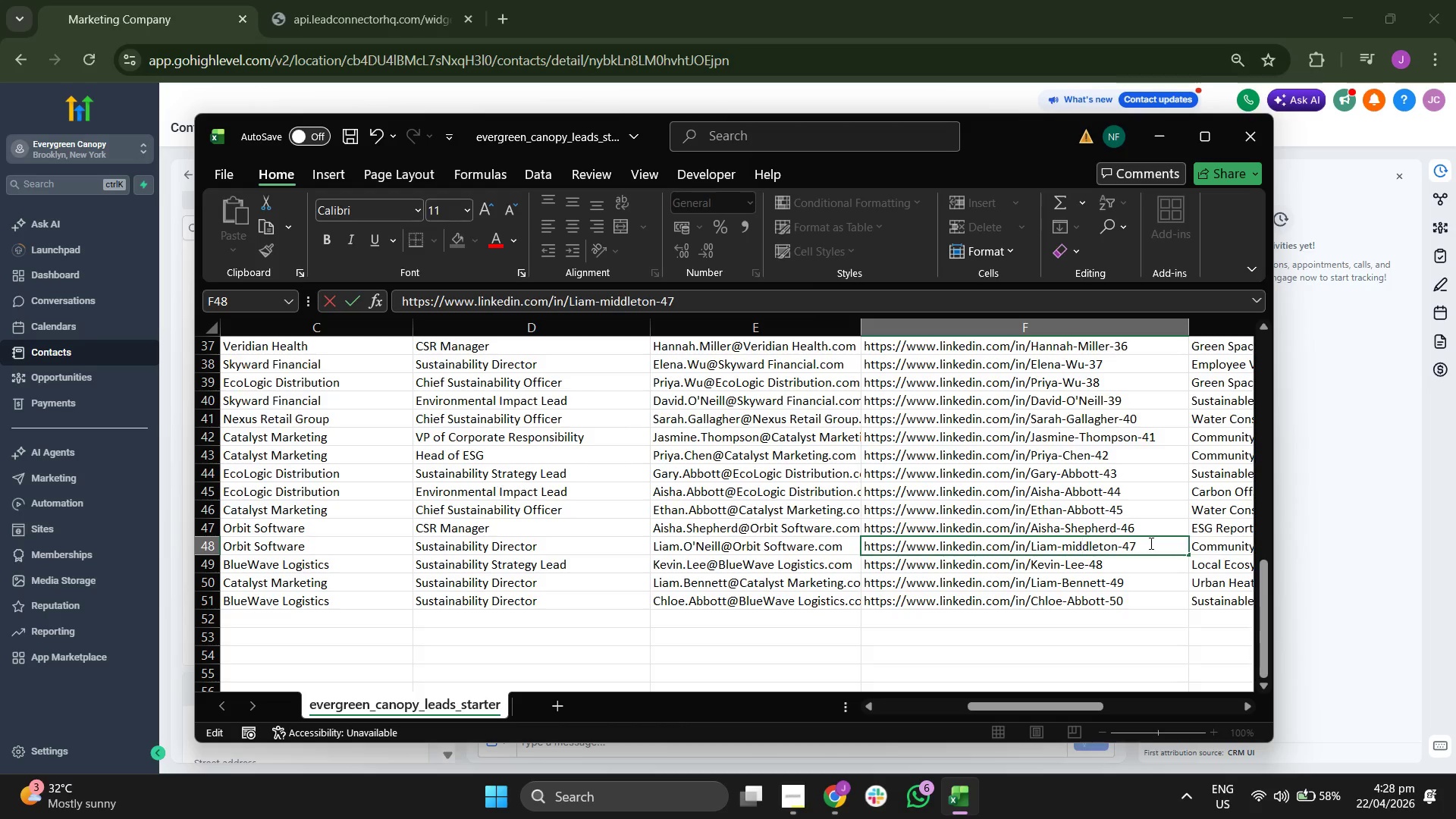 
key(ArrowLeft)
 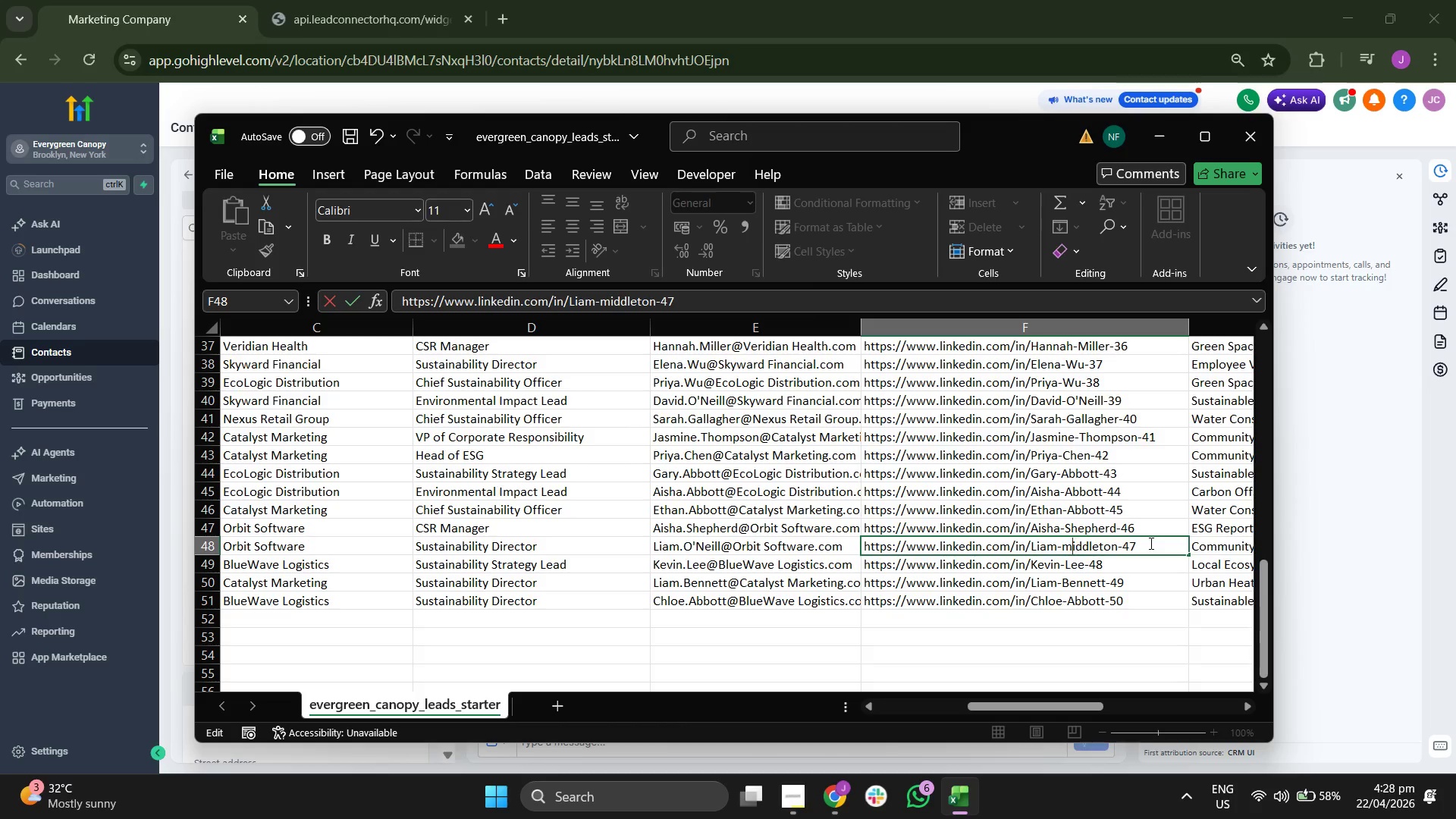 
key(ArrowLeft)
 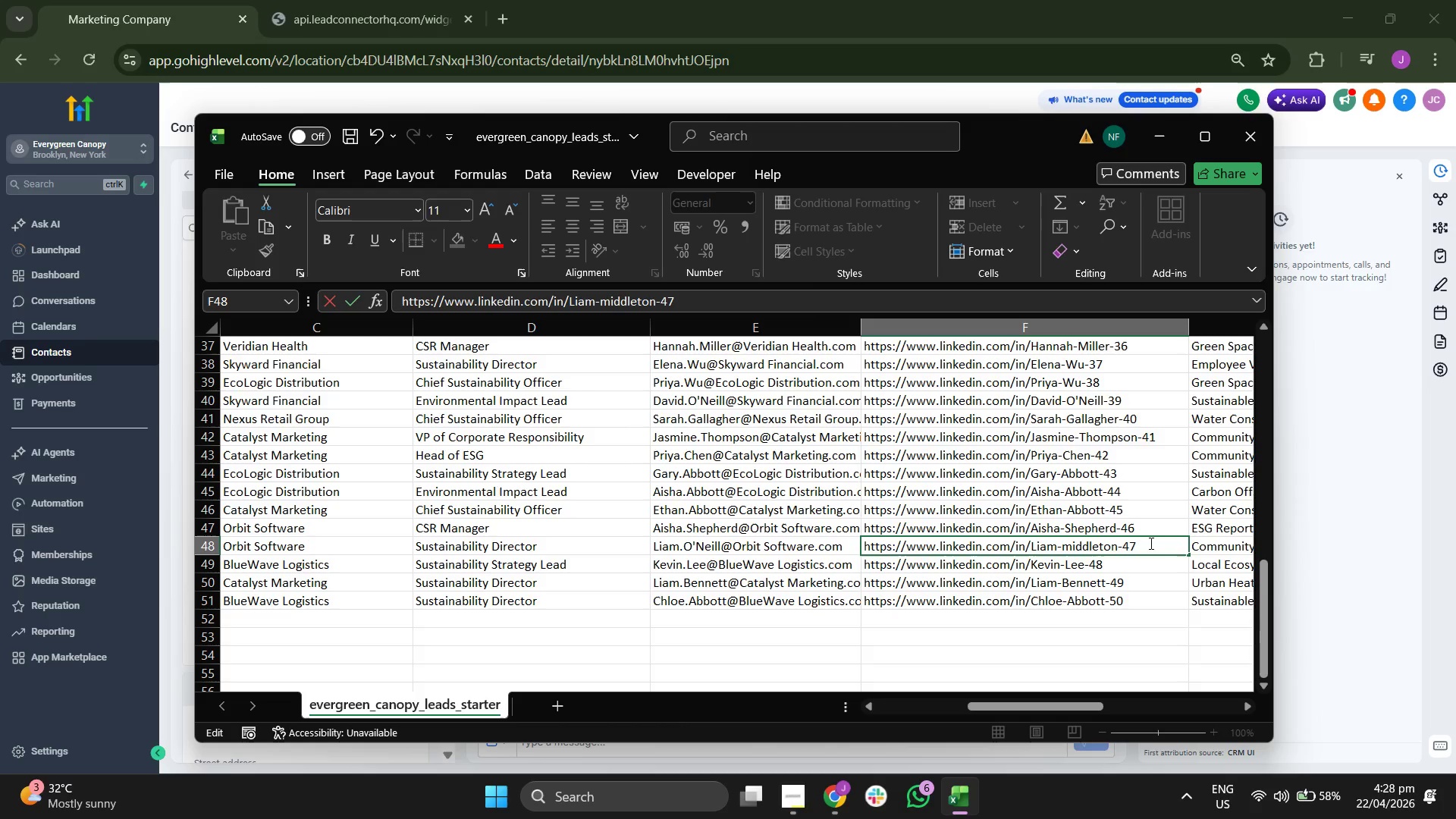 
key(ArrowLeft)
 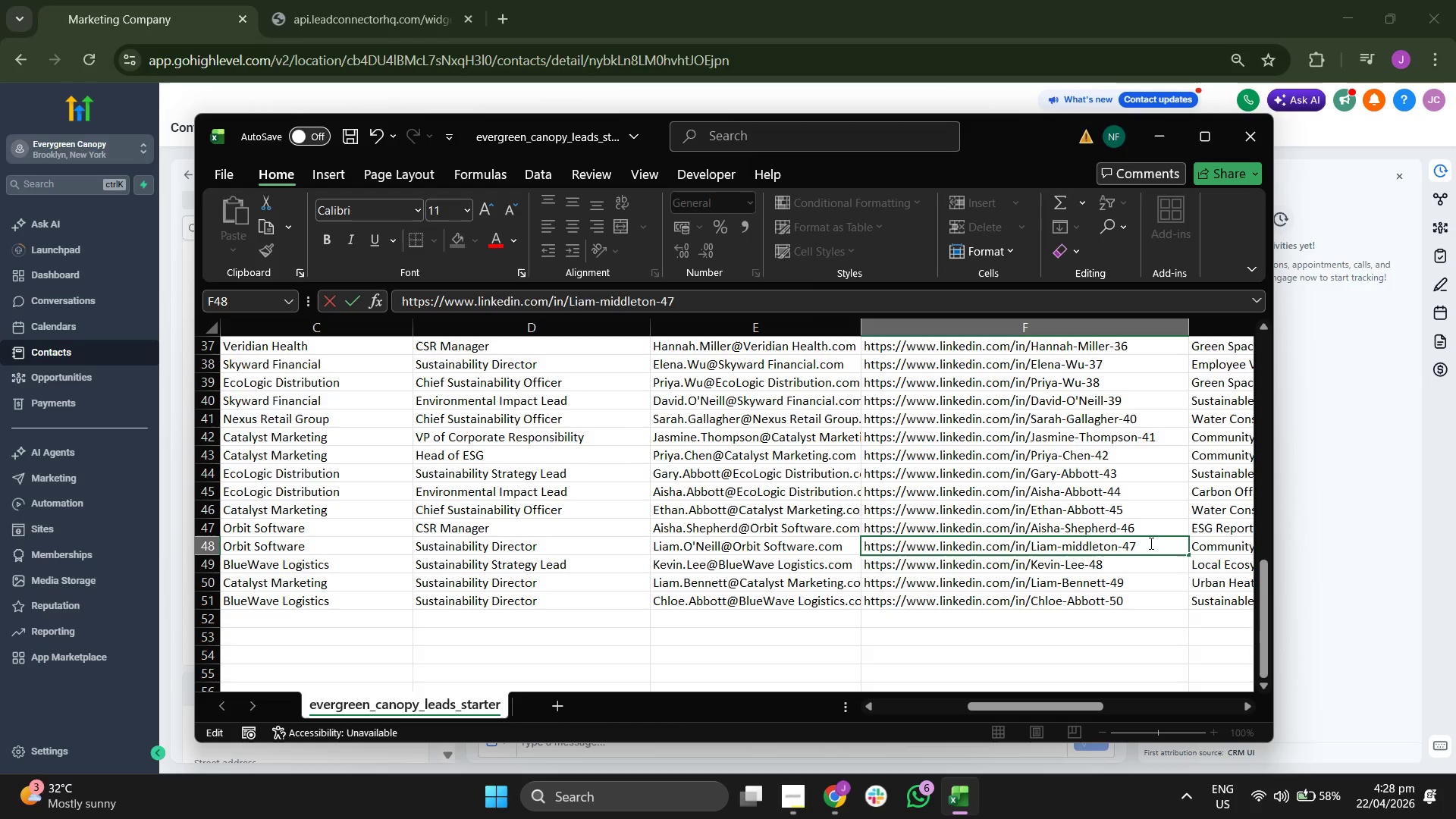 
key(ArrowLeft)
 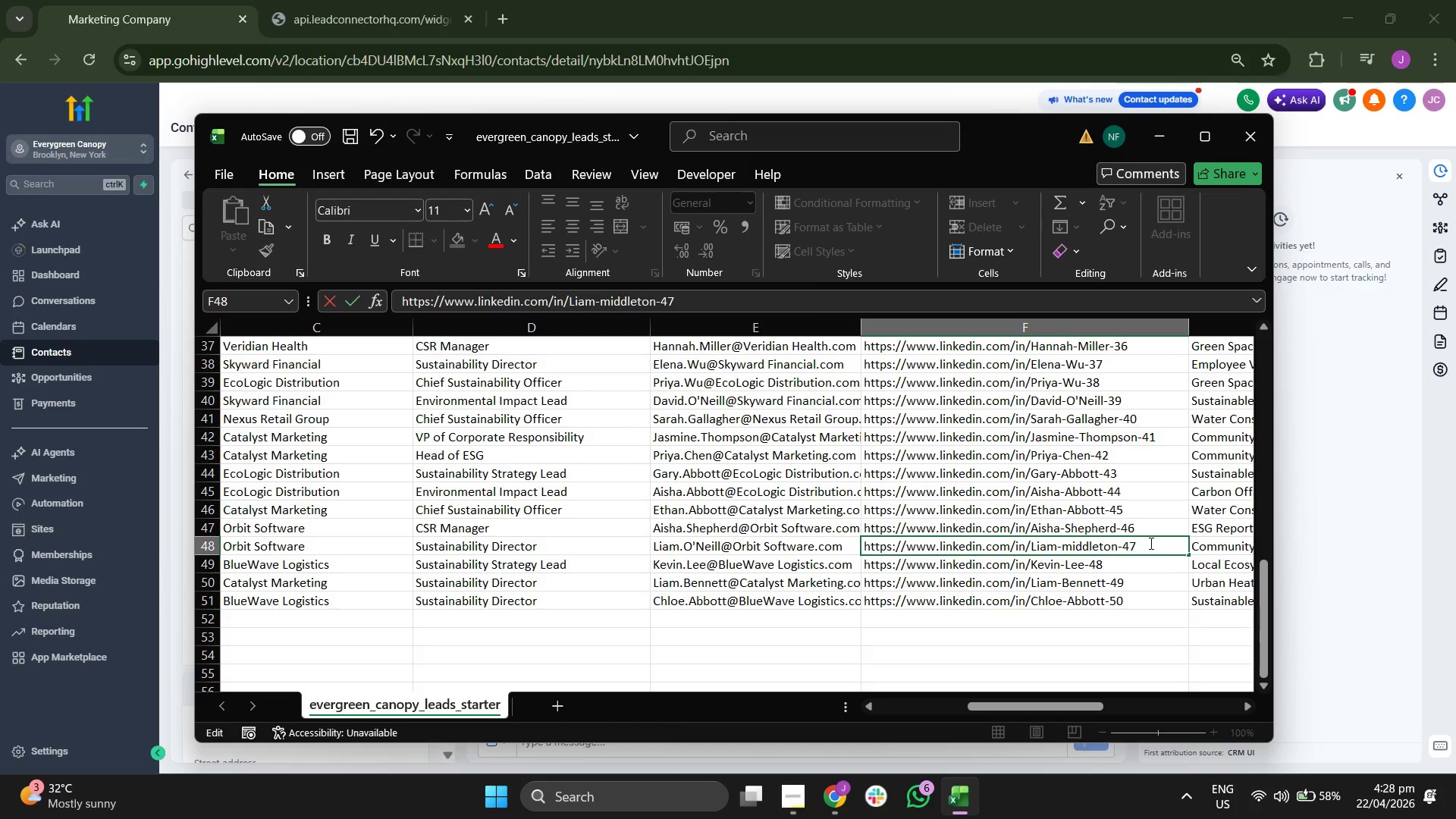 
key(ArrowLeft)
 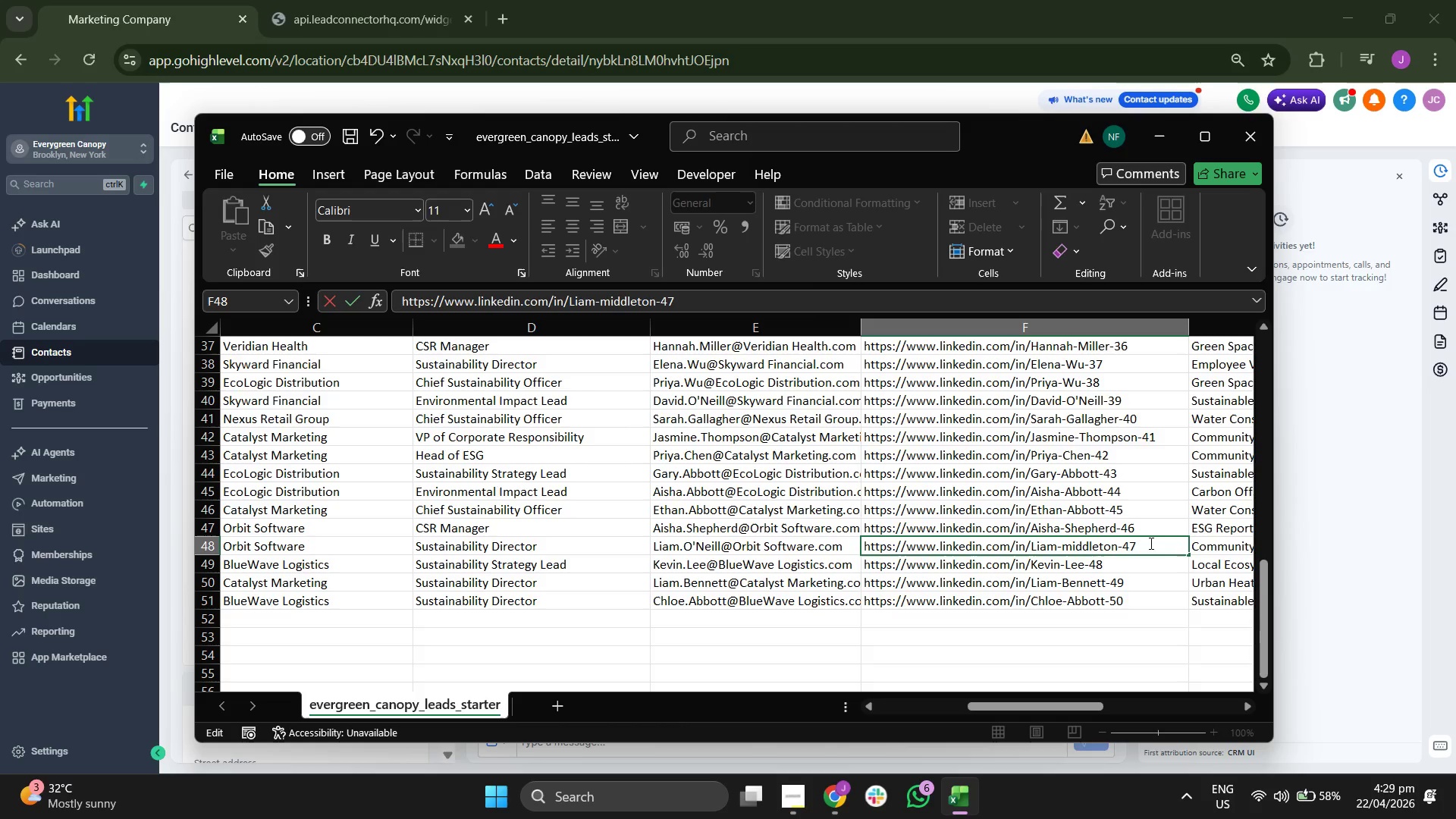 
key(ArrowRight)
 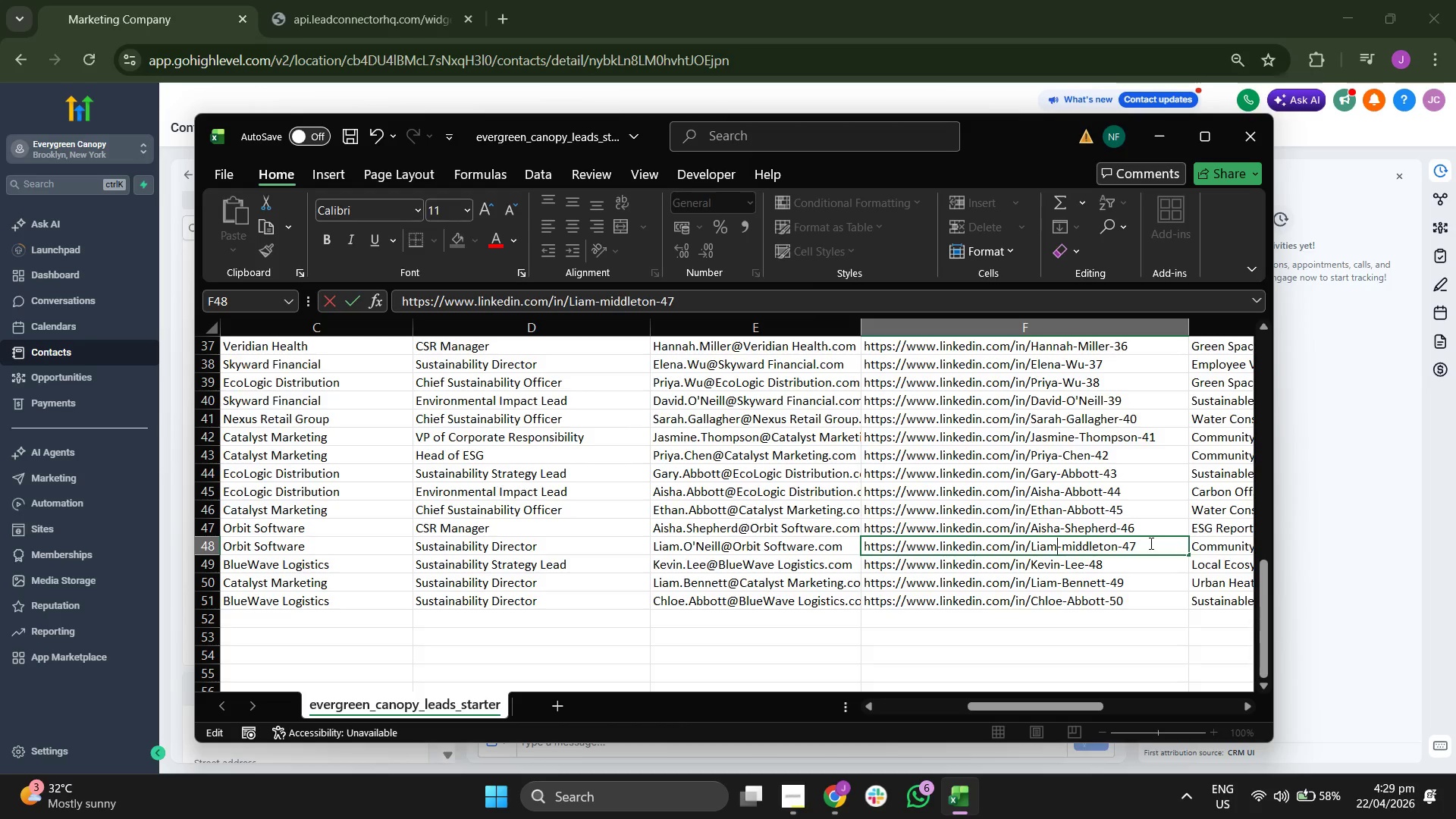 
key(Backspace)
key(Backspace)
key(Backspace)
key(Backspace)
type(Ryna)
key(Backspace)
key(Backspace)
type(an)
 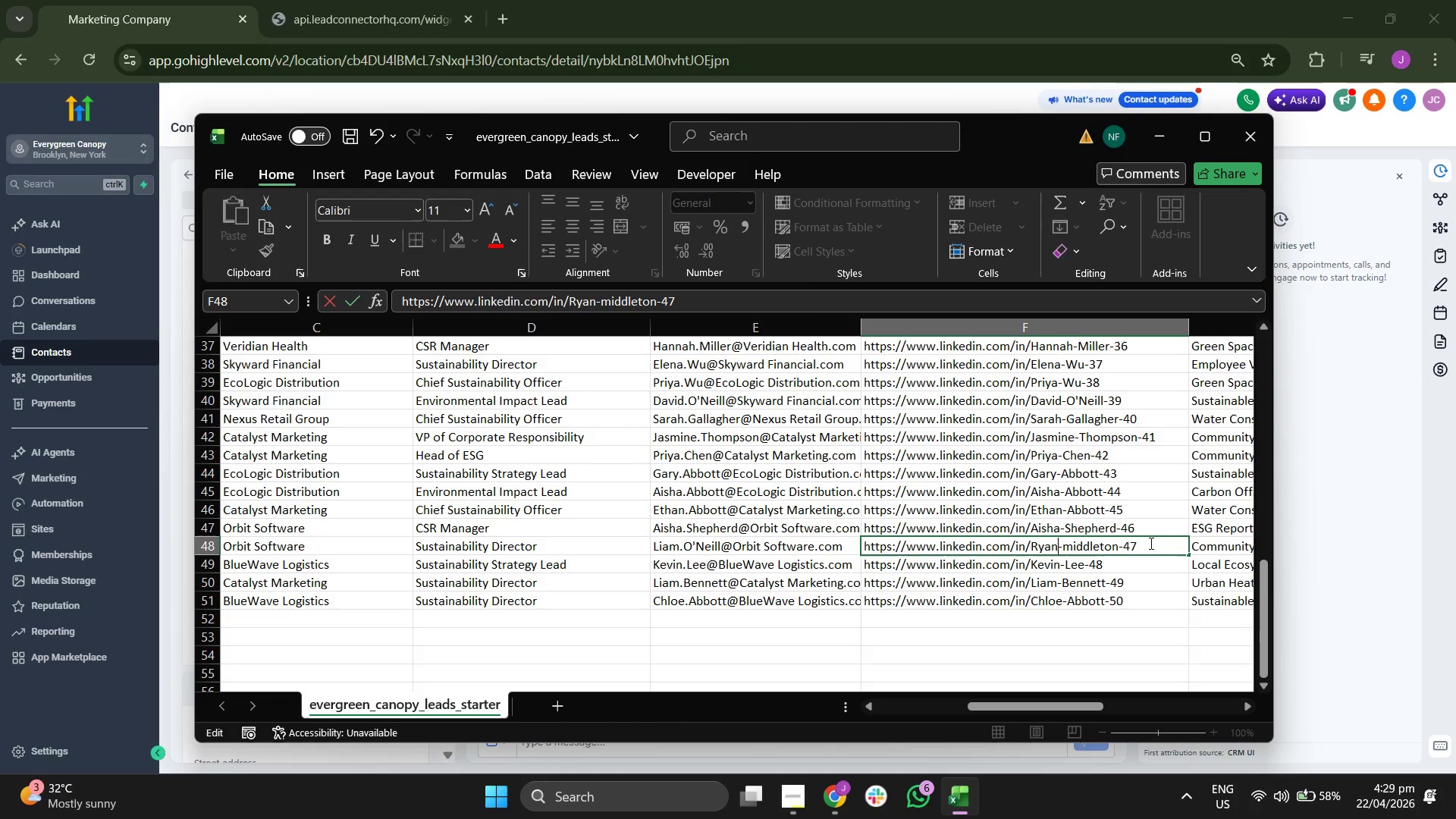 
double_click([1150, 543])
 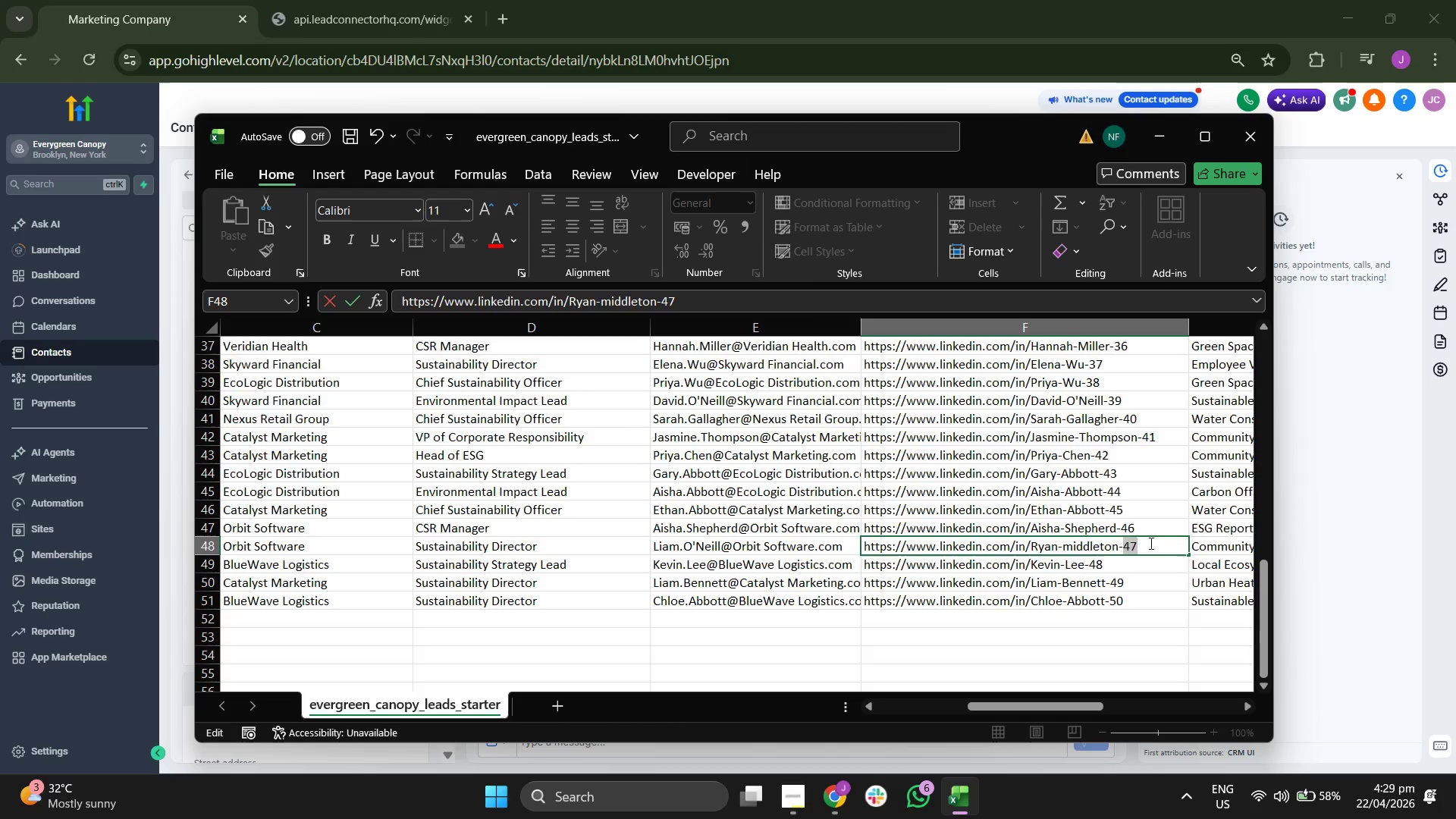 
triple_click([1150, 543])
 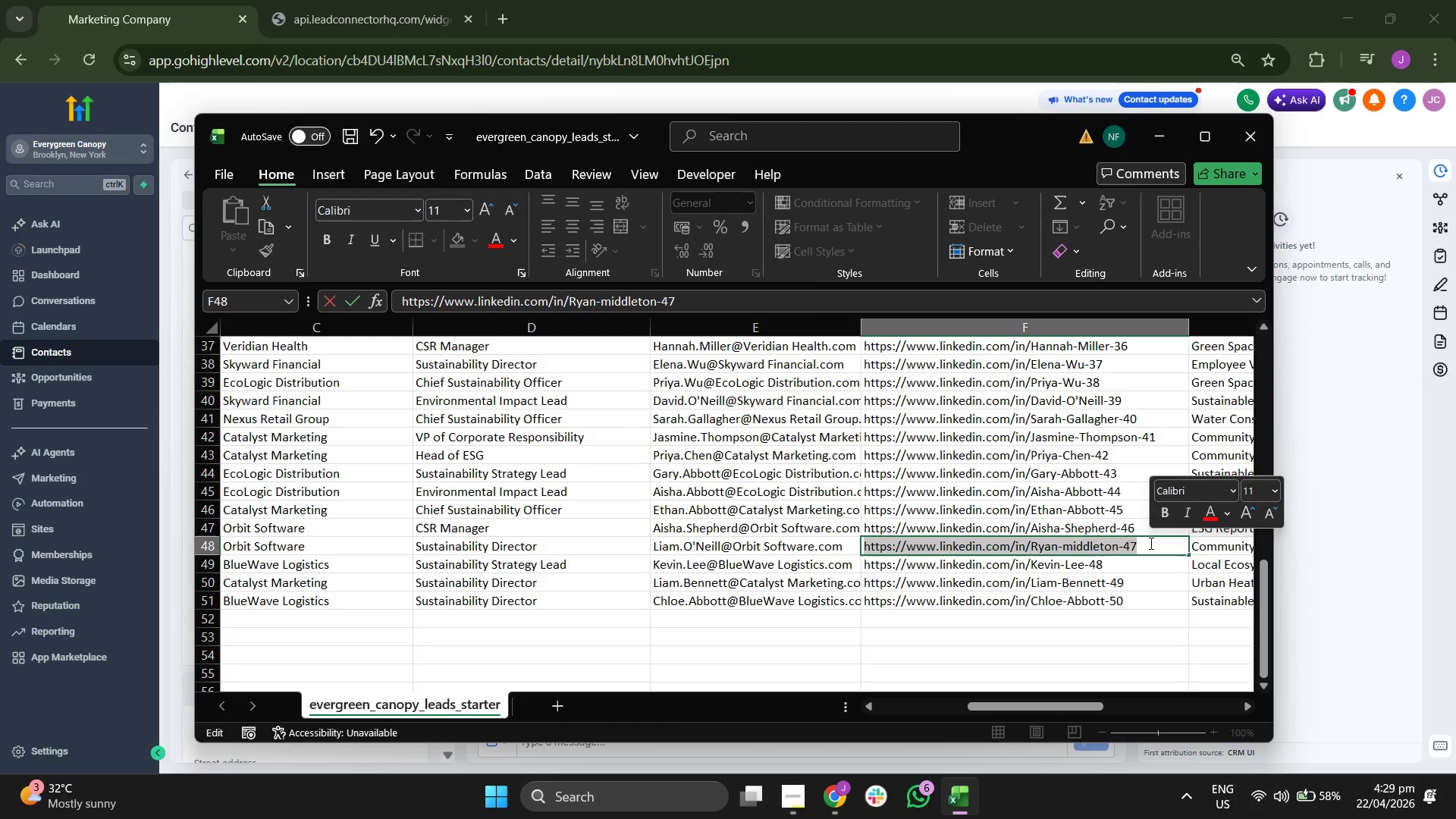 
key(Control+ControlLeft)
 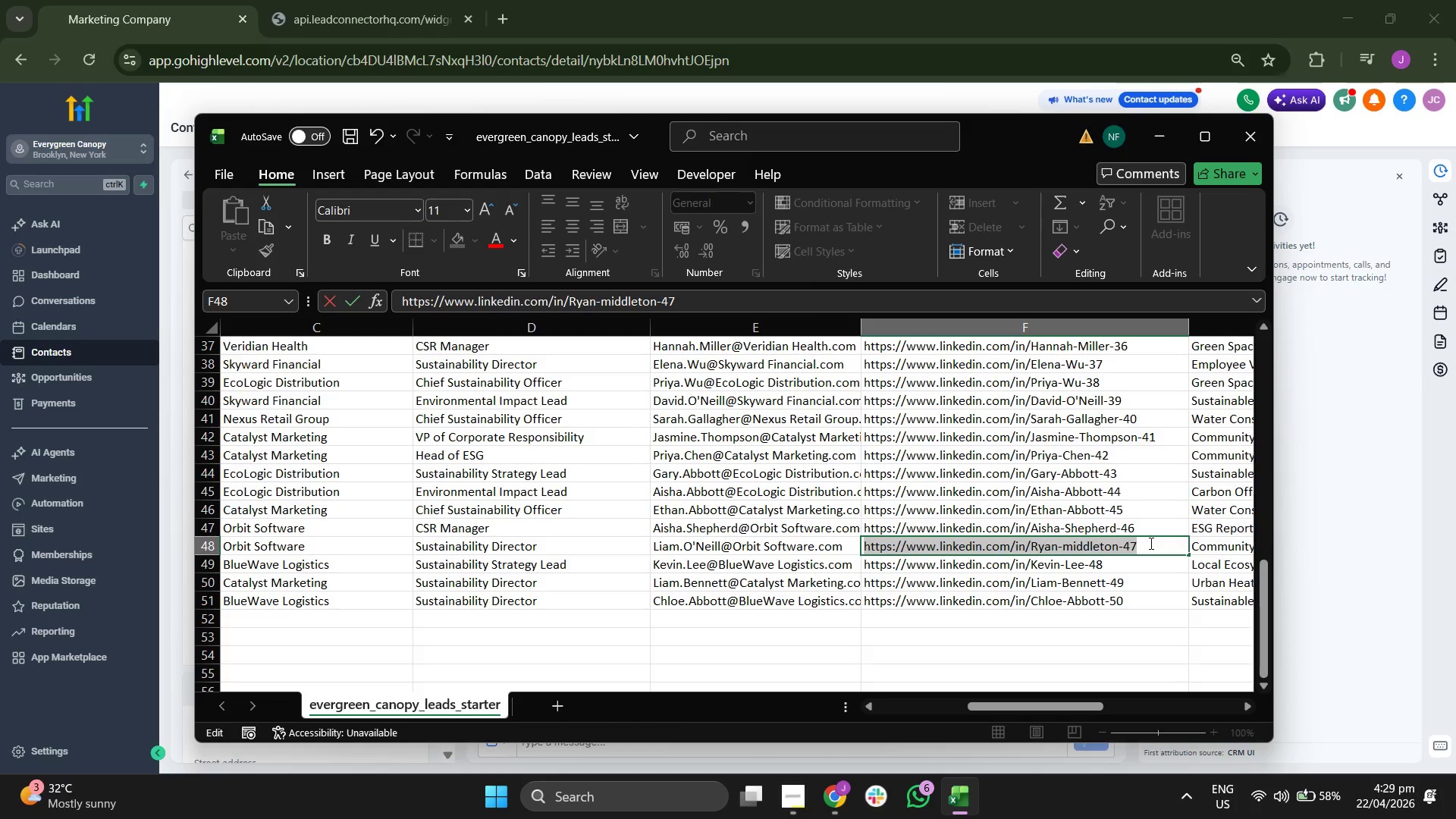 
key(Control+C)
 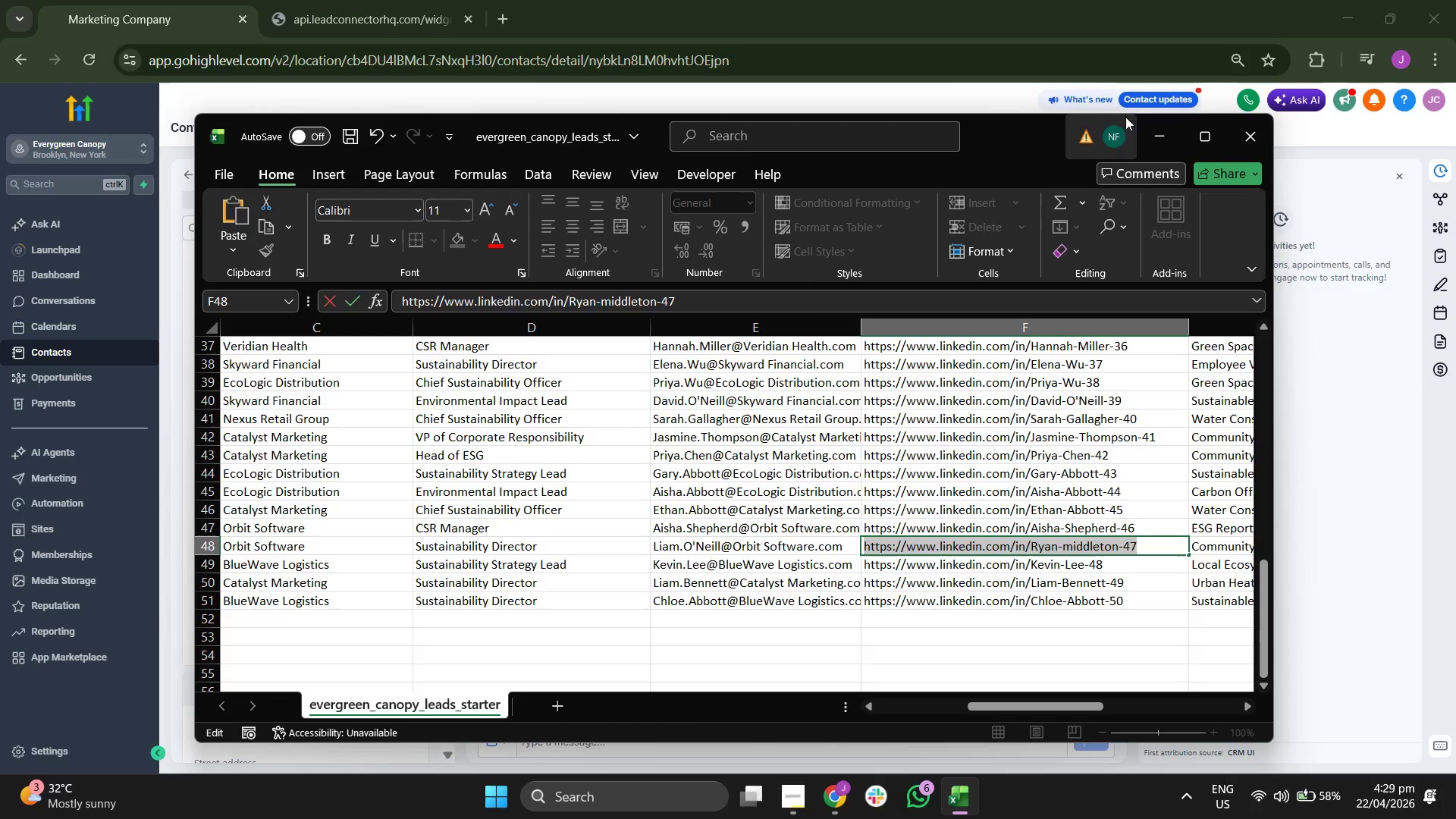 
left_click([1158, 128])
 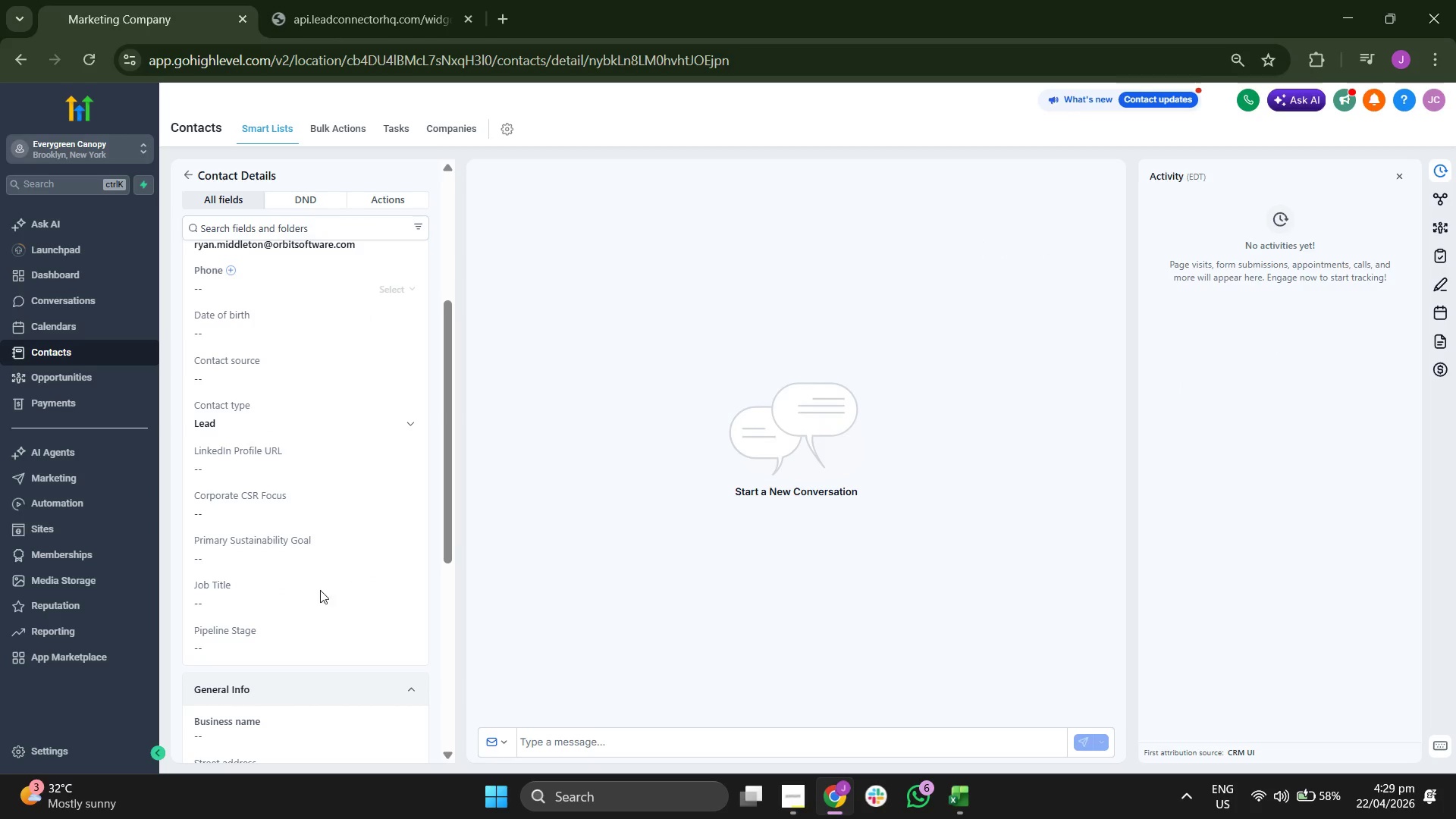 
scroll: coordinate [311, 508], scroll_direction: down, amount: 1.0
 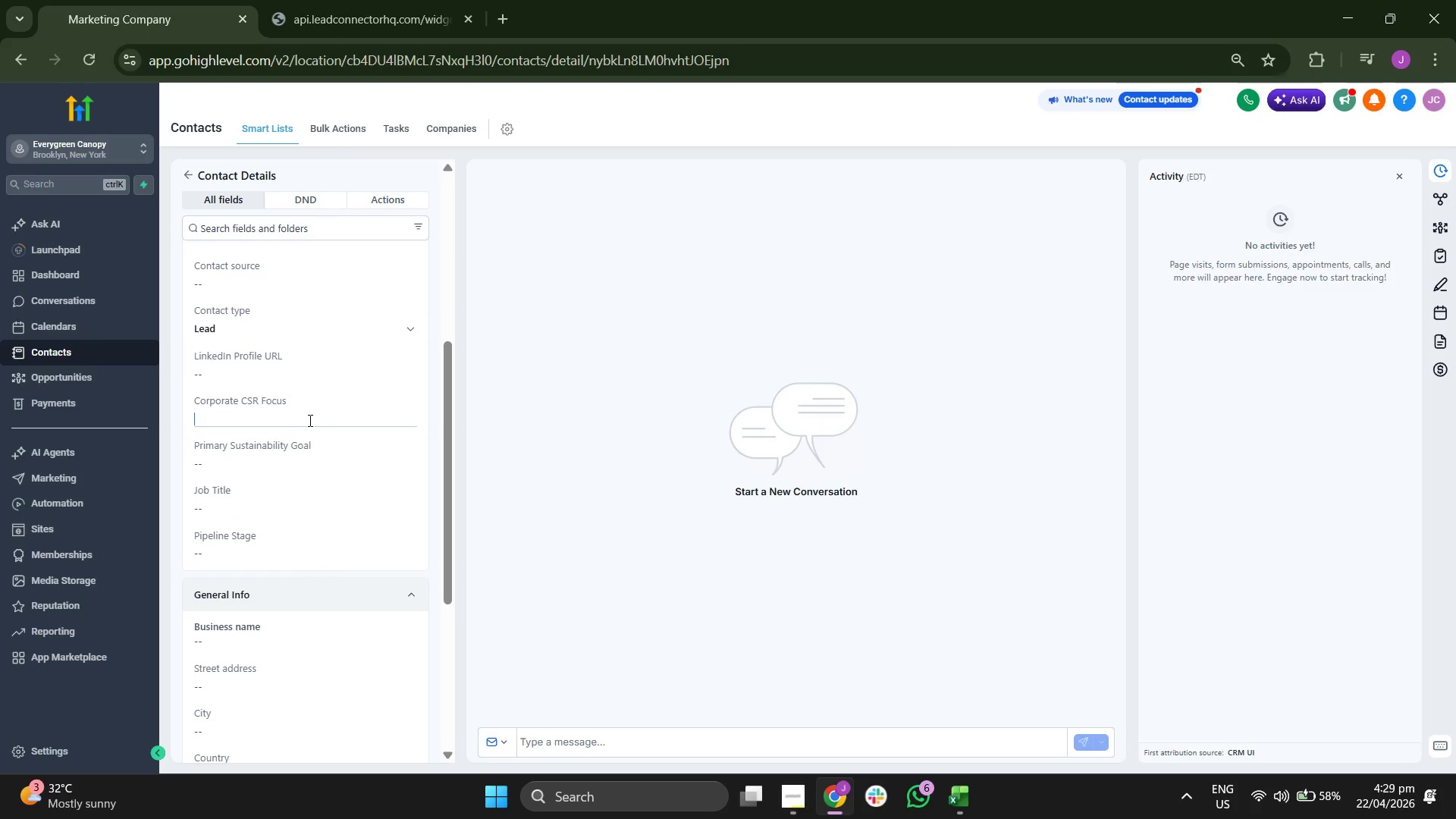 
key(Control+ControlLeft)
 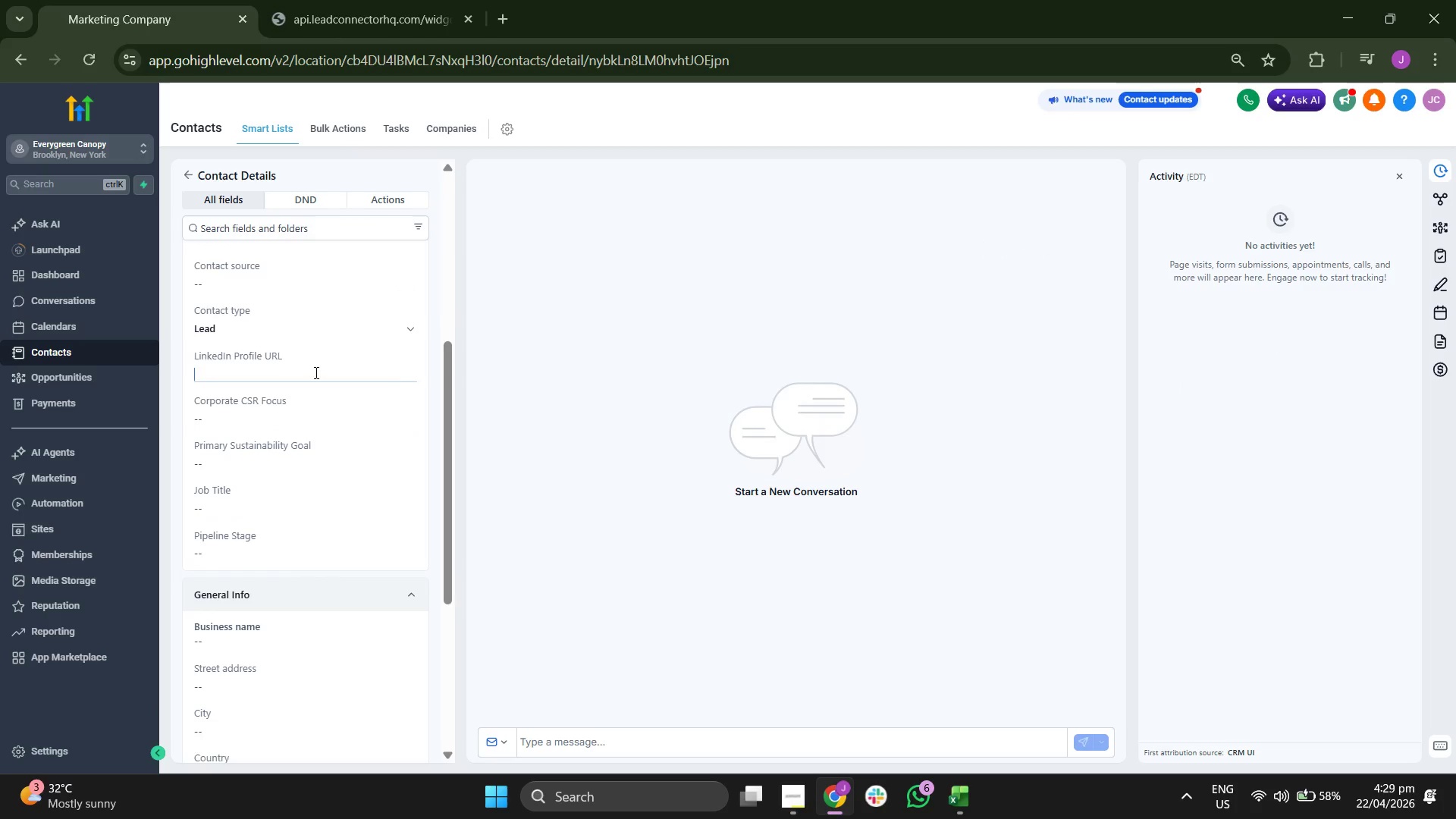 
key(Control+V)
 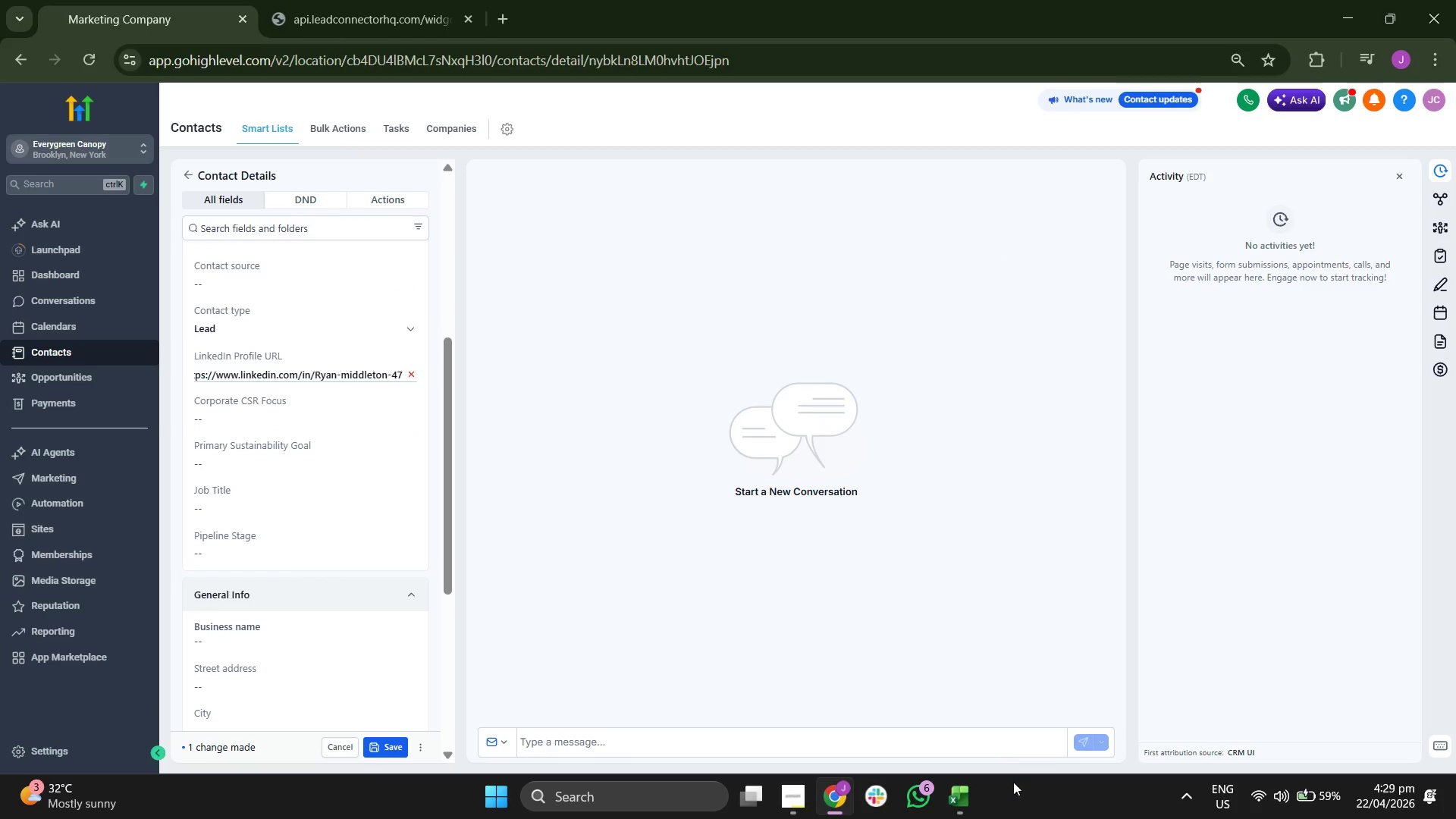 
left_click([962, 804])
 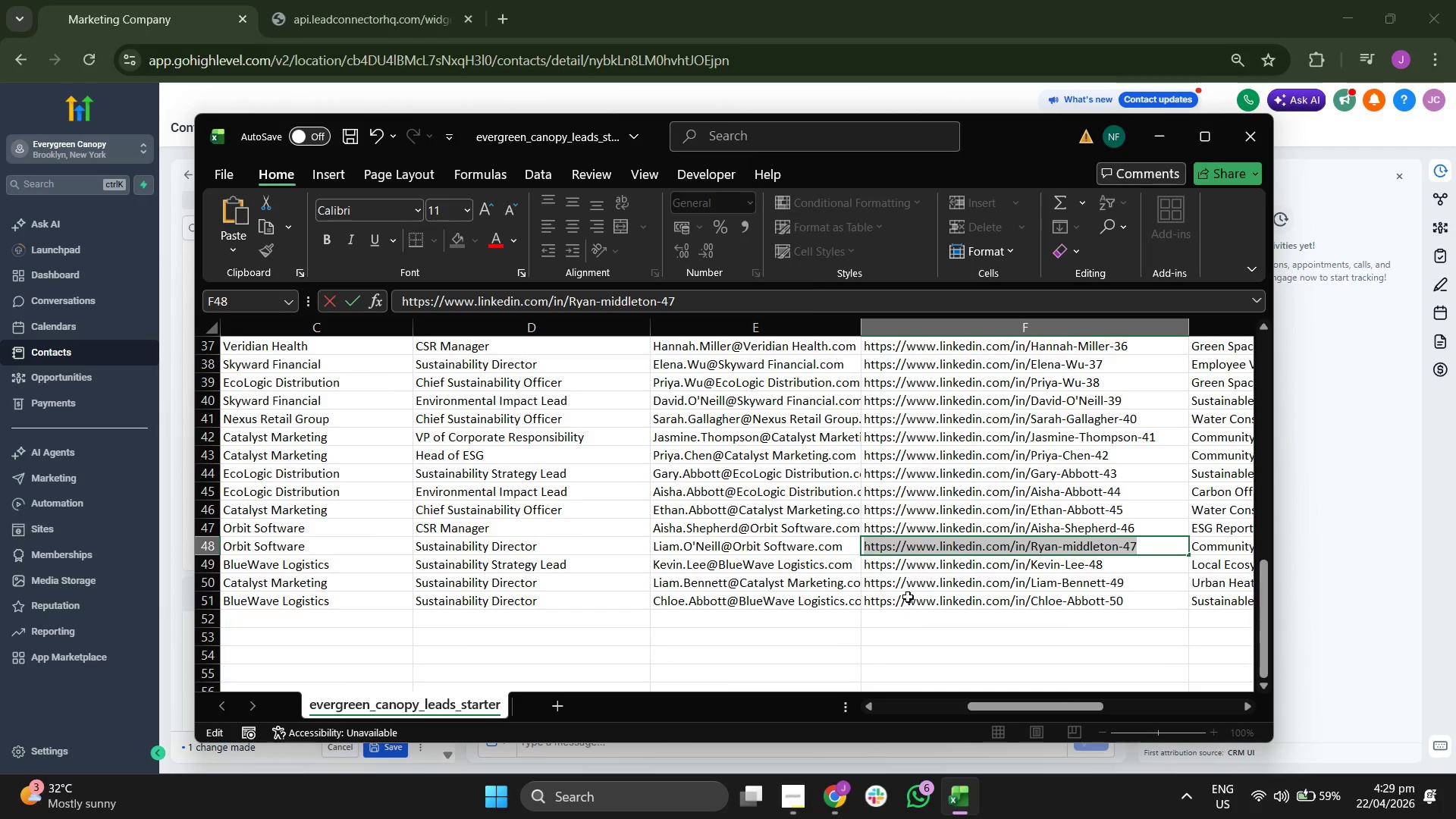 
key(ArrowLeft)
 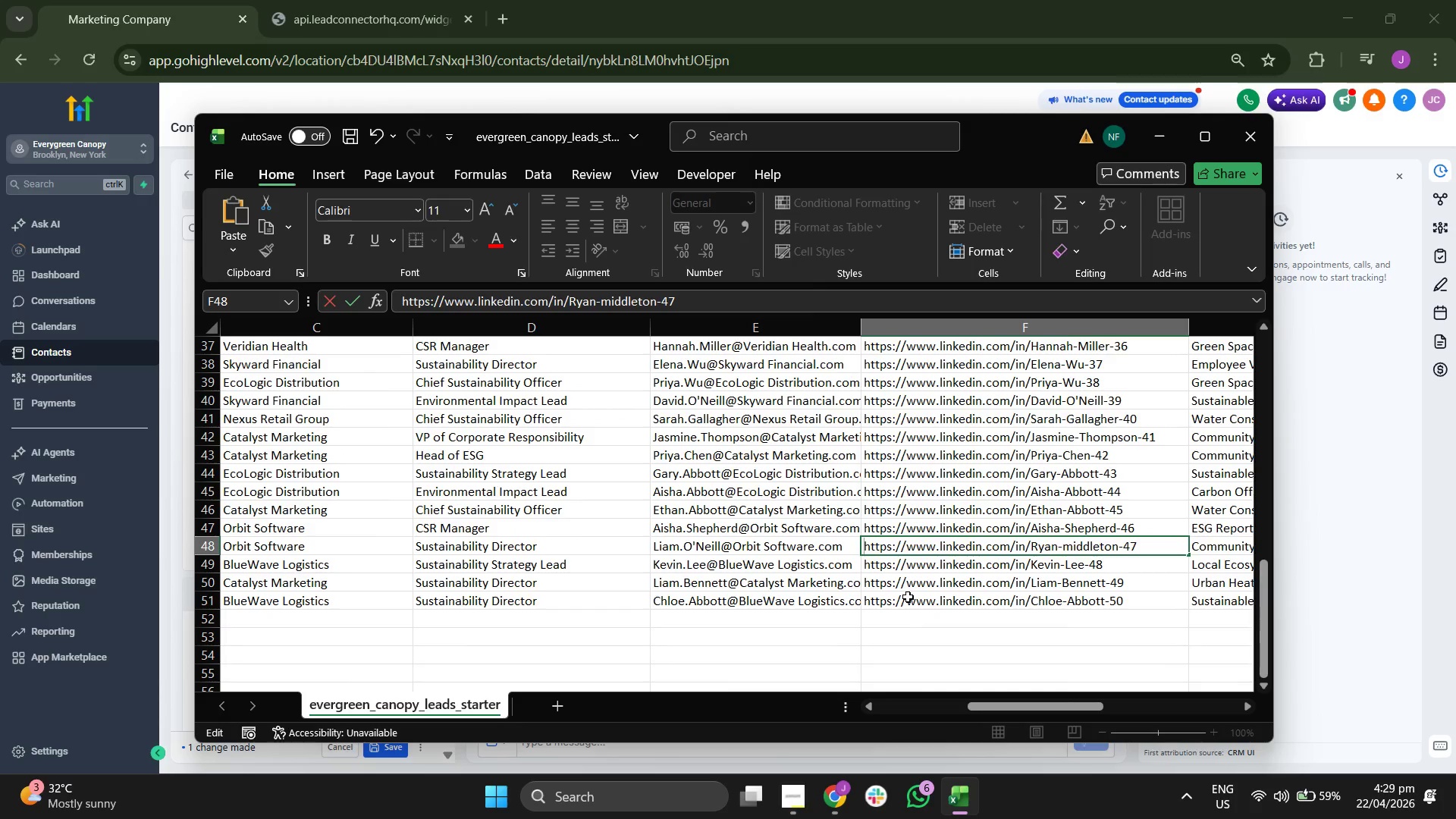 
key(ArrowLeft)
 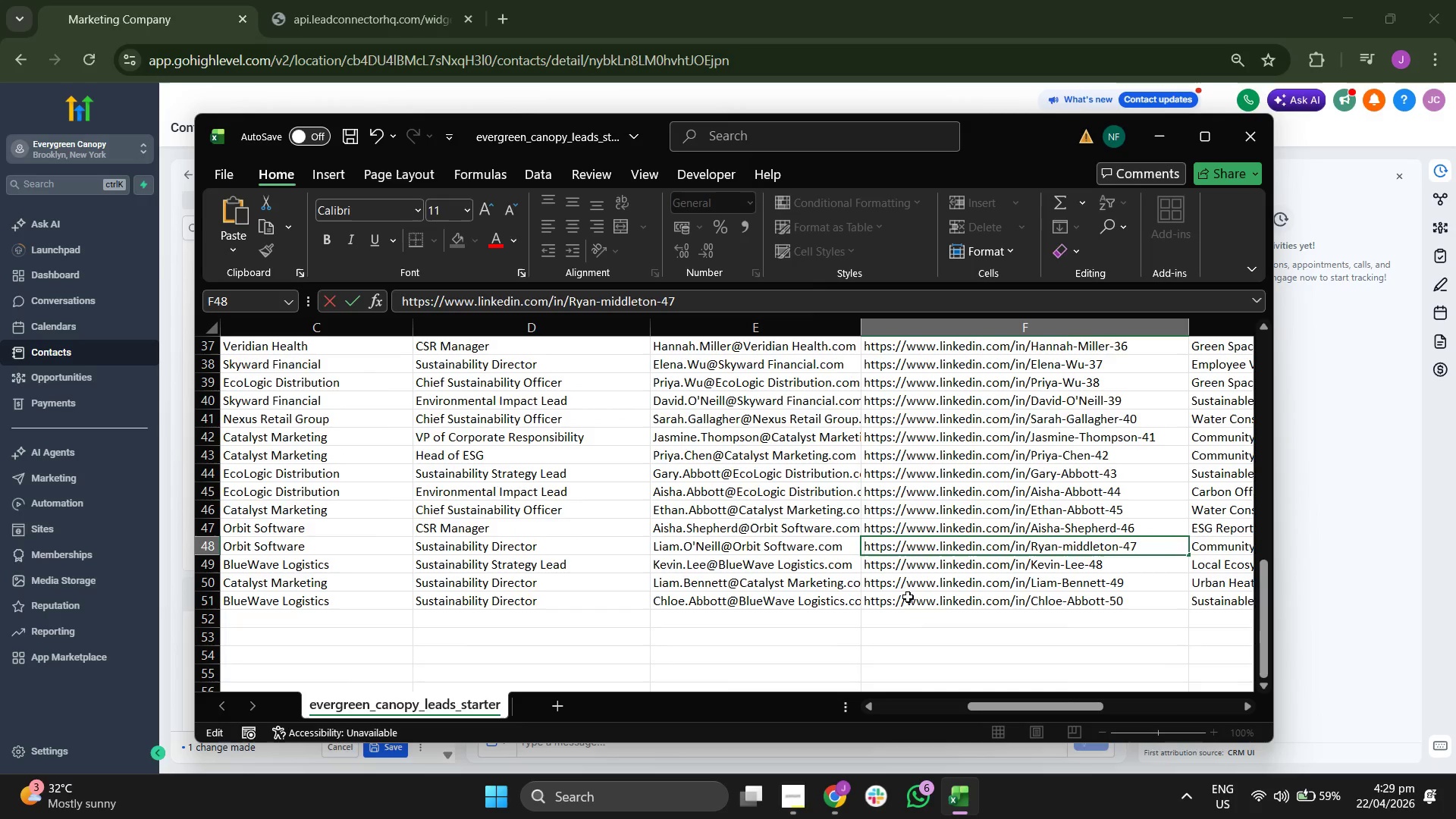 
key(ArrowLeft)
 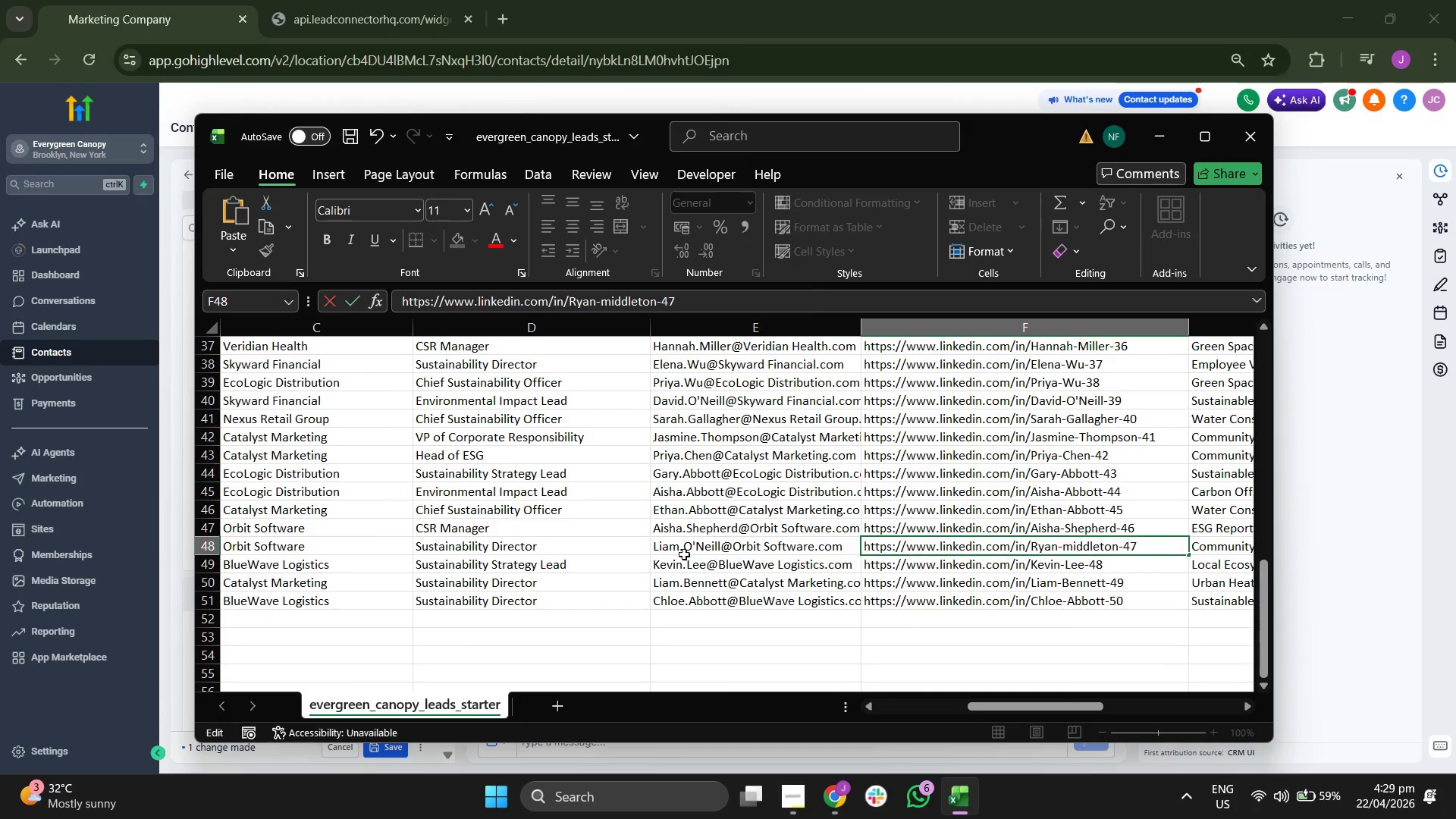 
left_click([598, 545])
 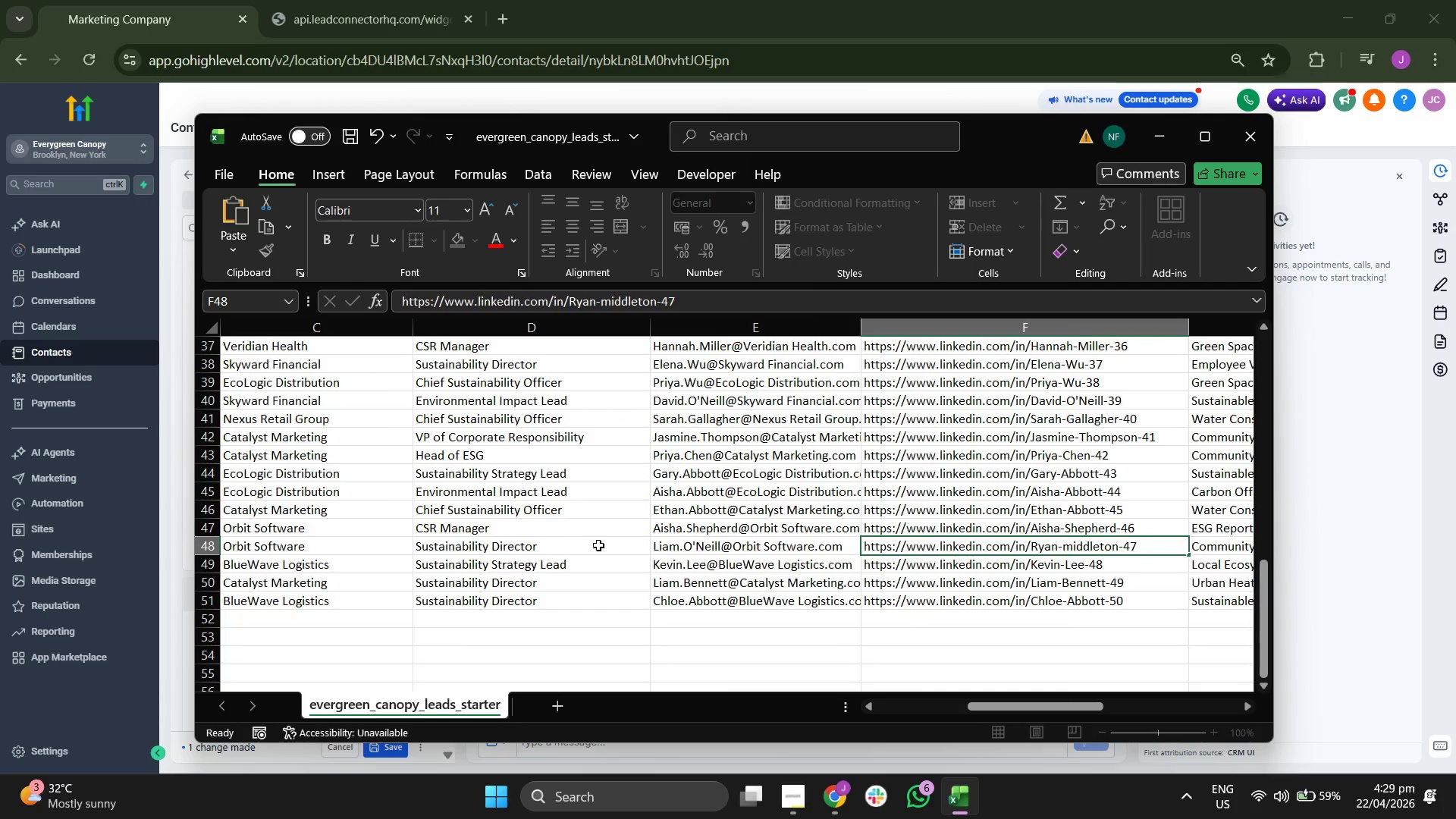 
key(Control+ControlLeft)
 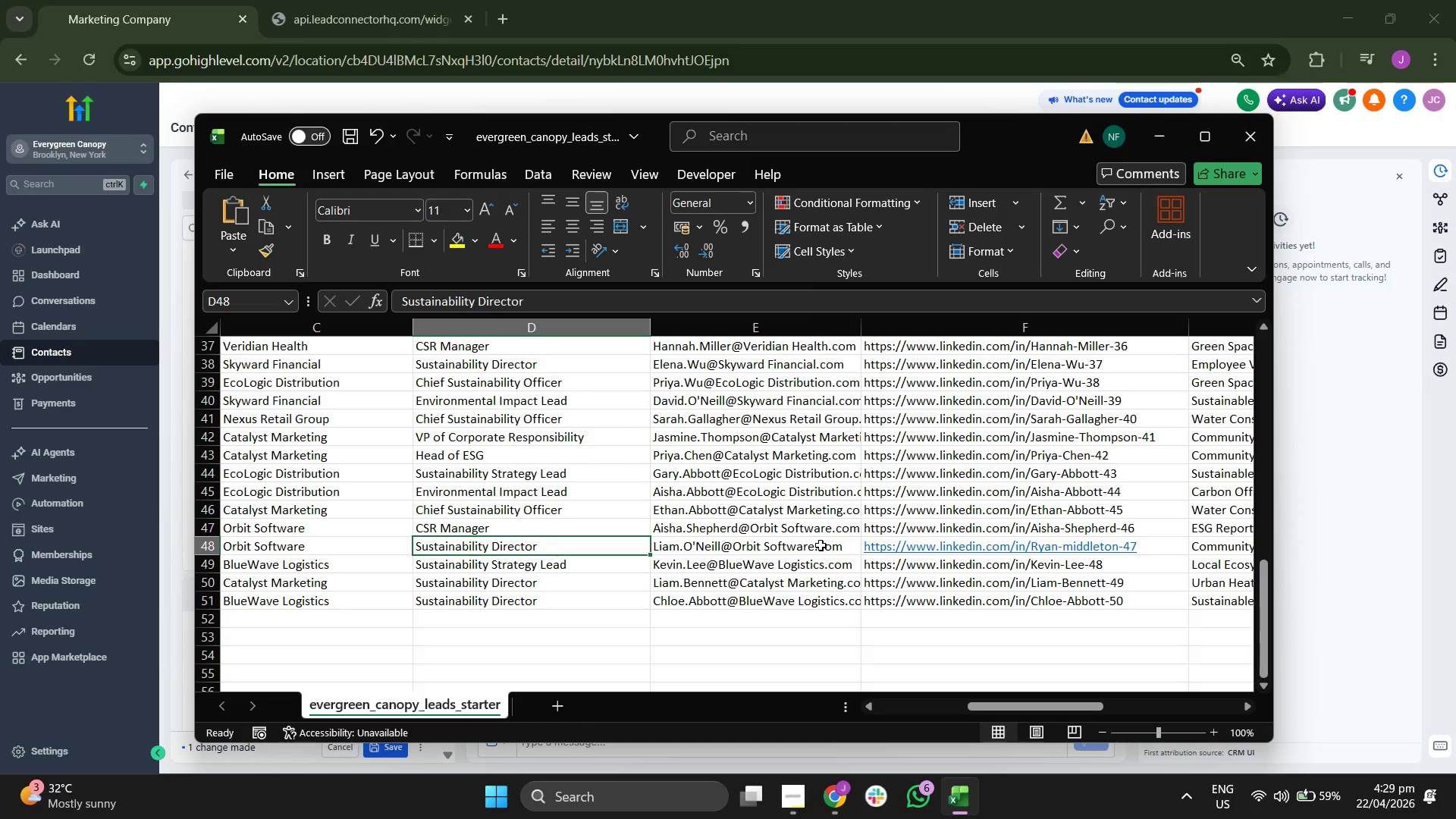 
key(Control+ControlLeft)
 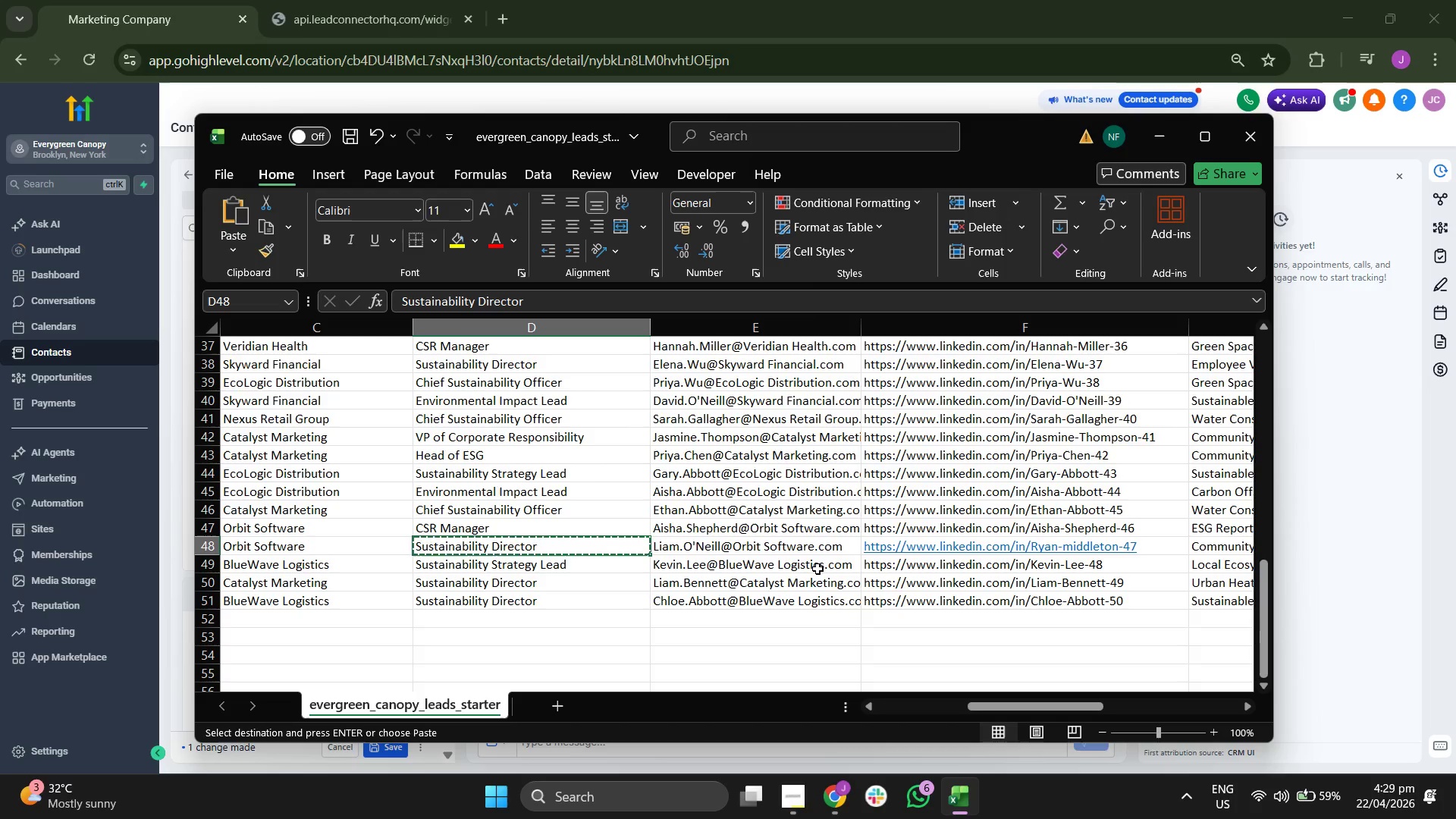 
key(Control+C)
 